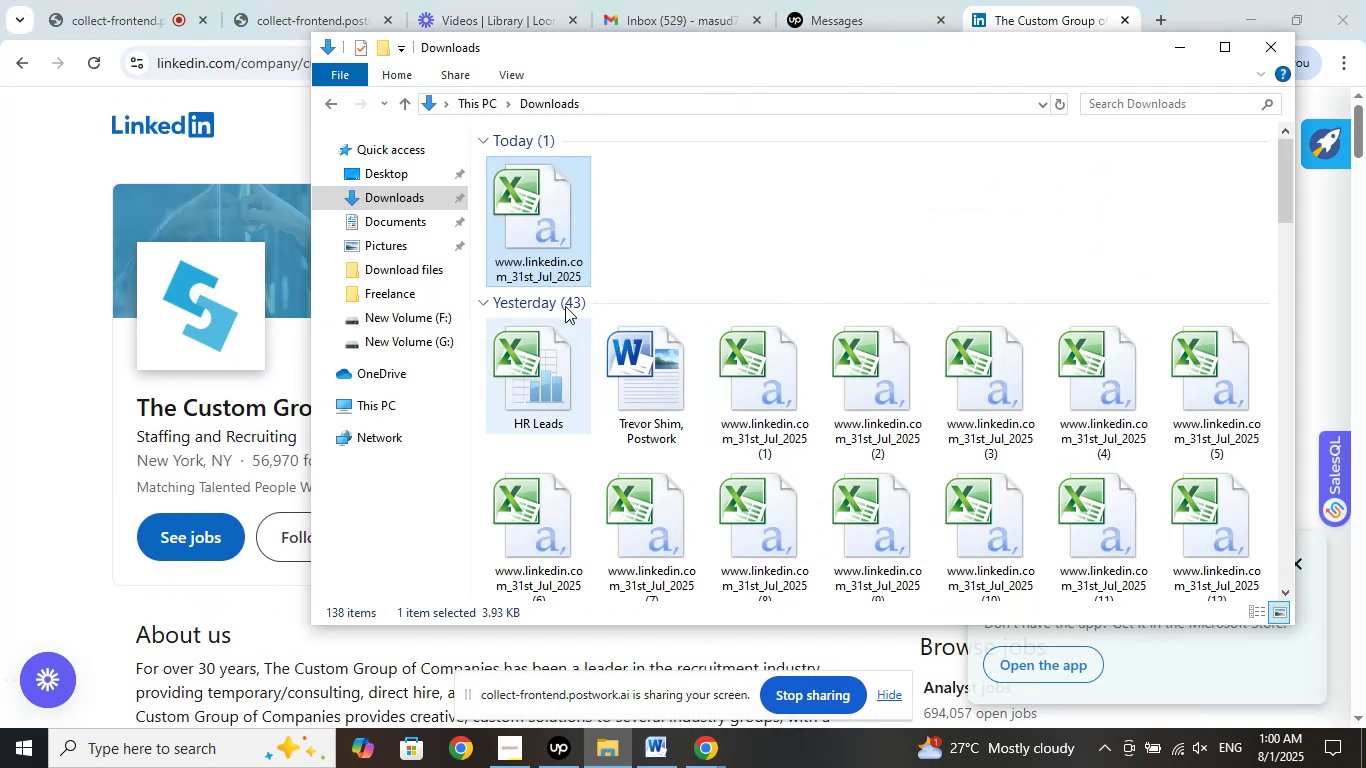 
double_click([549, 225])
 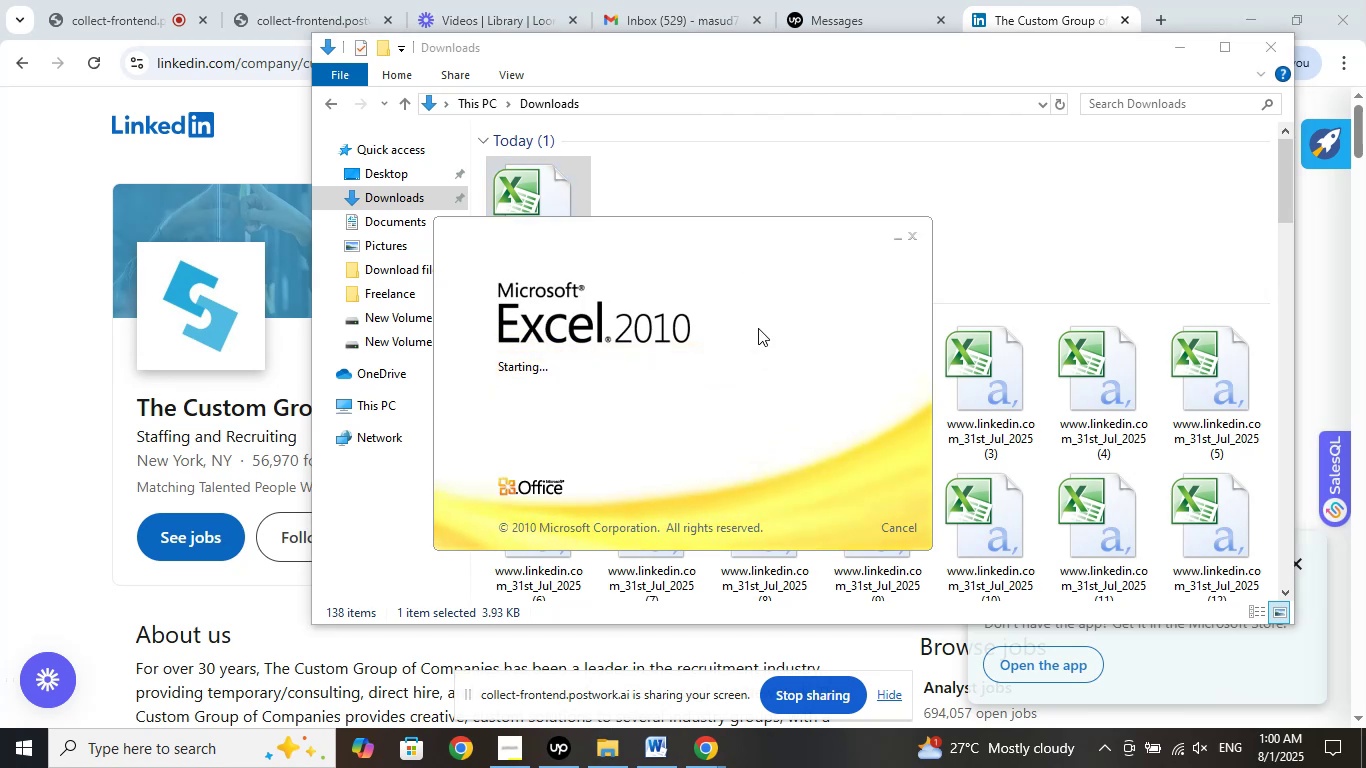 
wait(5.78)
 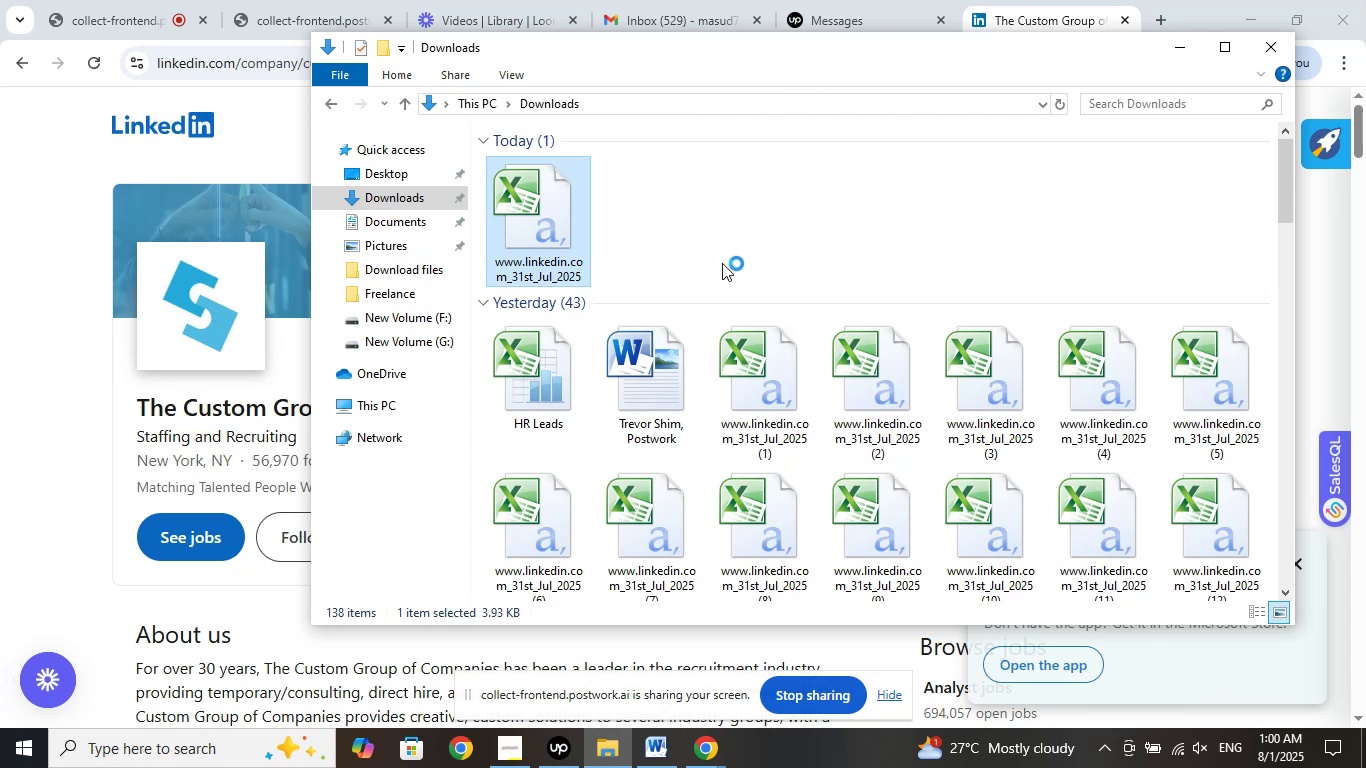 
scroll: coordinate [139, 391], scroll_direction: down, amount: 4.0
 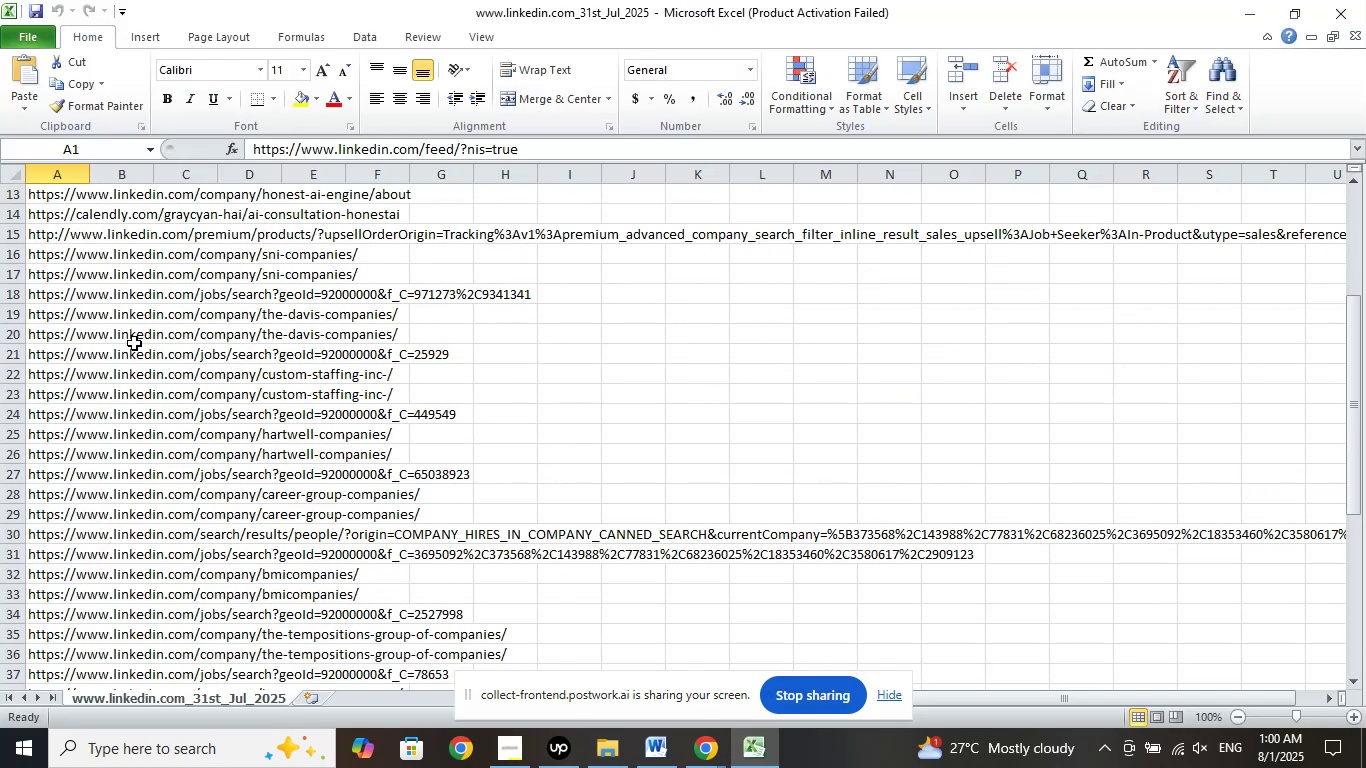 
scroll: coordinate [109, 378], scroll_direction: up, amount: 8.0
 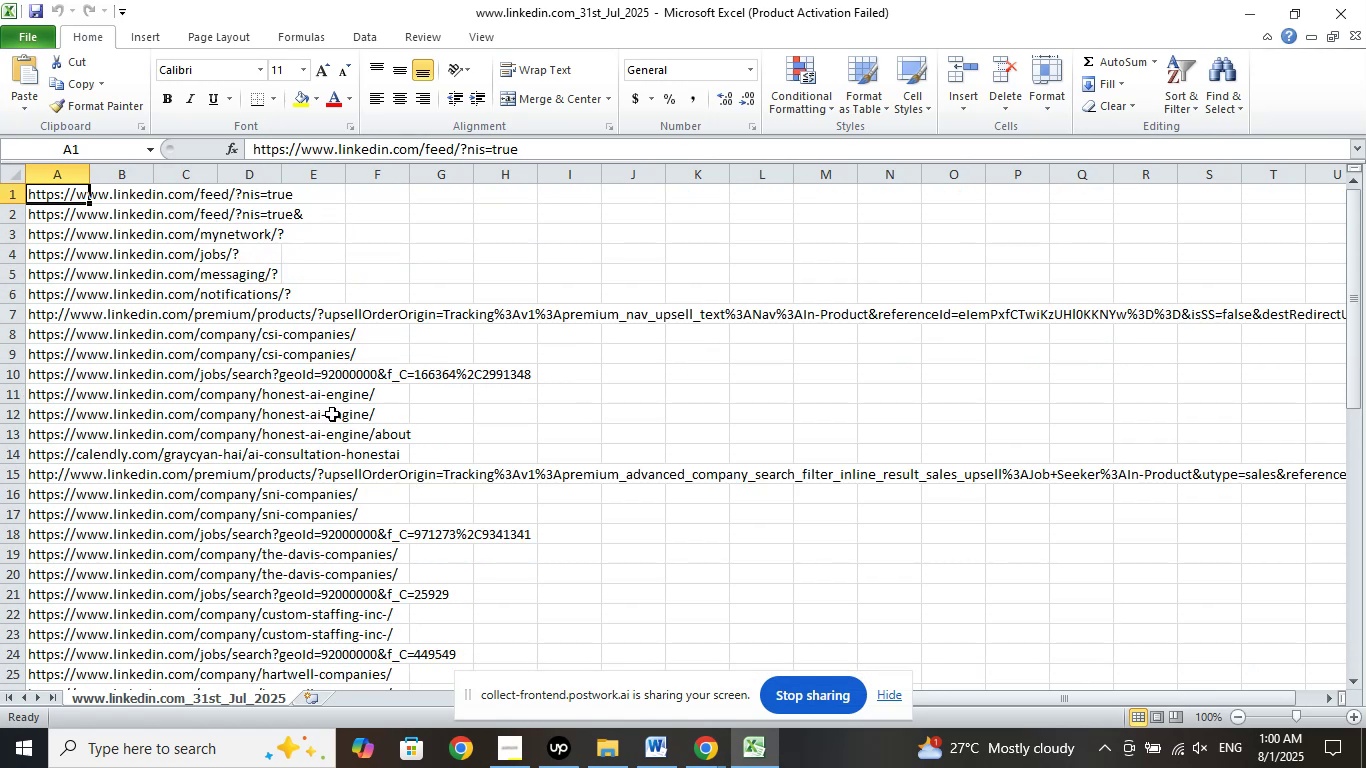 
right_click([47, 413])
 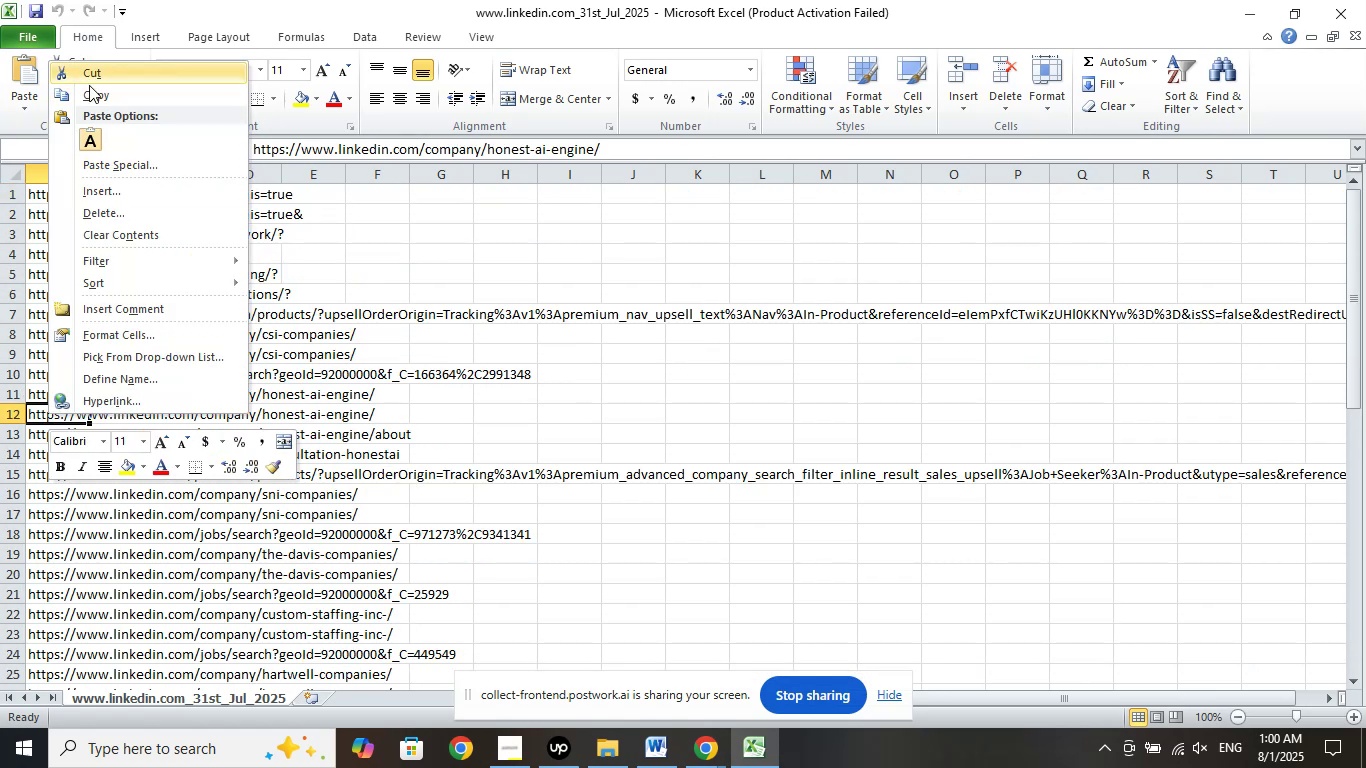 
left_click([92, 94])
 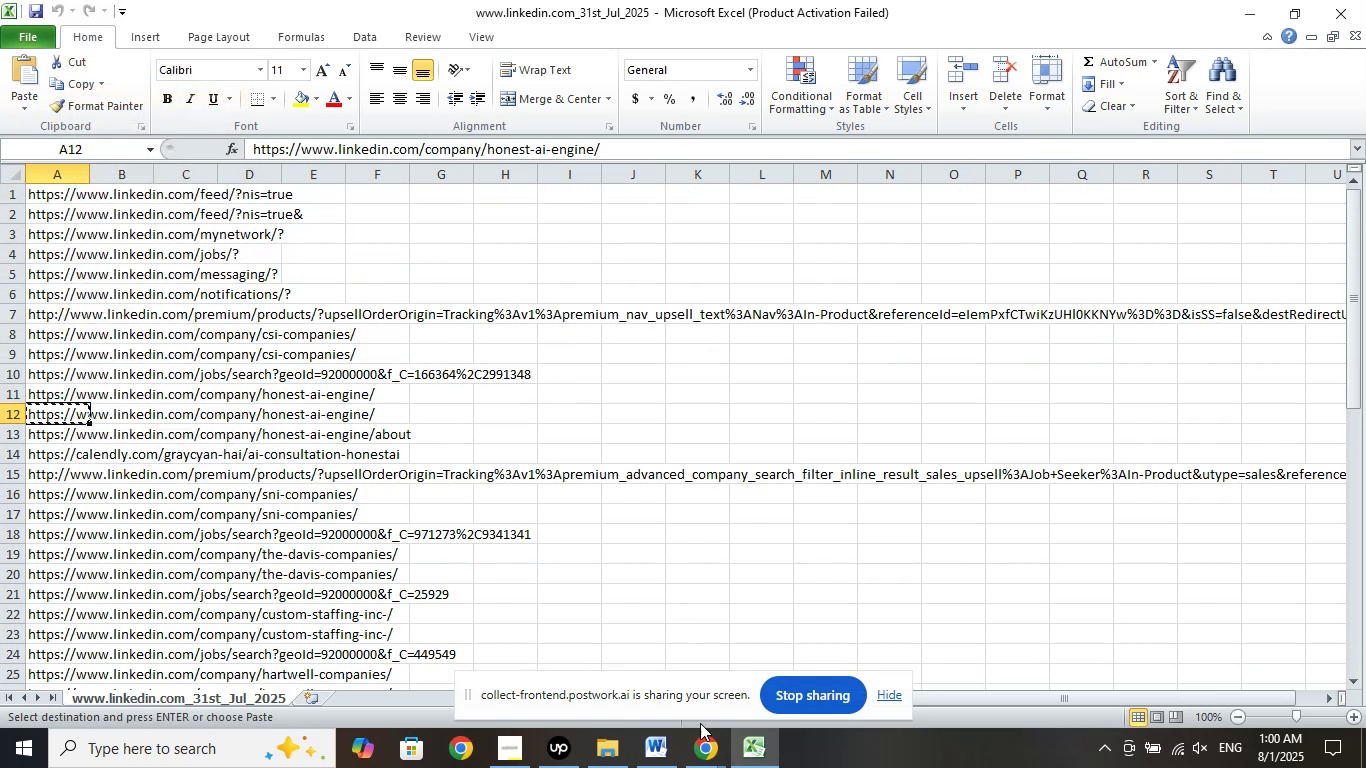 
left_click([706, 751])
 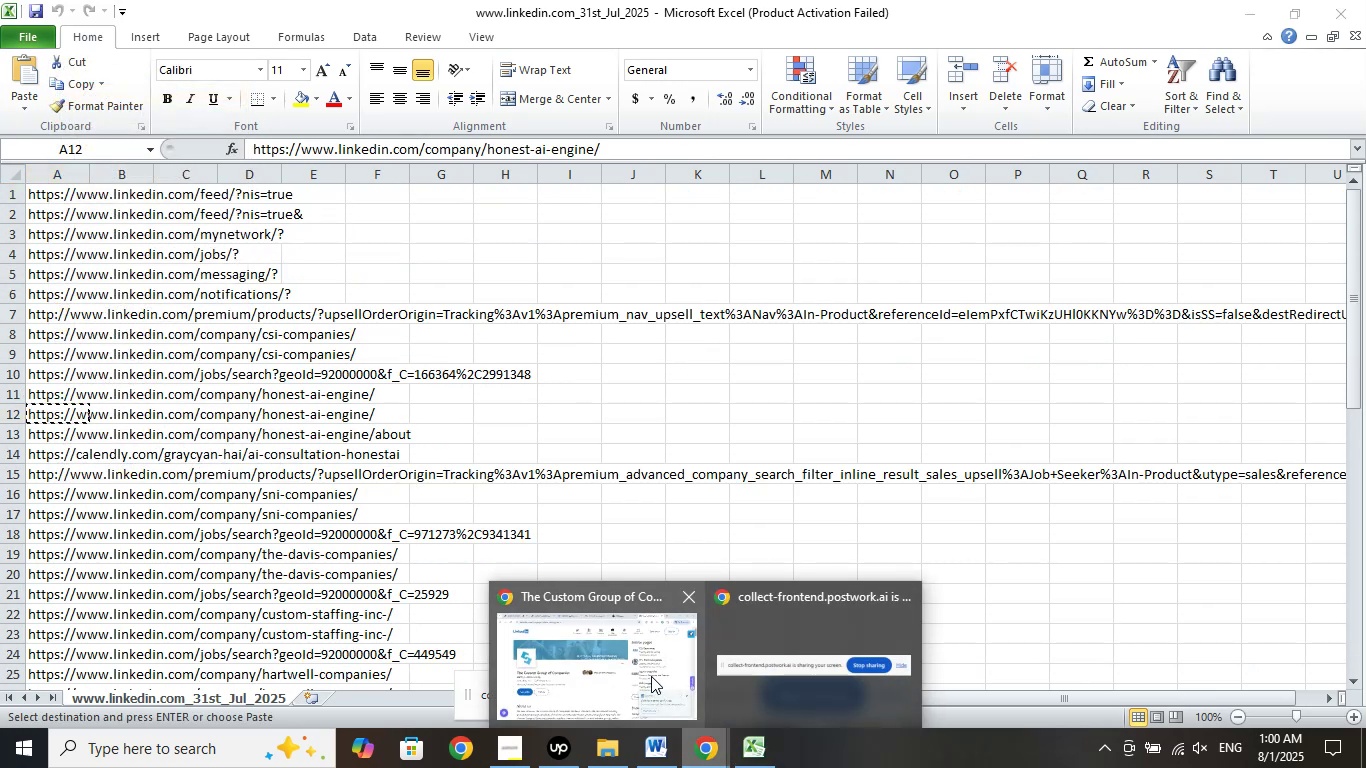 
left_click([651, 676])
 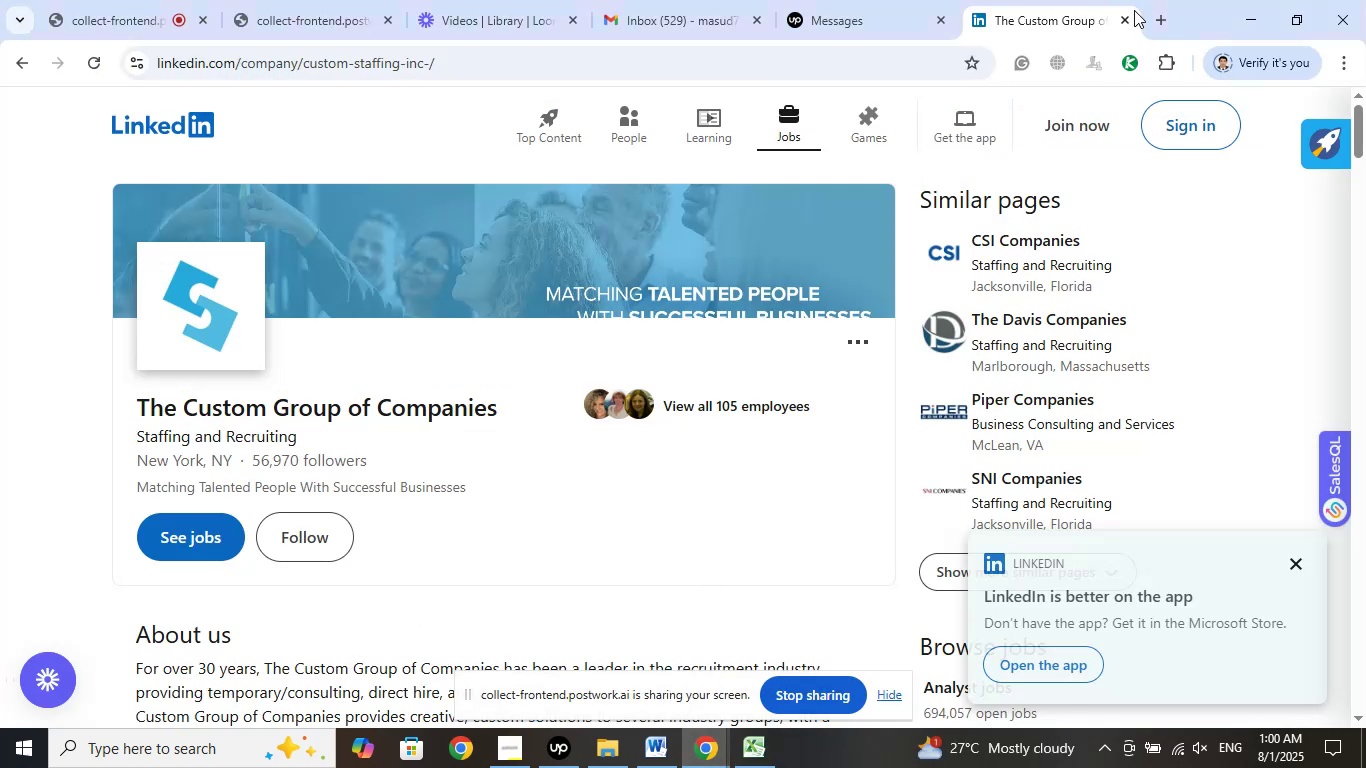 
left_click([1130, 16])
 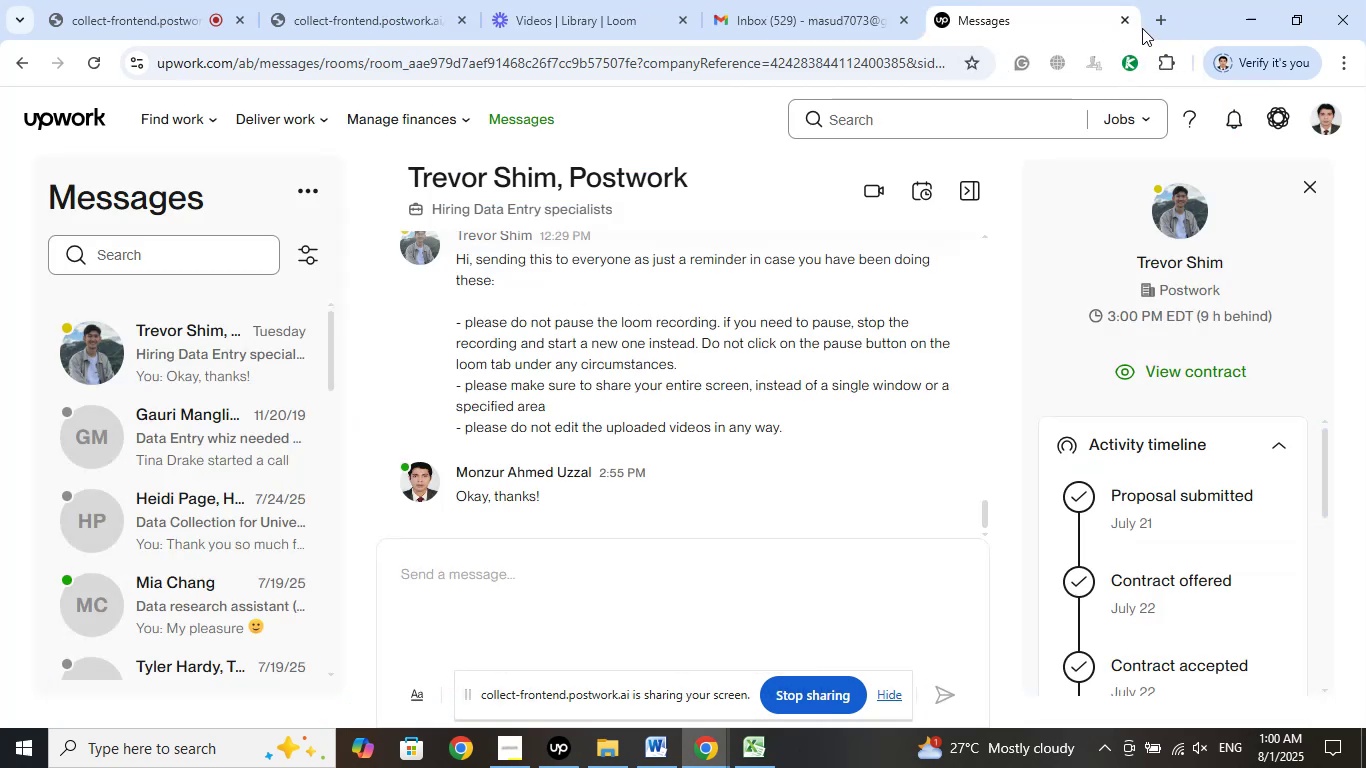 
left_click([1162, 25])
 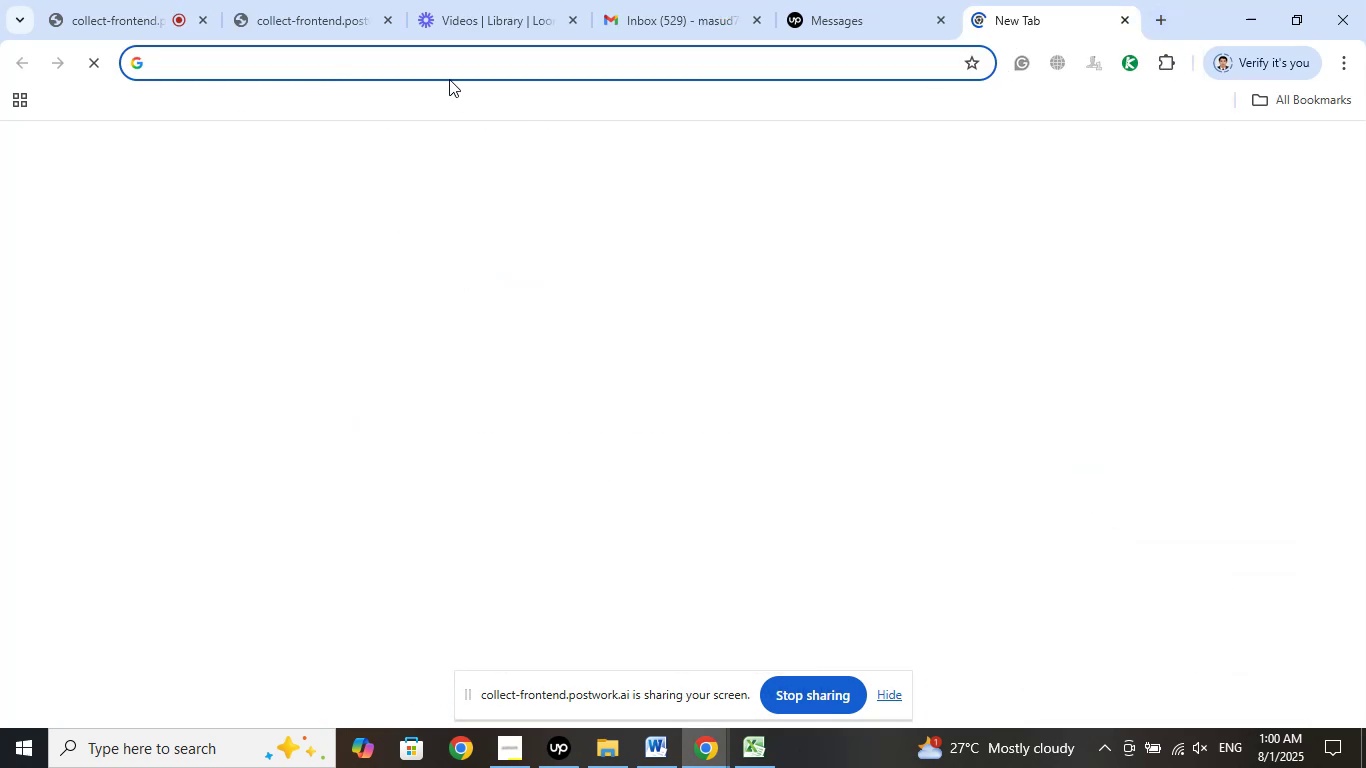 
right_click([445, 67])
 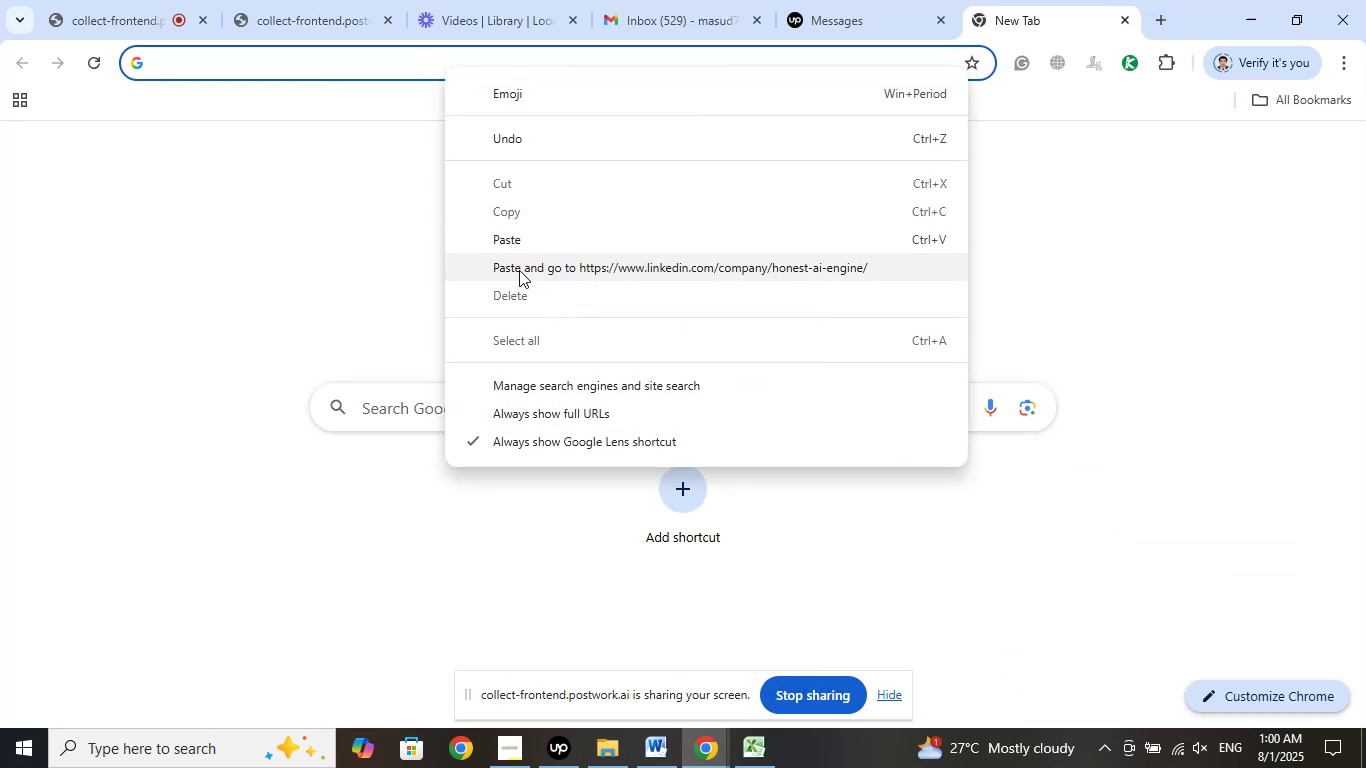 
left_click([519, 270])
 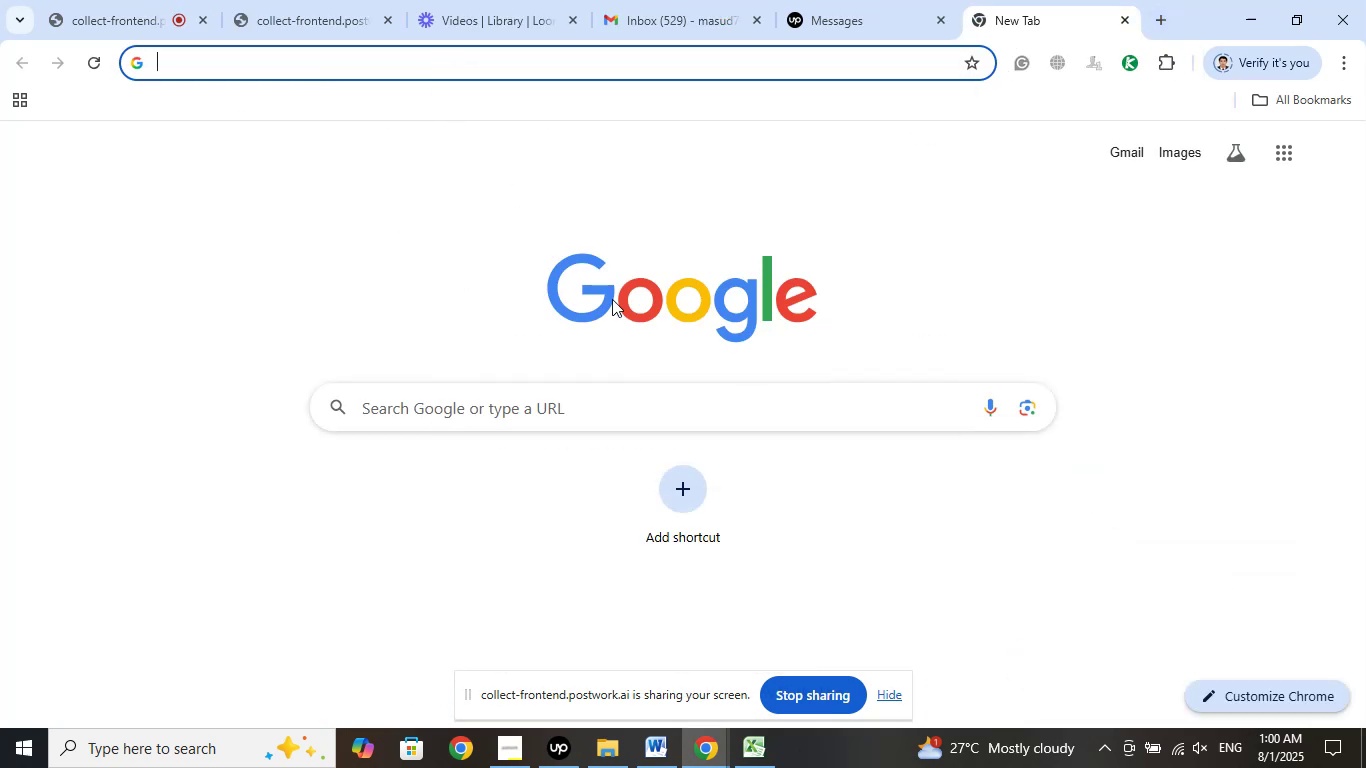 
mouse_move([937, 299])
 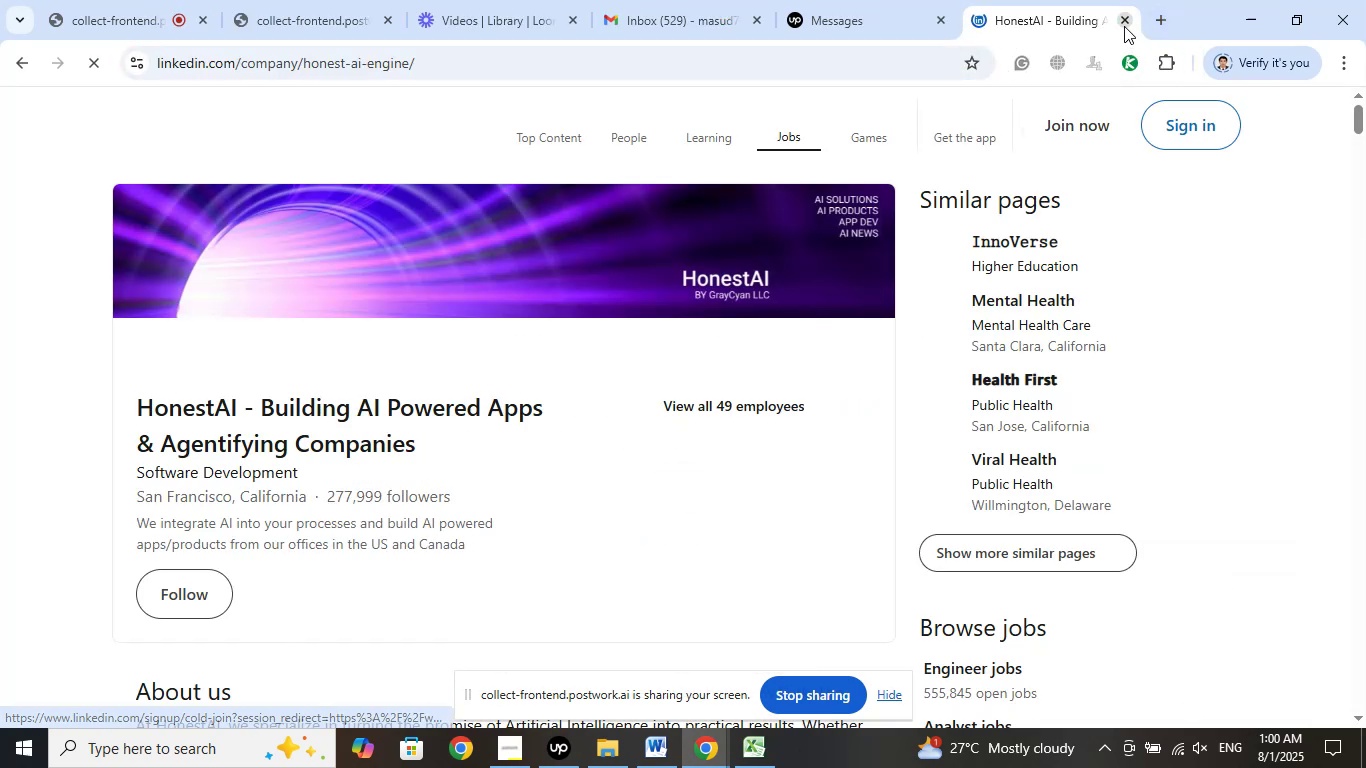 
scroll: coordinate [1132, 314], scroll_direction: down, amount: 6.0
 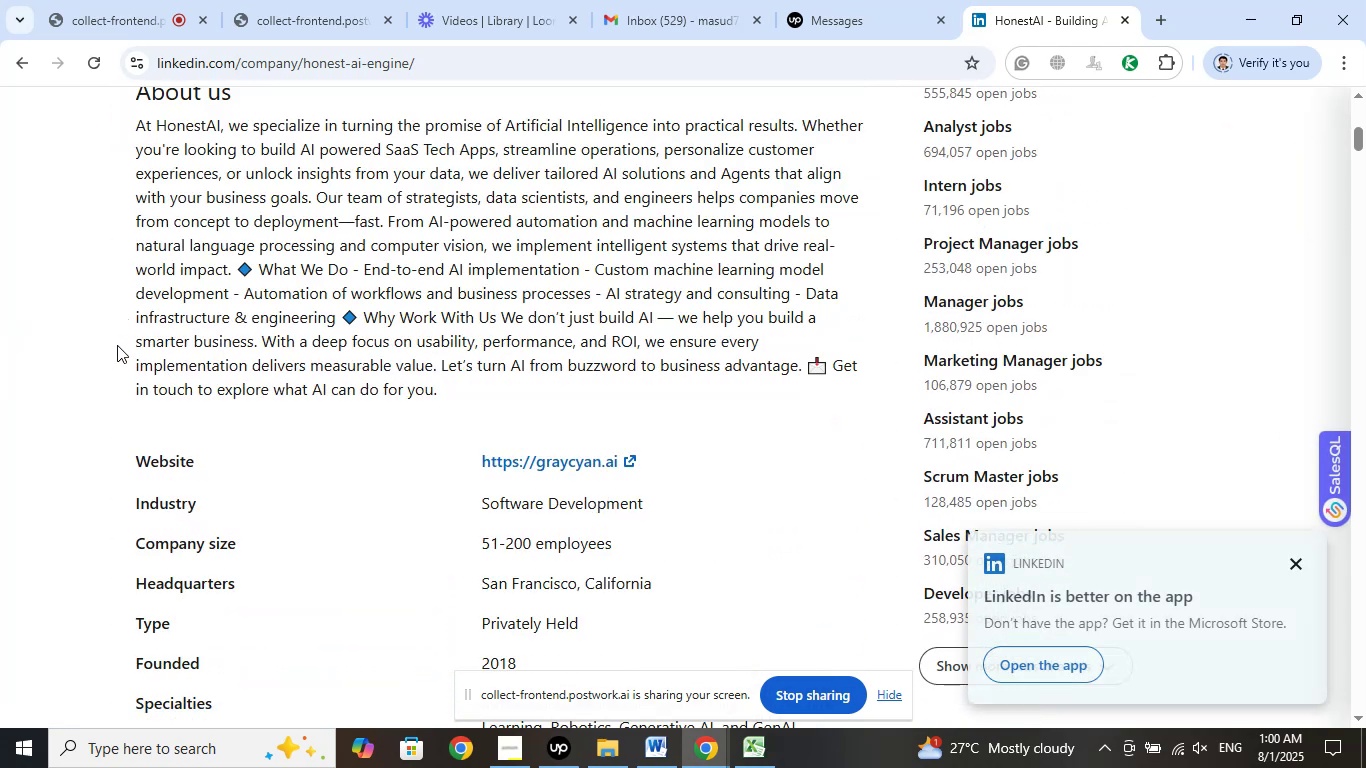 
mouse_move([545, 727])
 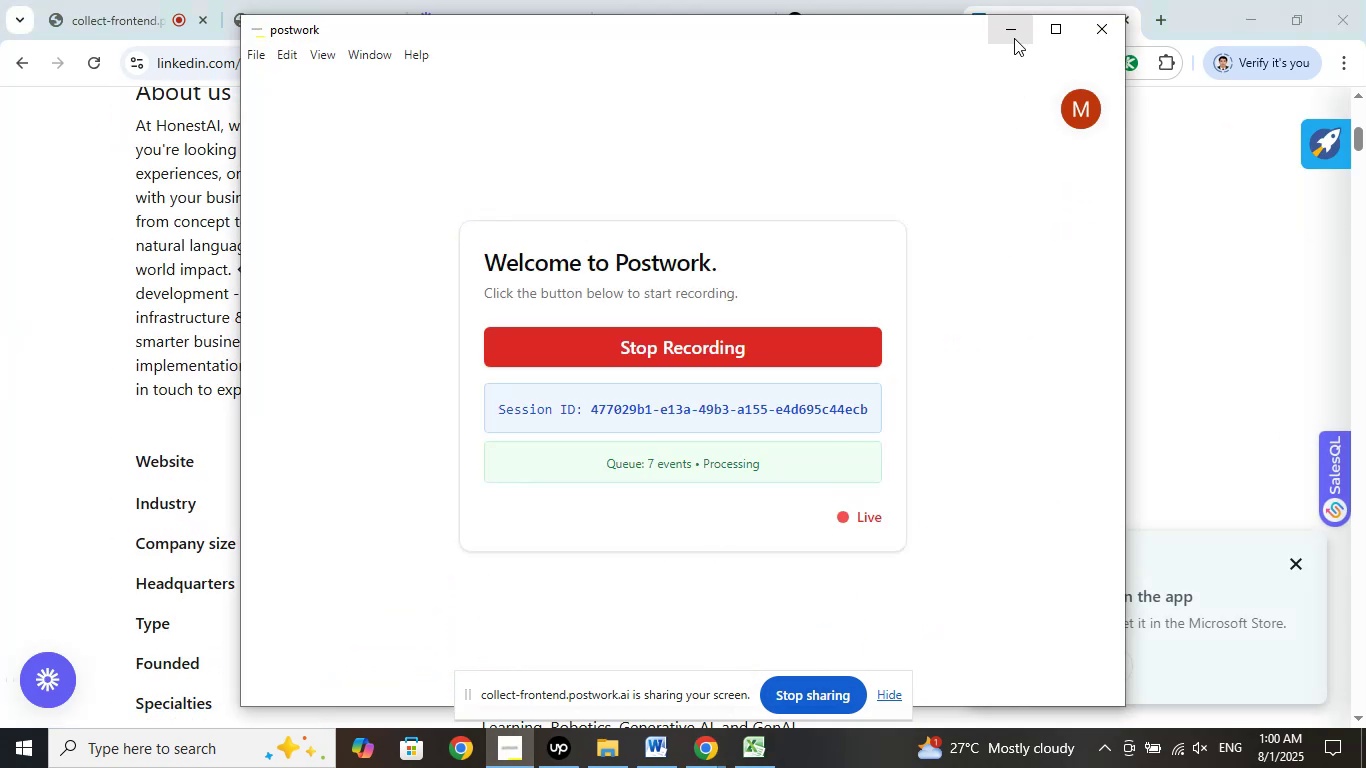 
left_click([1006, 31])
 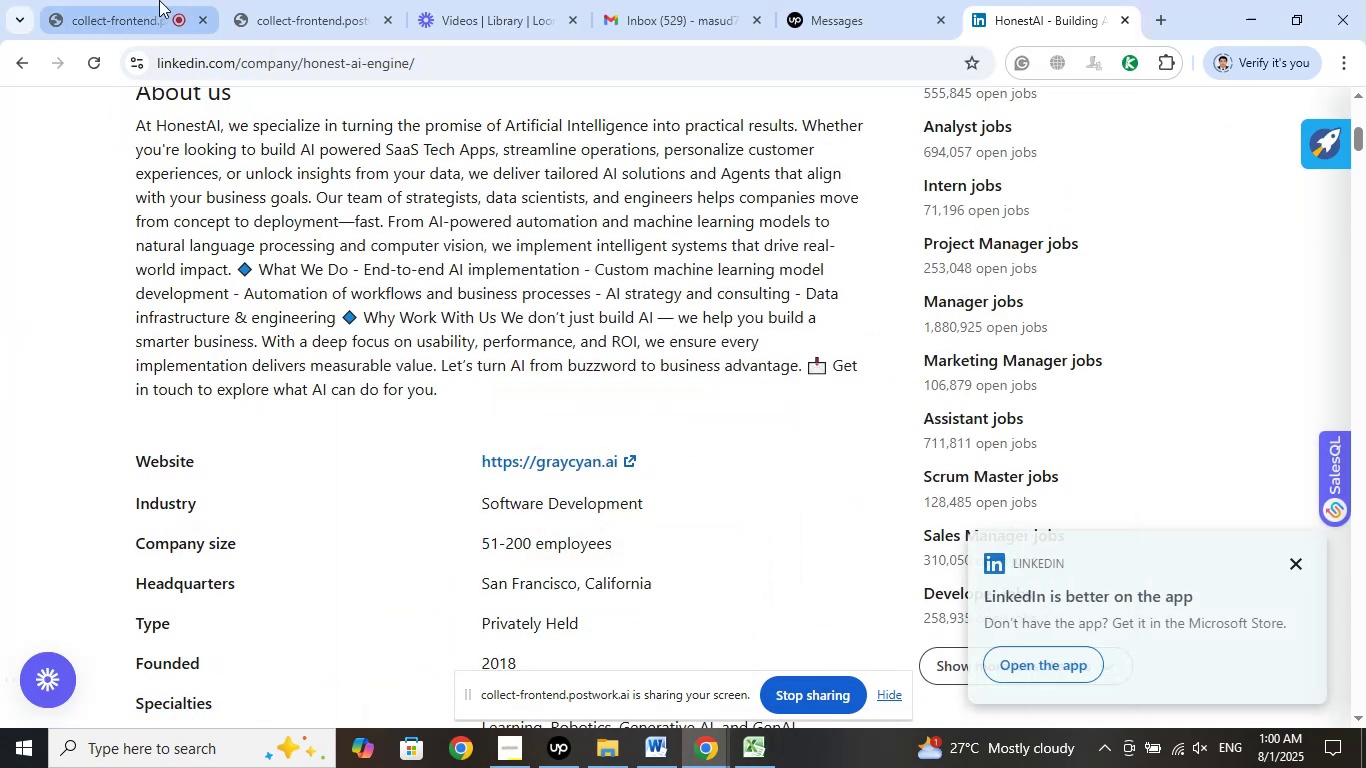 
left_click([159, 0])
 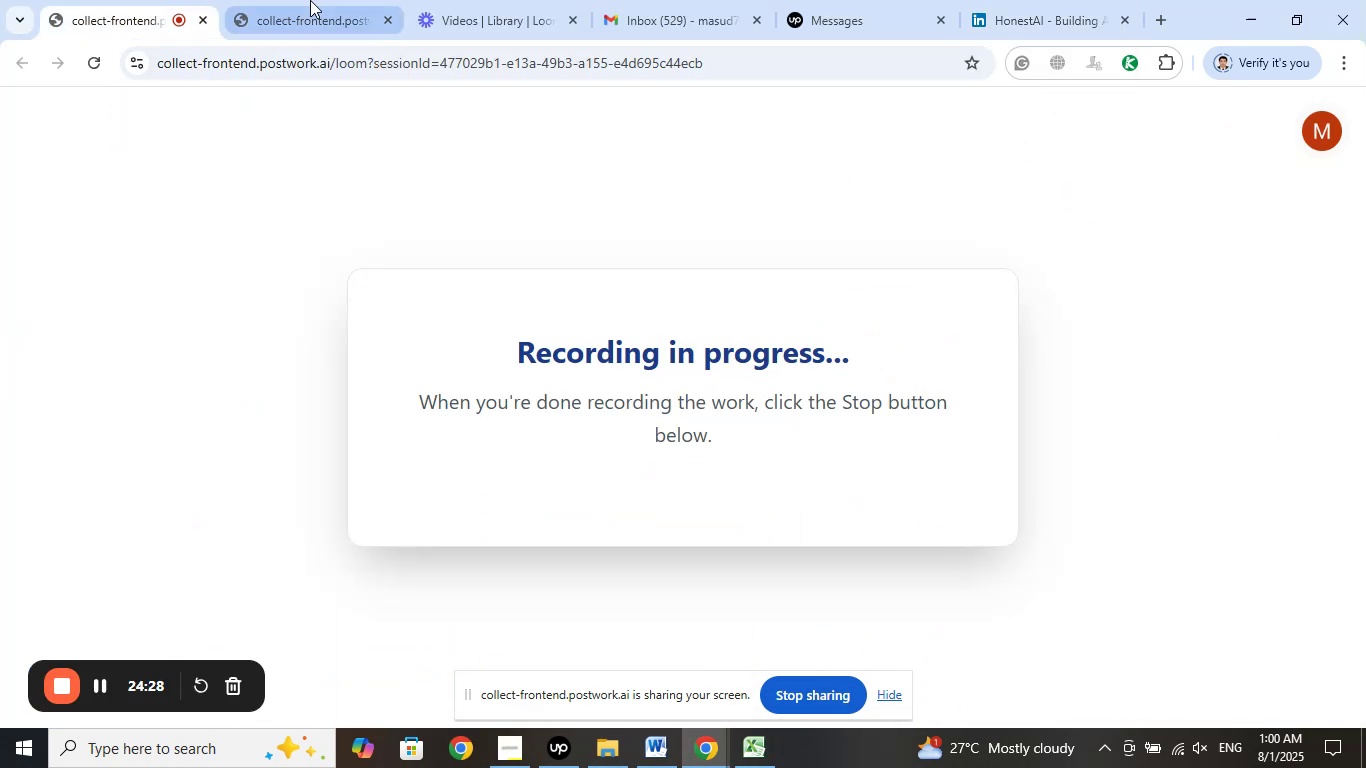 
left_click([310, 0])
 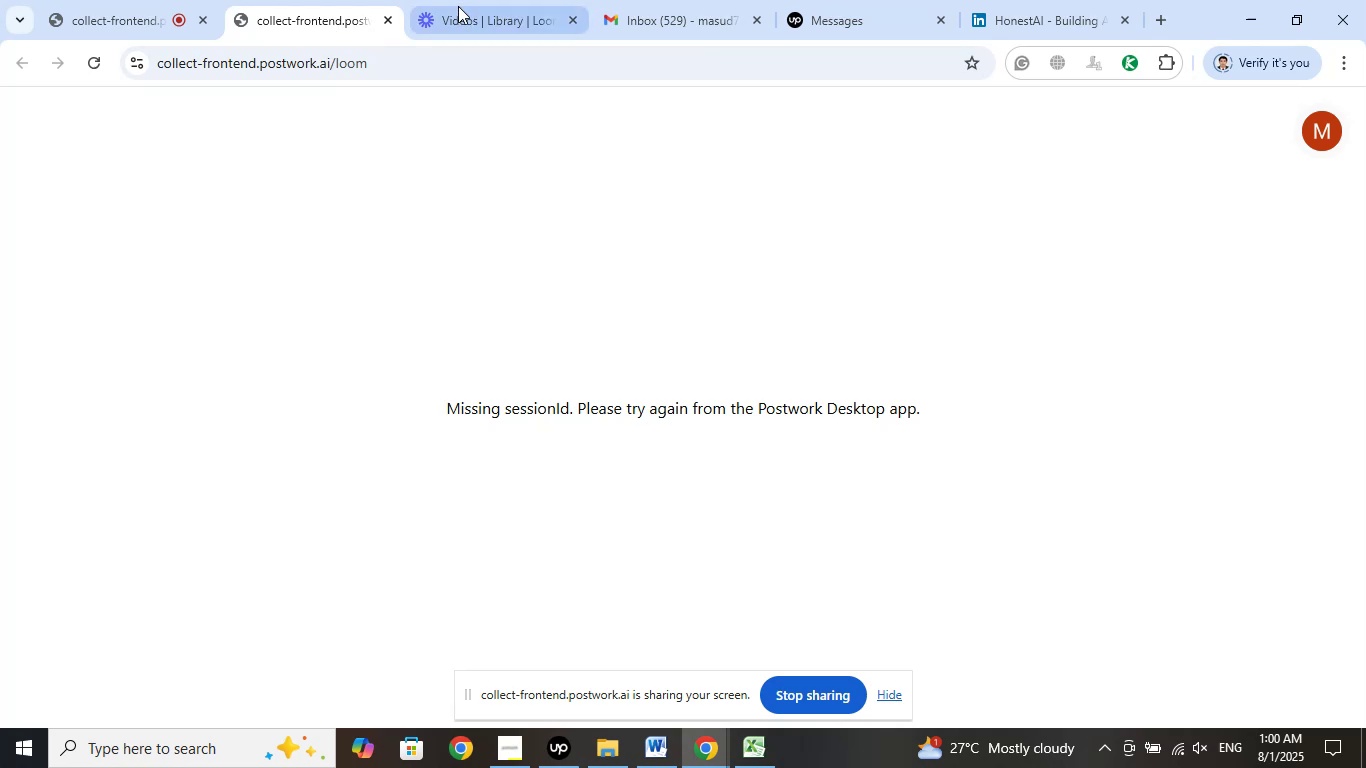 
left_click([467, 0])
 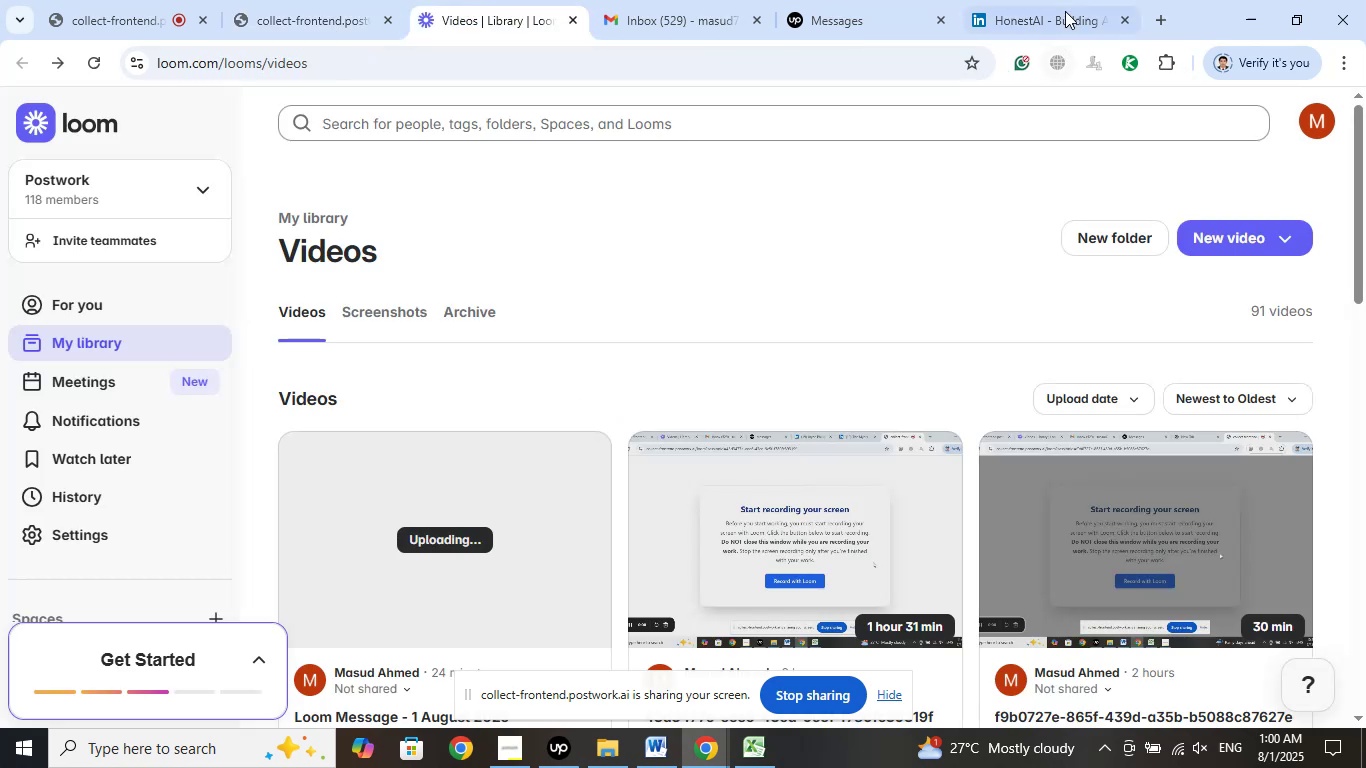 
left_click([1068, 0])
 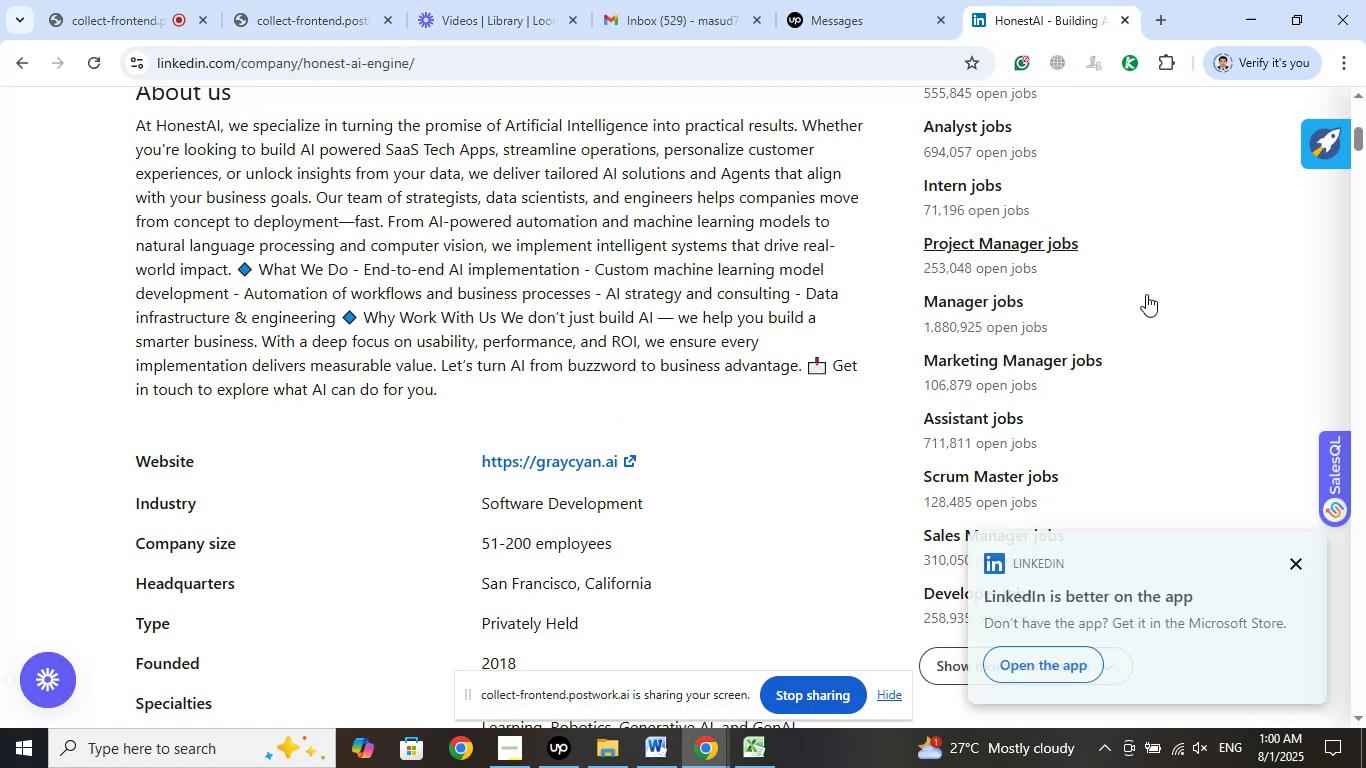 
scroll: coordinate [1174, 322], scroll_direction: down, amount: 2.0
 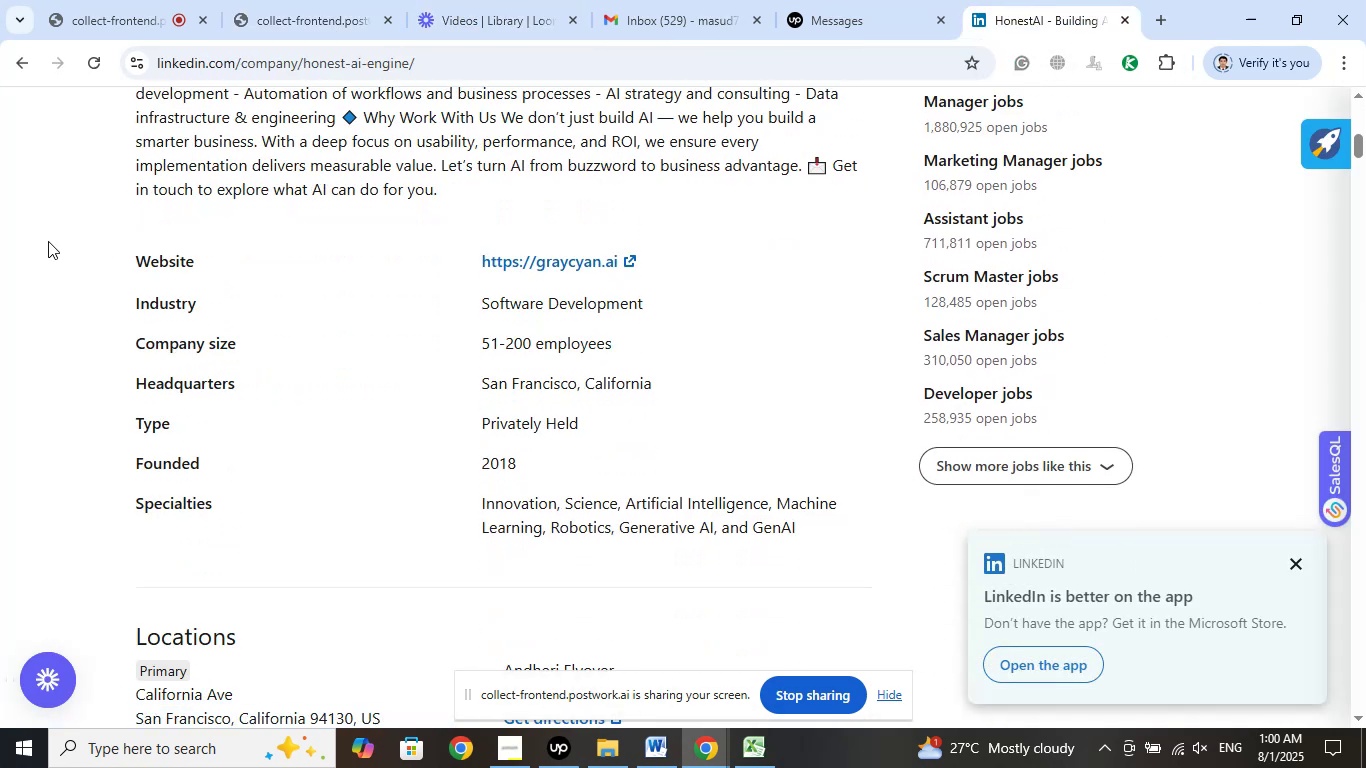 
left_click([48, 241])
 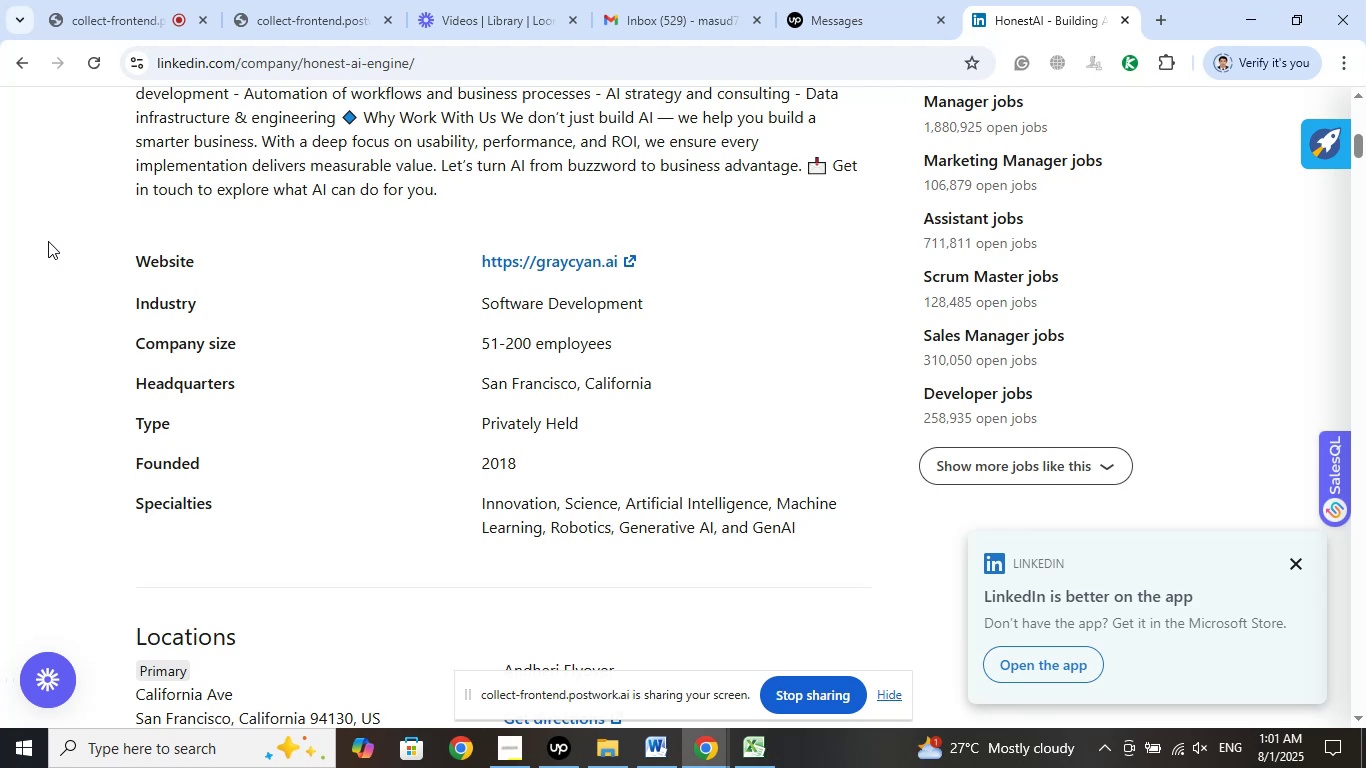 
wait(57.24)
 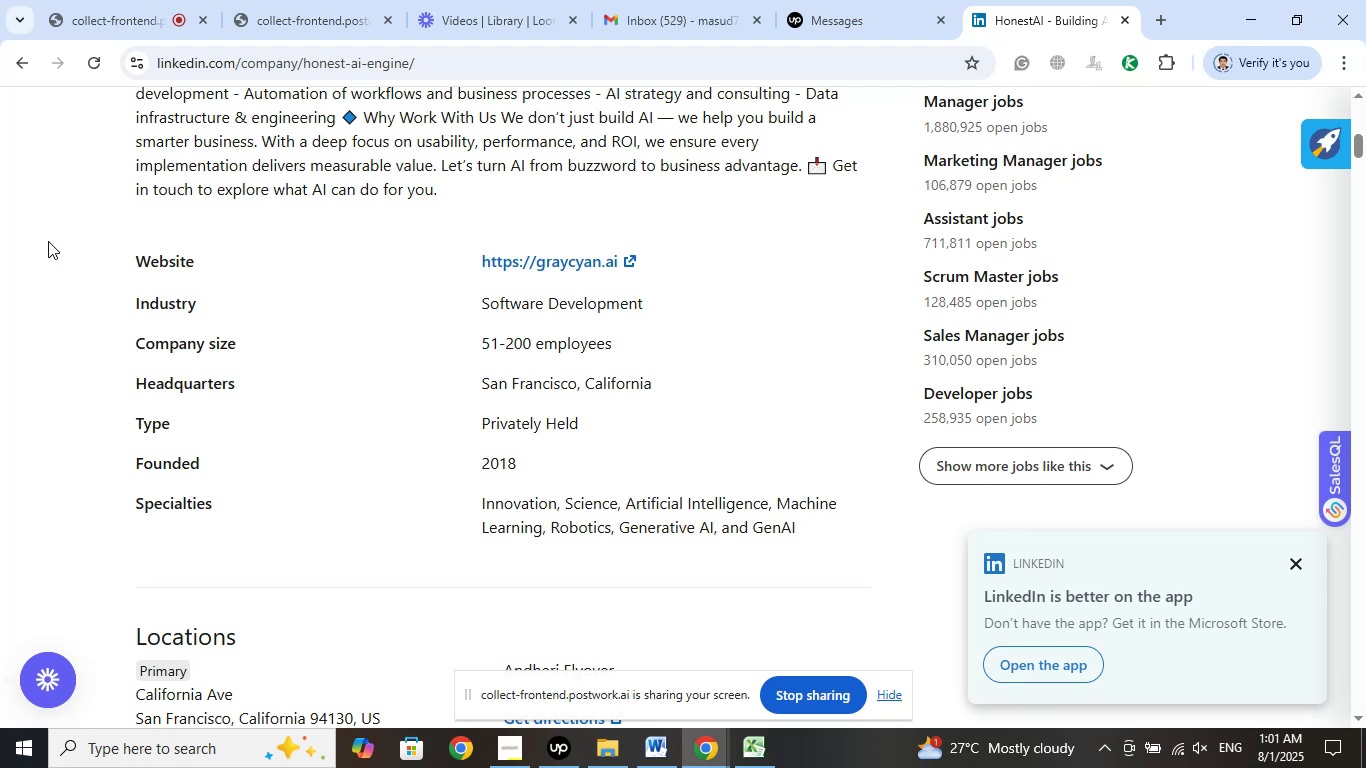 
left_click_drag(start_coordinate=[305, 177], to_coordinate=[441, 176])
 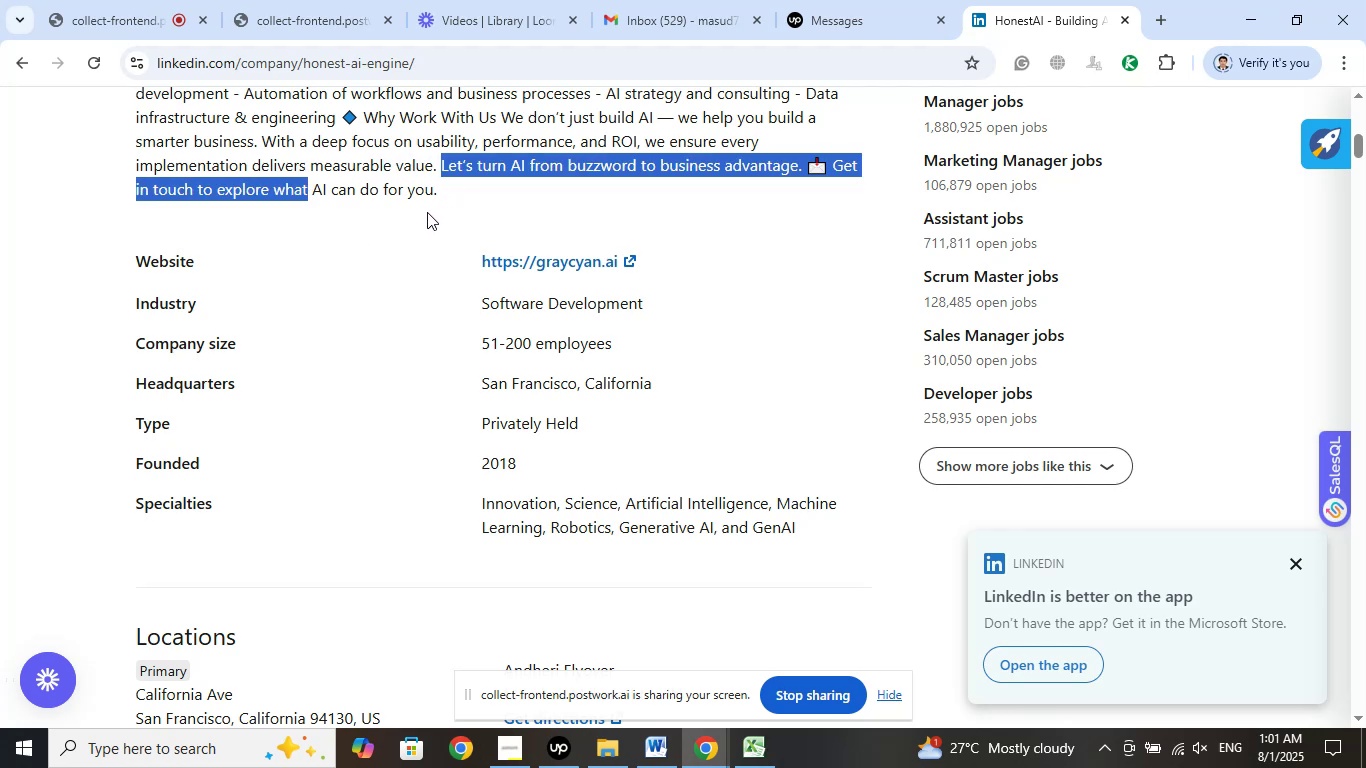 
left_click([427, 212])
 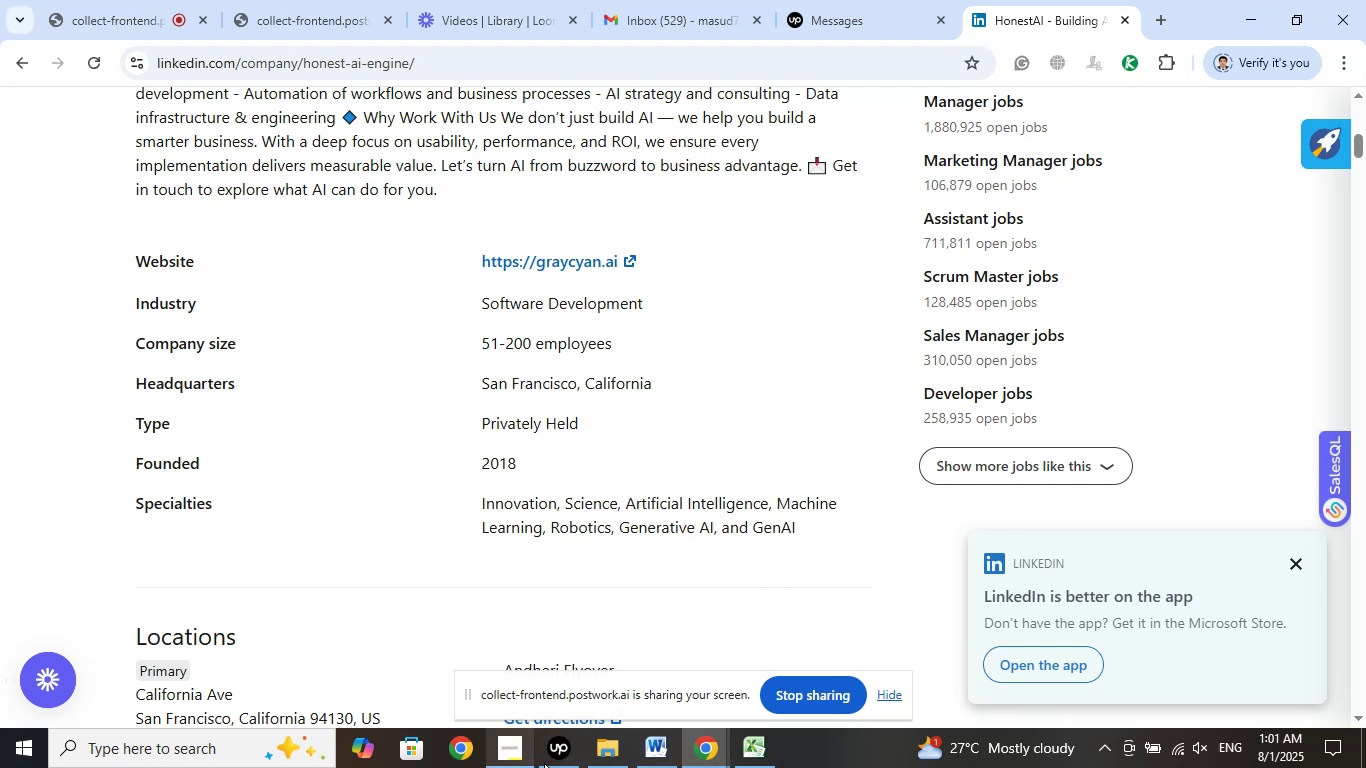 
left_click([568, 766])
 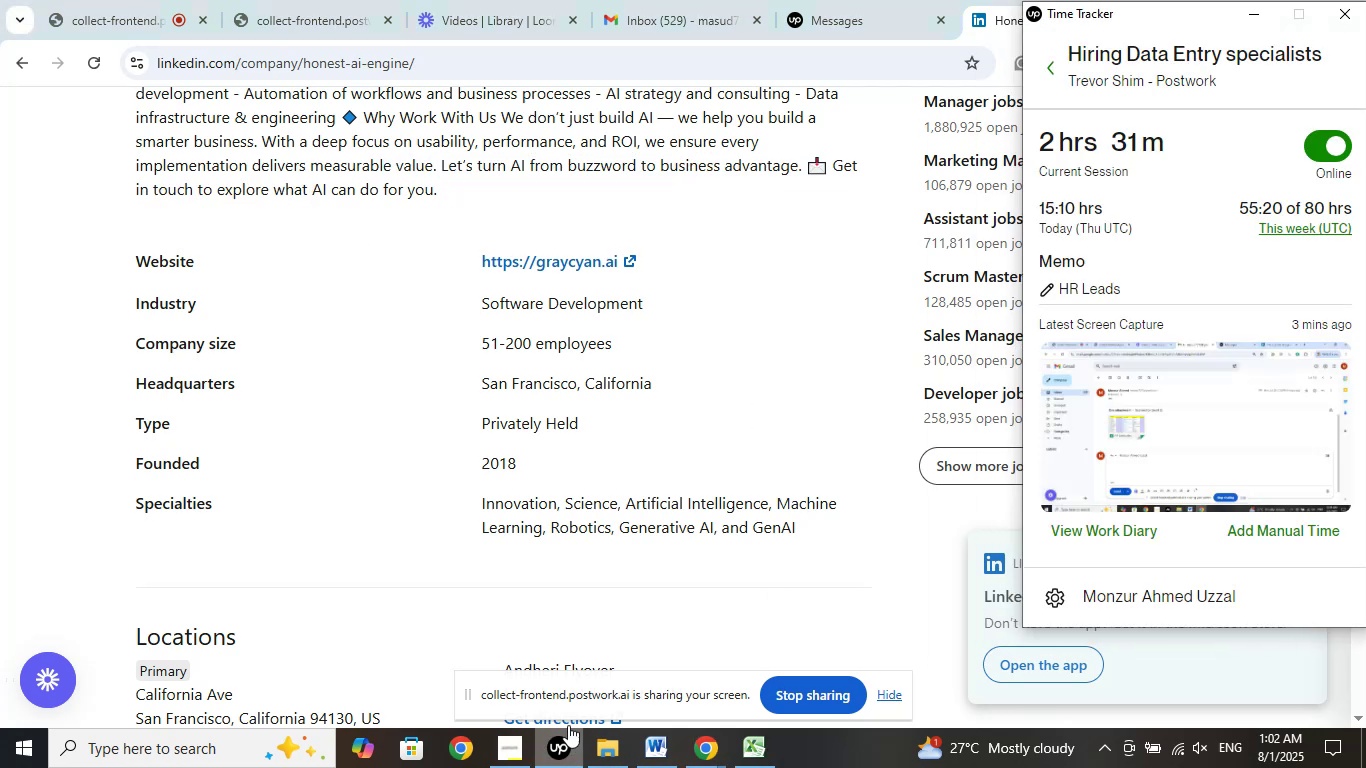 
wait(5.47)
 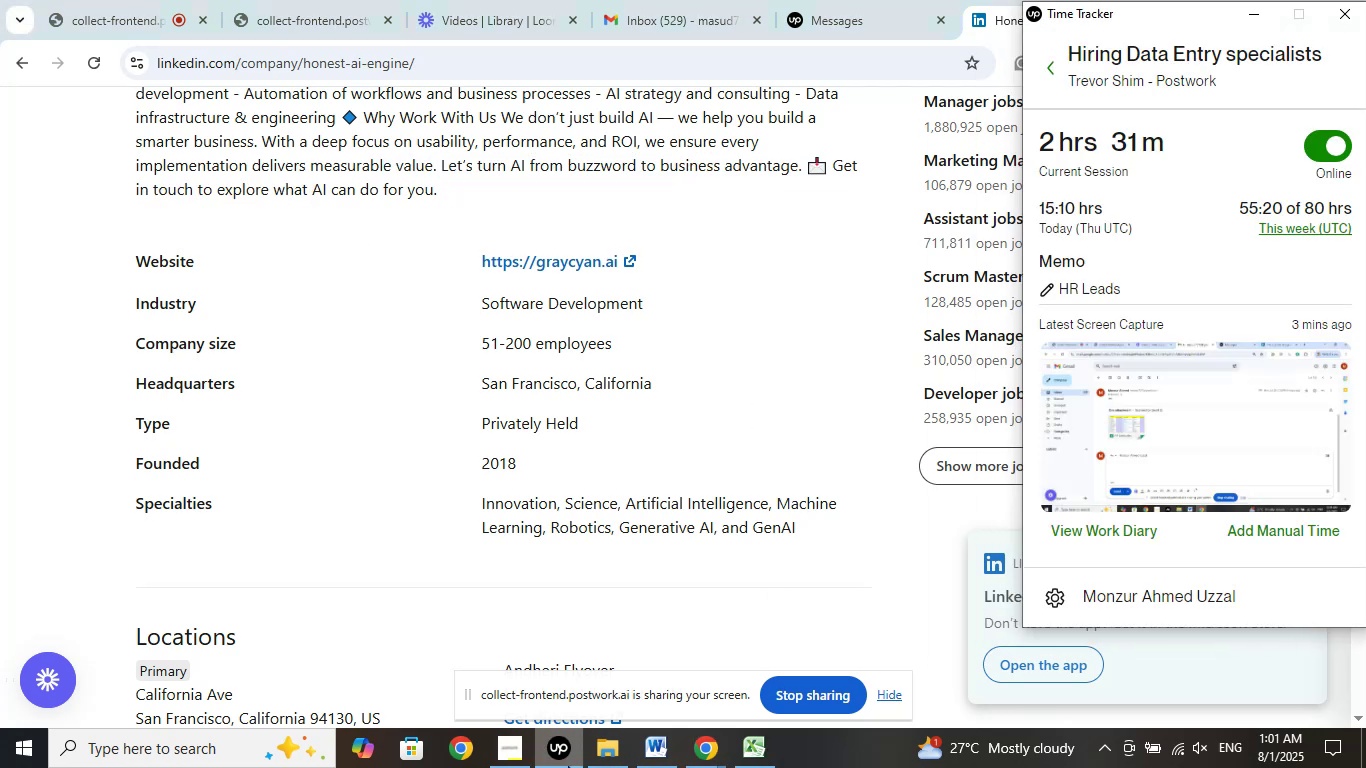 
left_click([355, 195])
 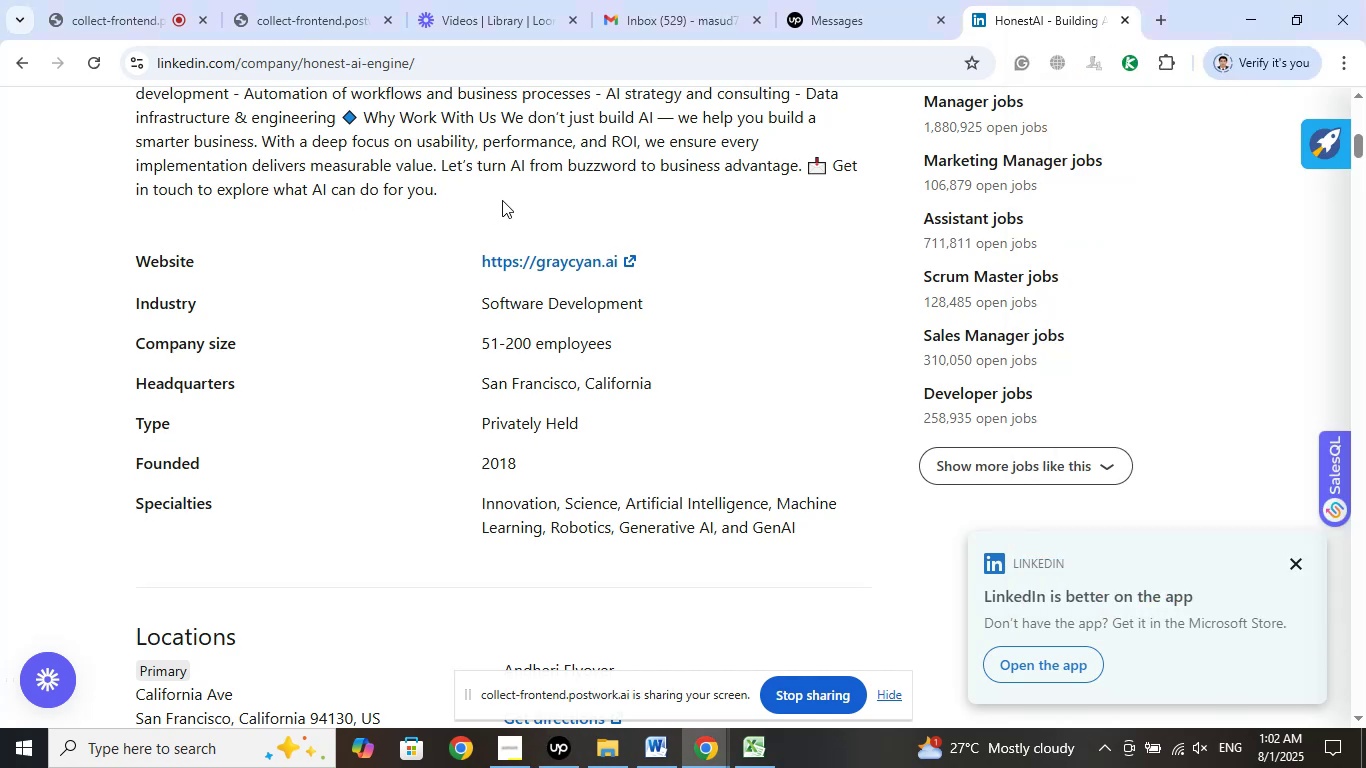 
left_click([502, 200])
 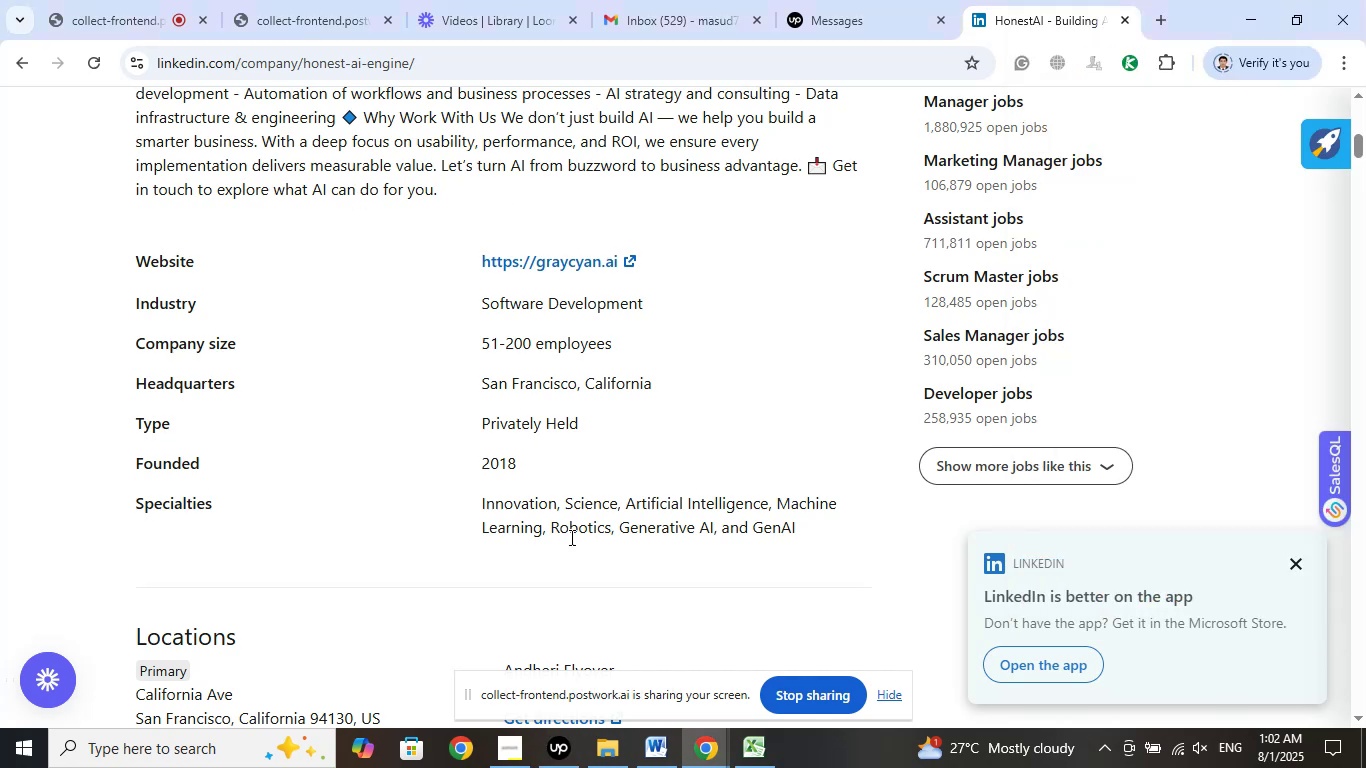 
scroll: coordinate [582, 561], scroll_direction: up, amount: 10.0
 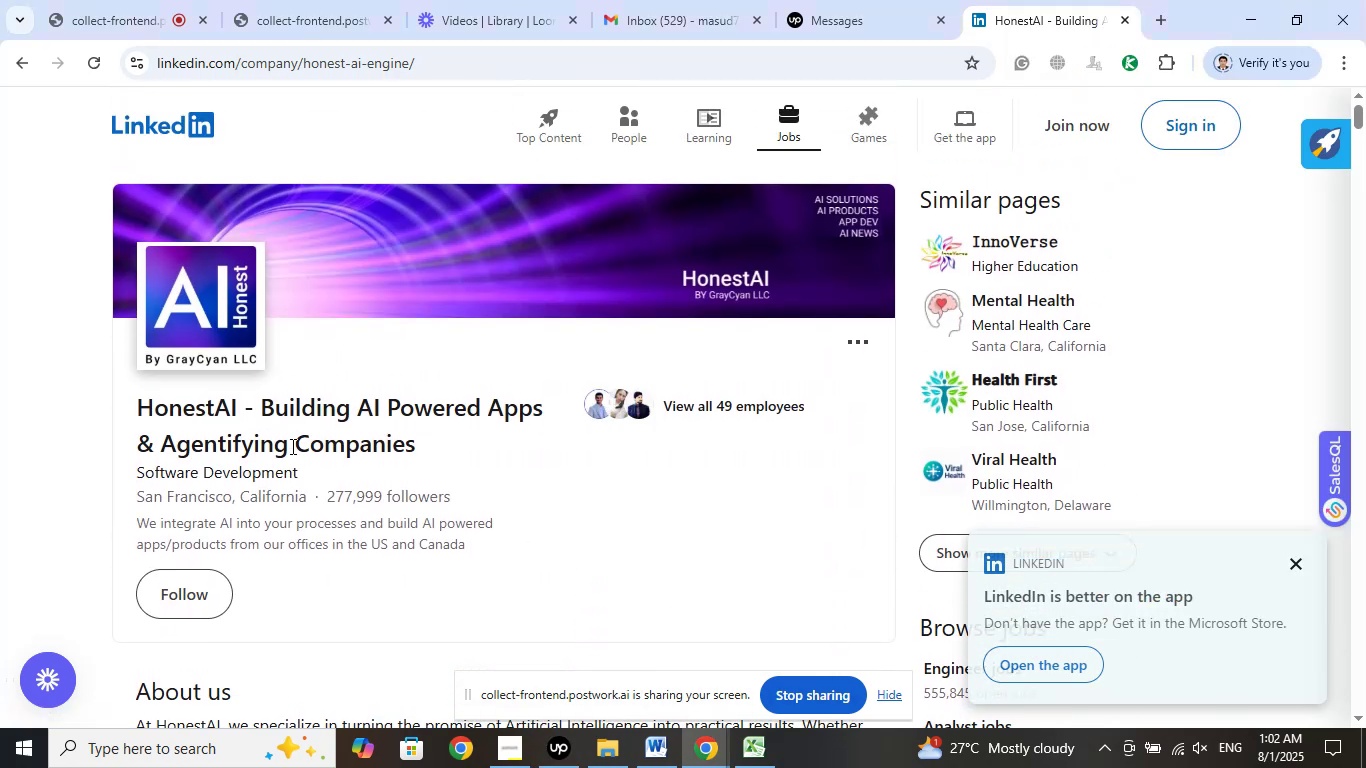 
left_click_drag(start_coordinate=[212, 415], to_coordinate=[522, 452])
 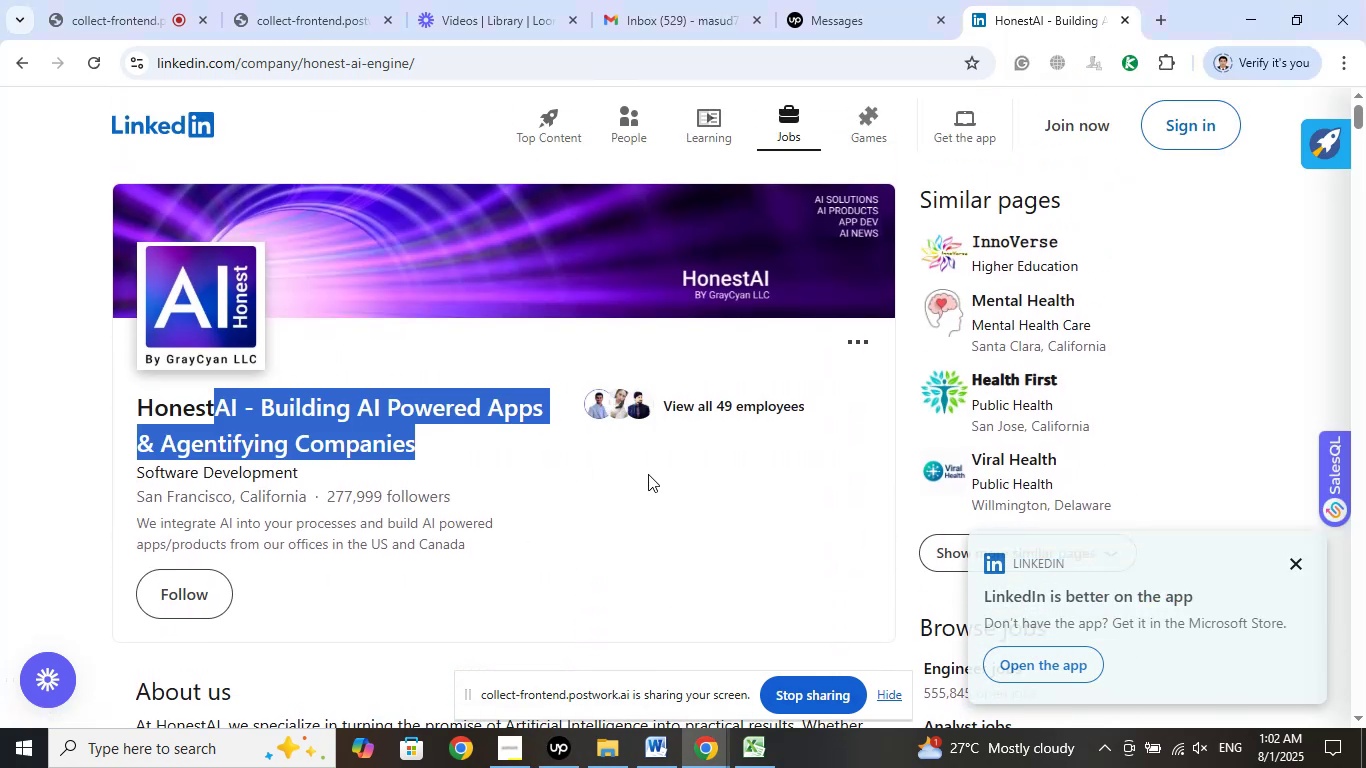 
left_click([648, 474])
 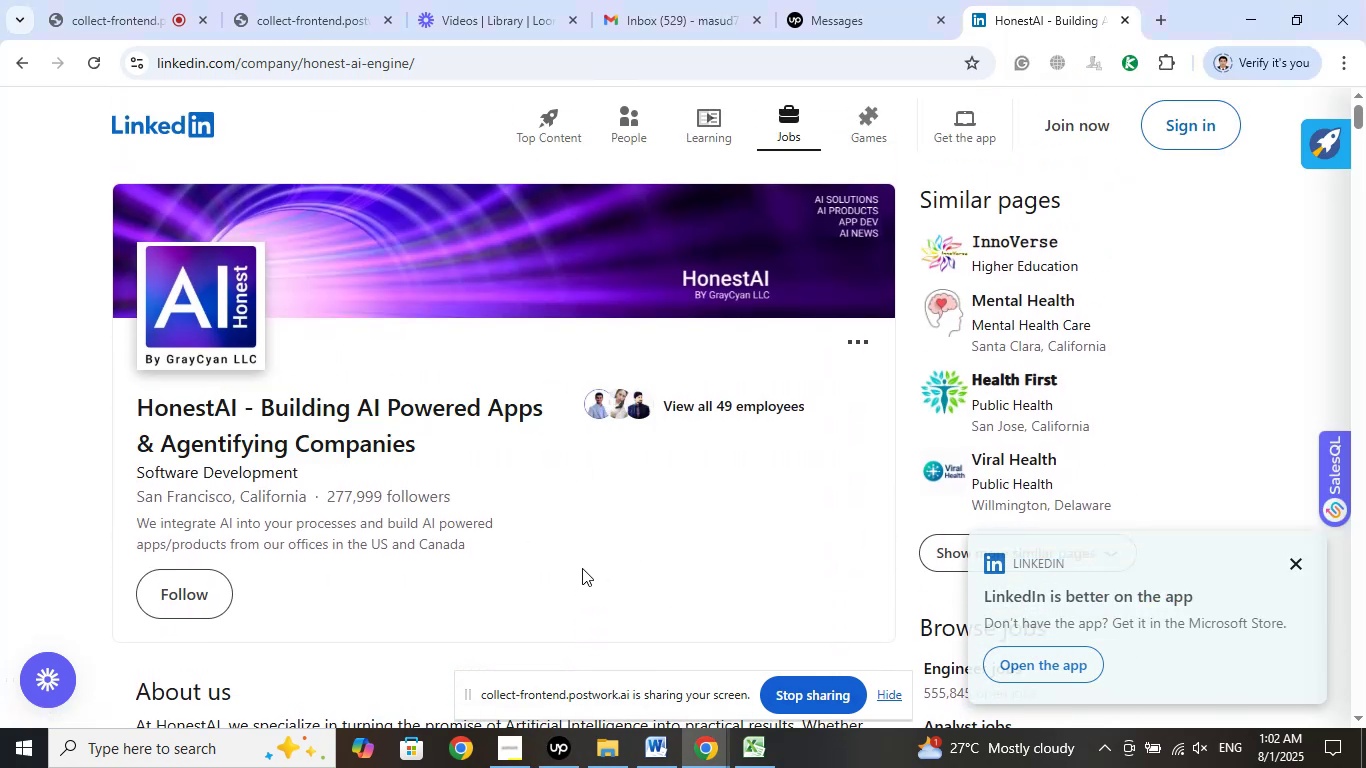 
left_click([582, 568])
 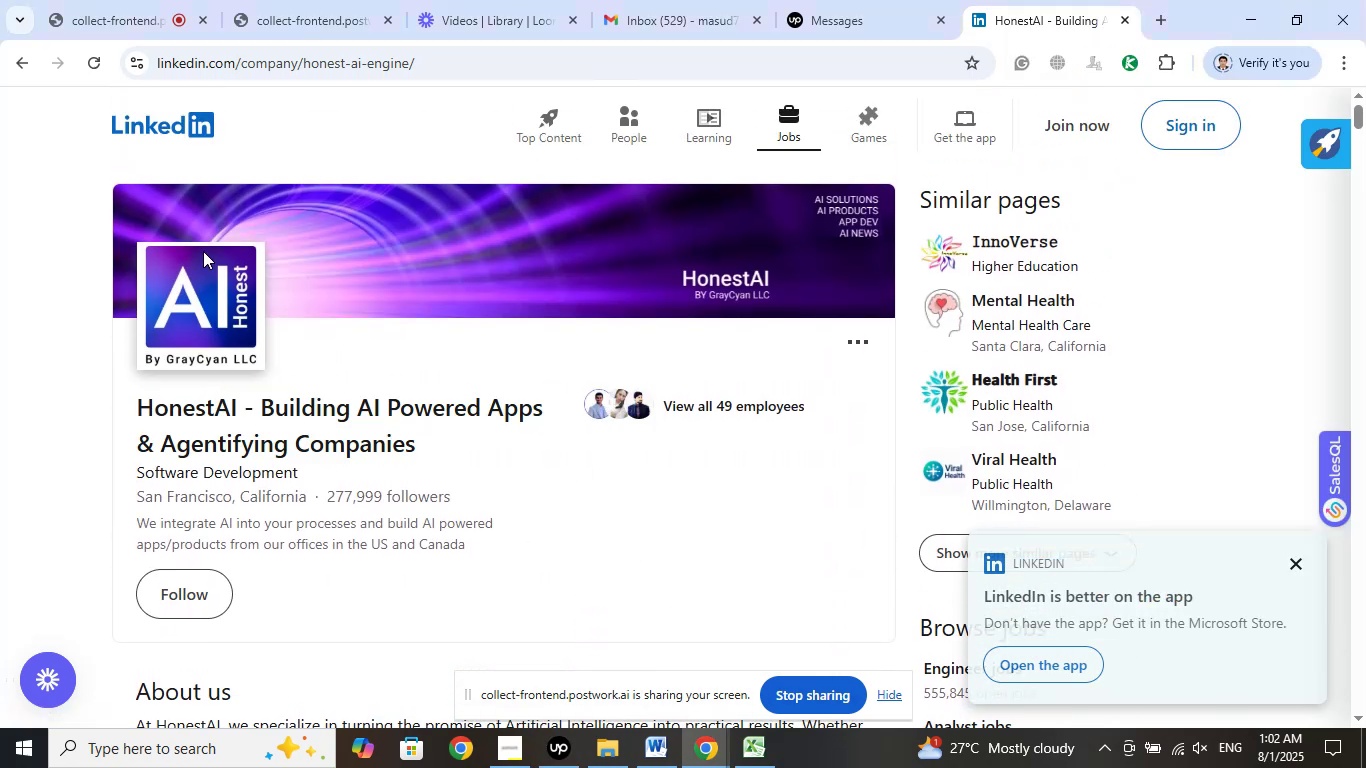 
left_click([124, 16])
 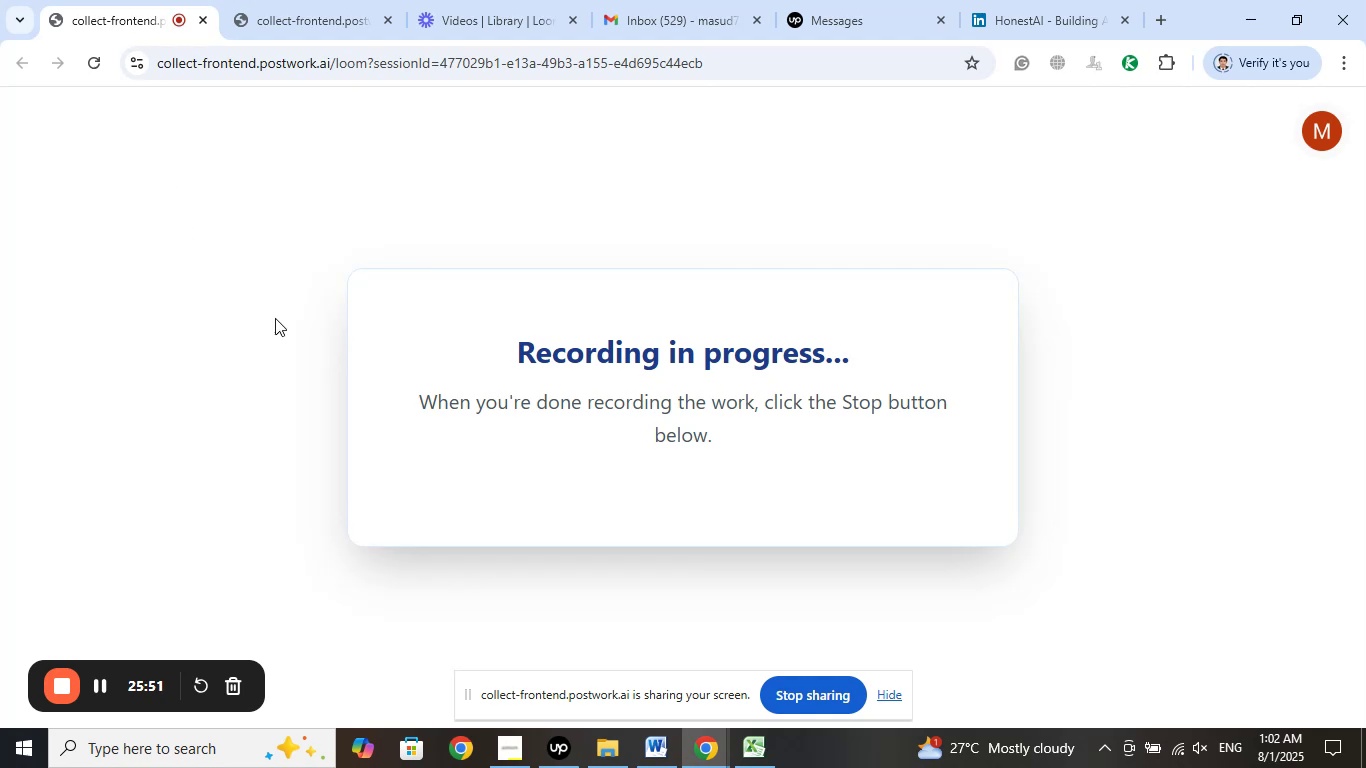 
left_click([329, 26])
 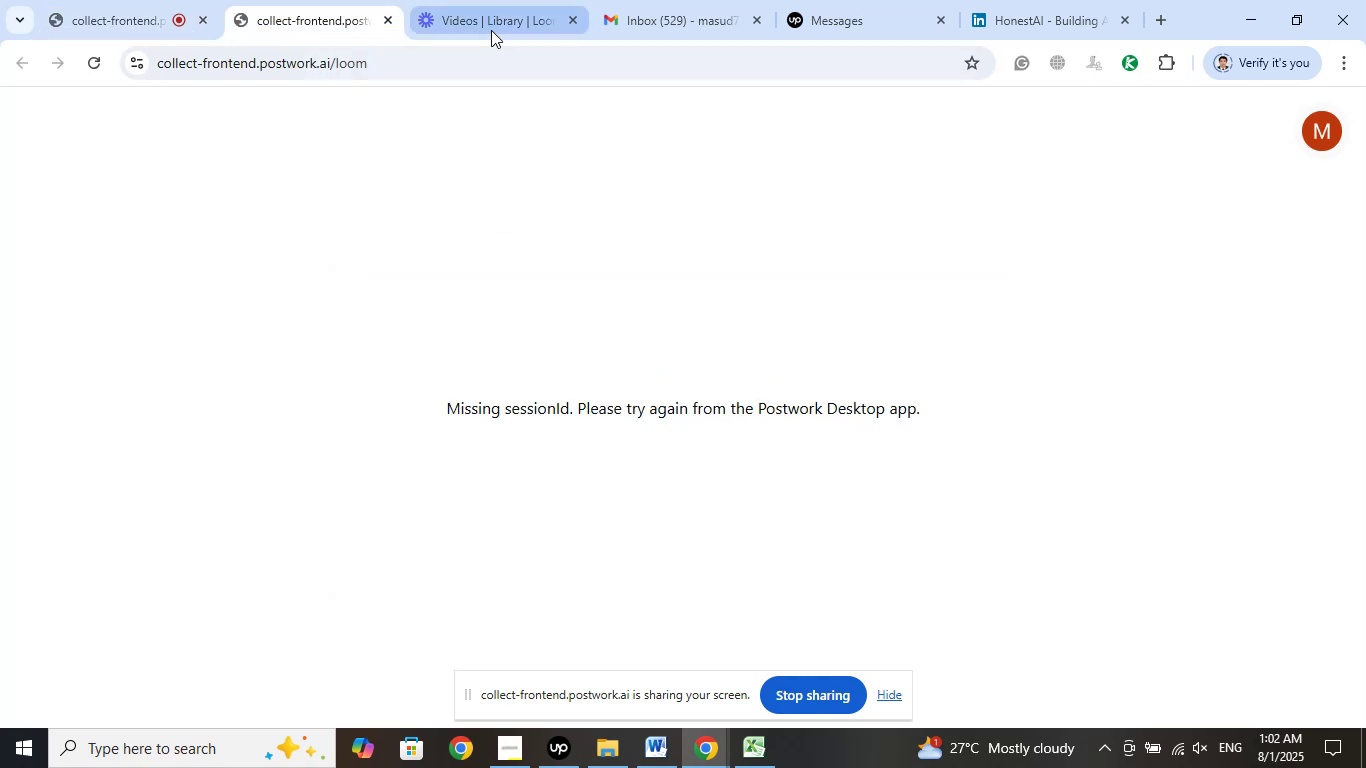 
left_click([492, 26])
 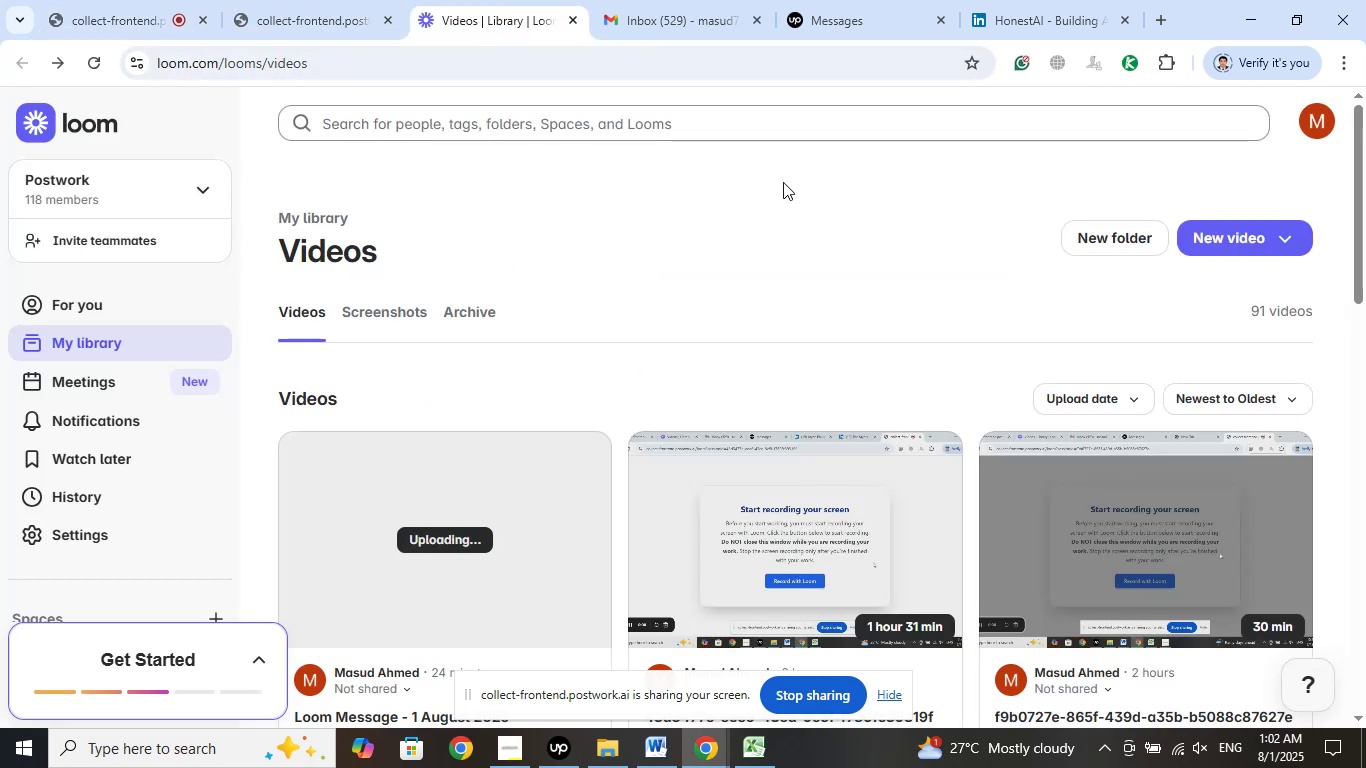 
left_click([1018, 18])
 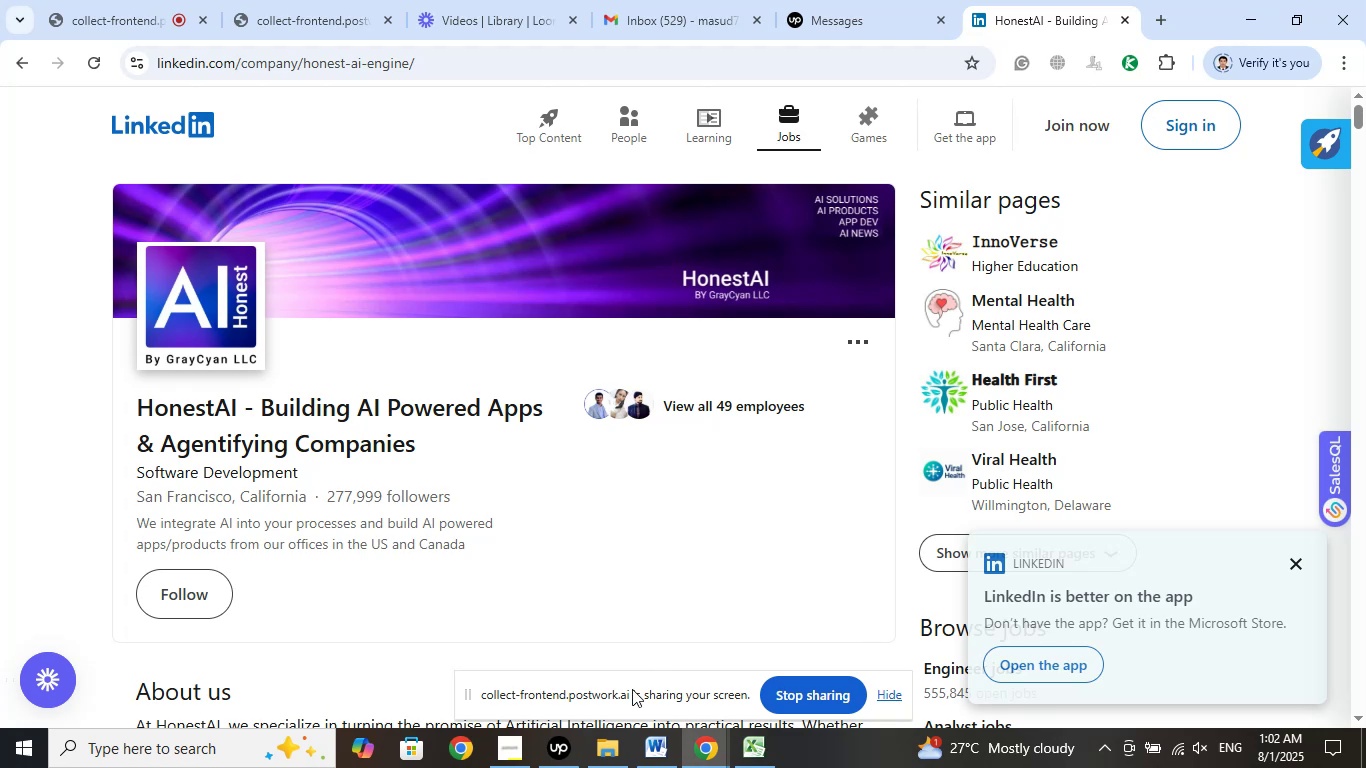 
left_click([500, 752])
 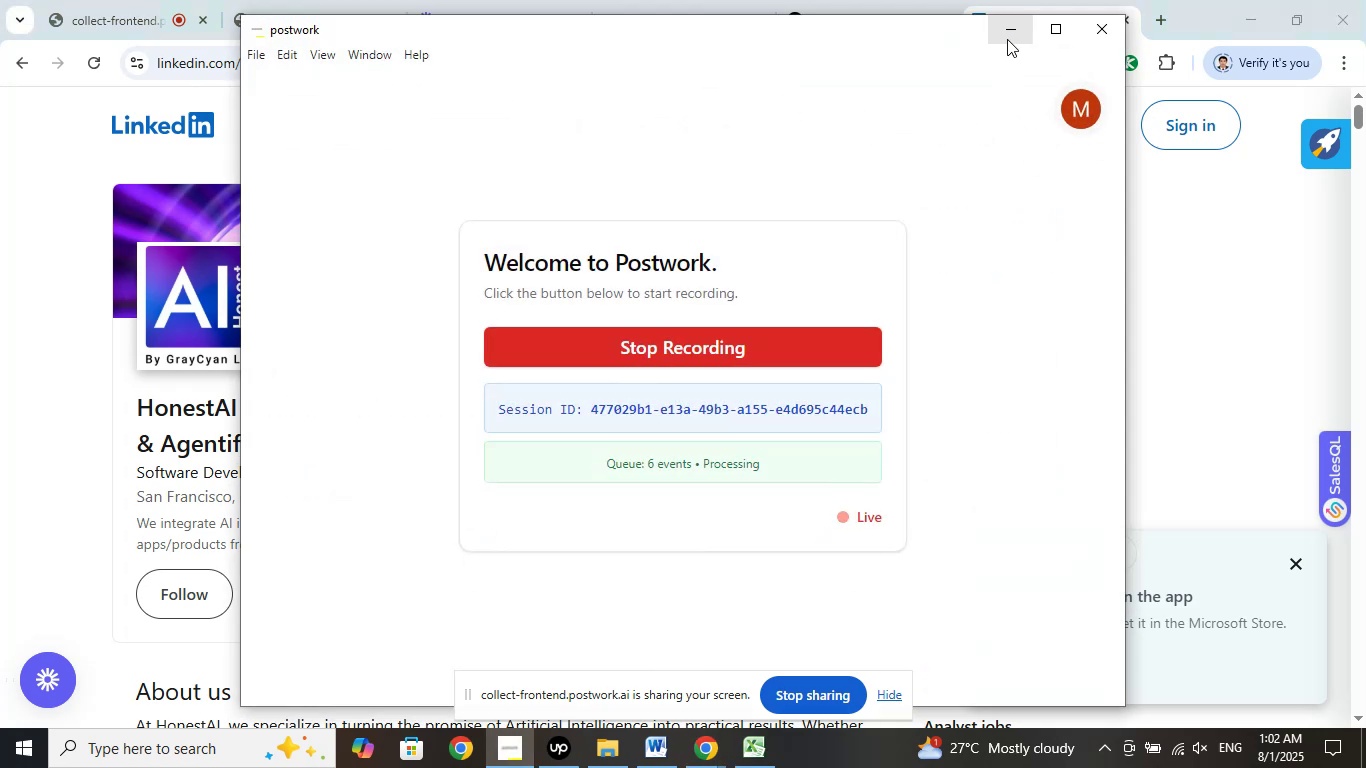 
left_click([1008, 38])
 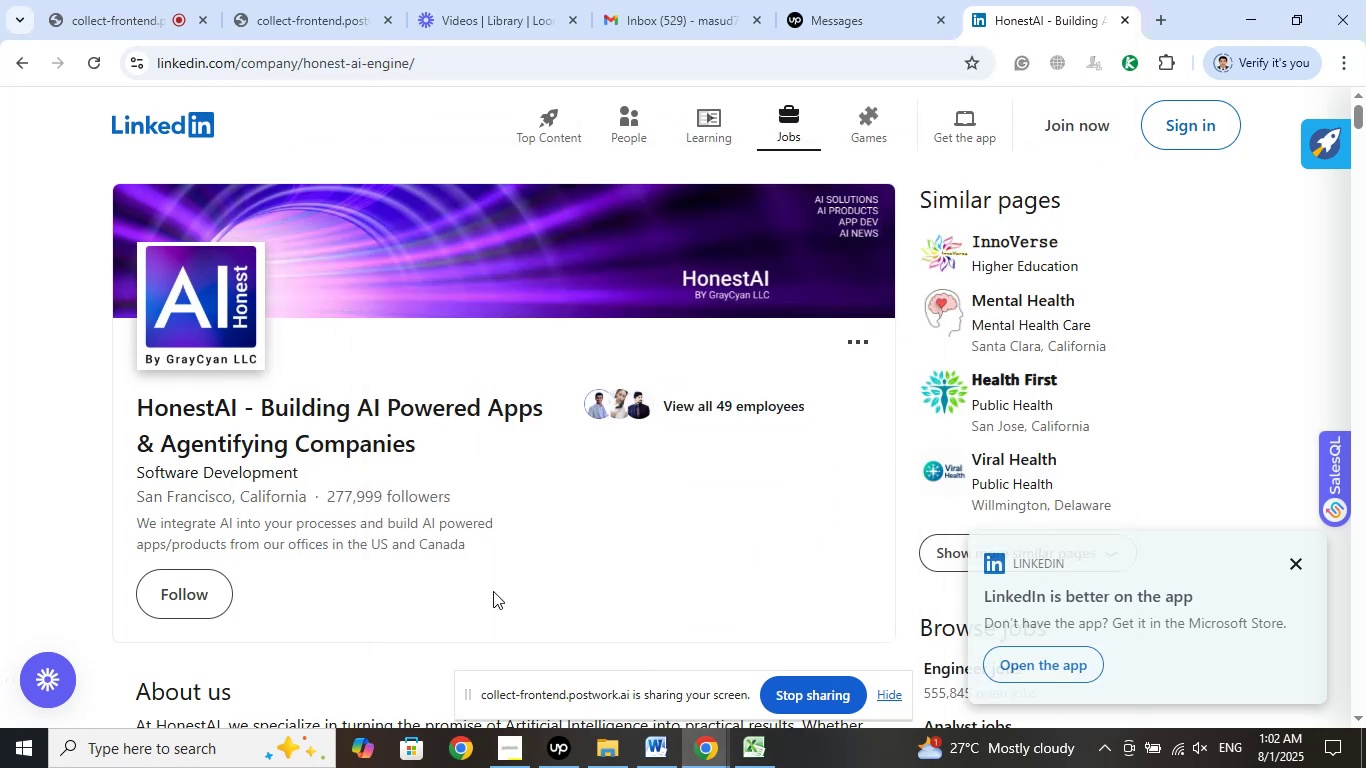 
left_click_drag(start_coordinate=[299, 546], to_coordinate=[532, 547])
 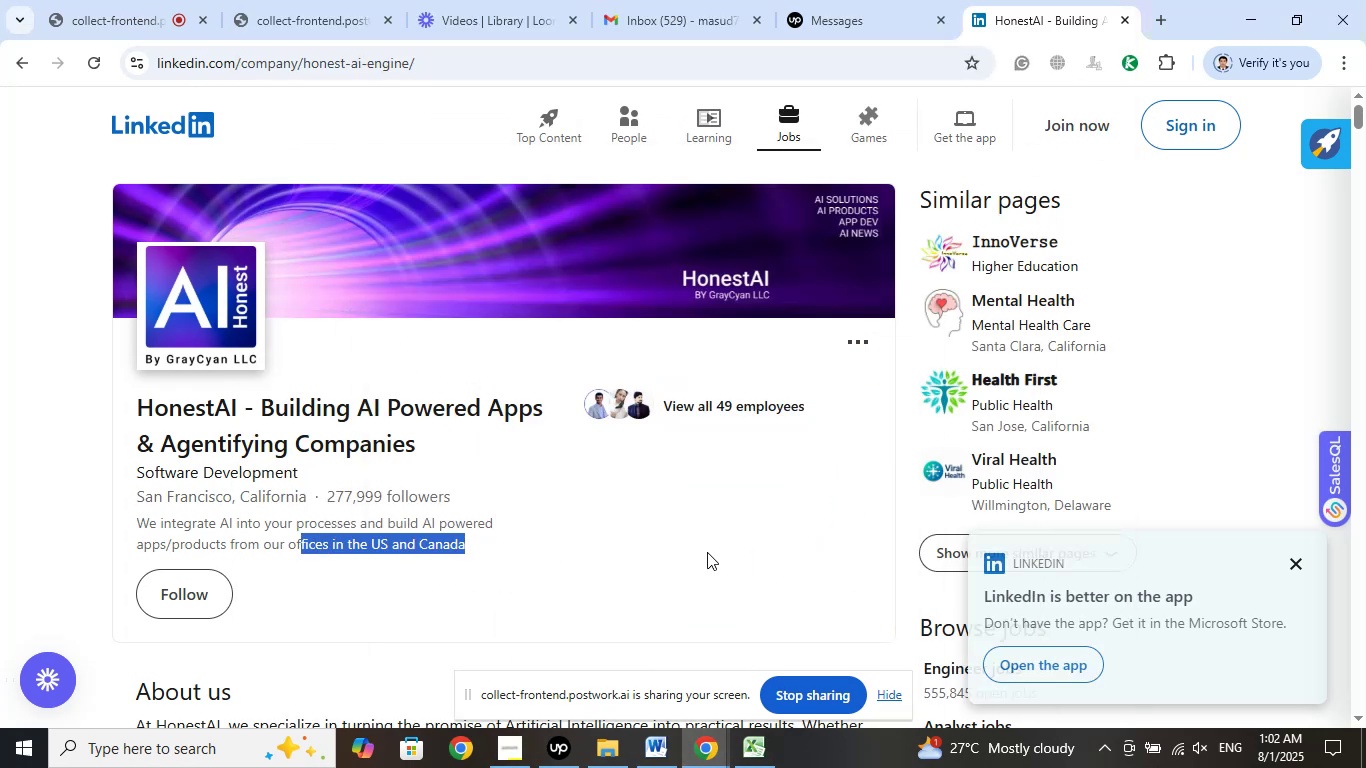 
left_click([707, 552])
 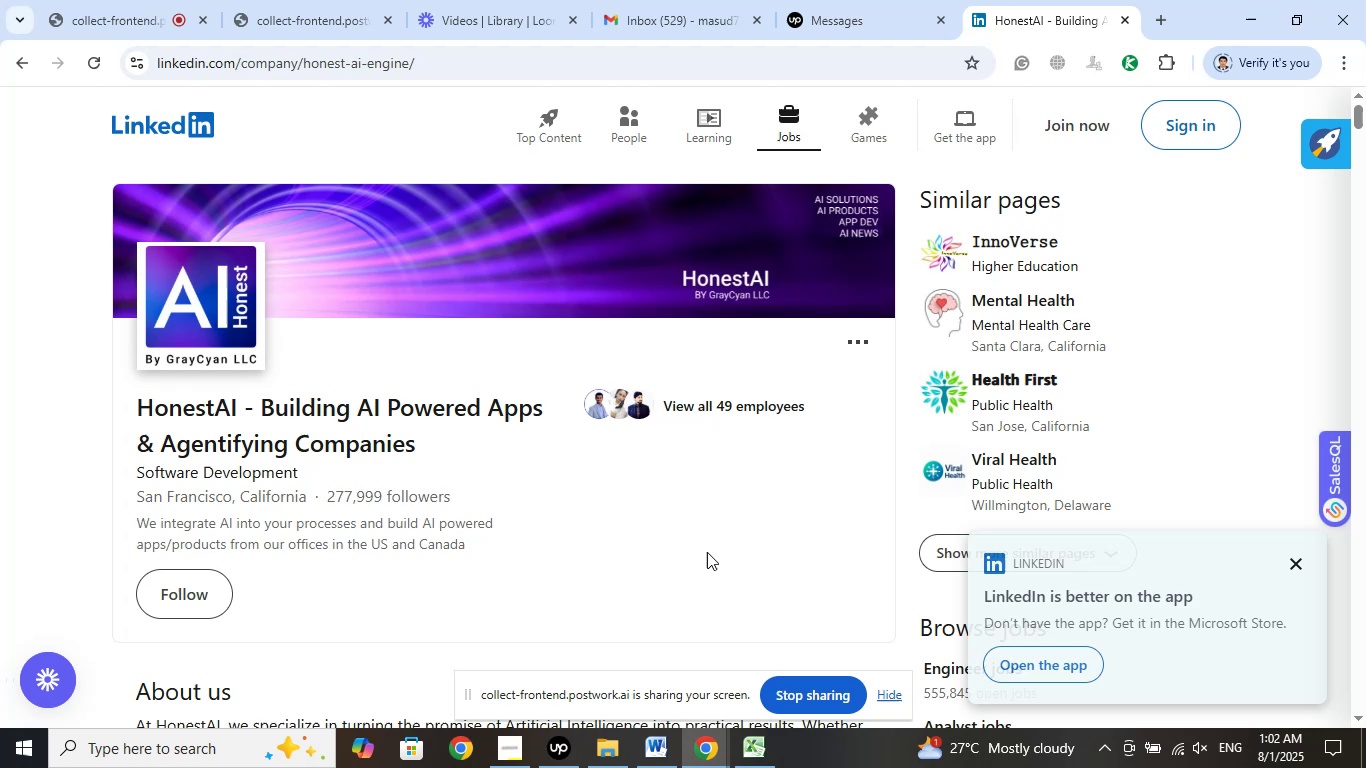 
left_click_drag(start_coordinate=[166, 528], to_coordinate=[516, 528])
 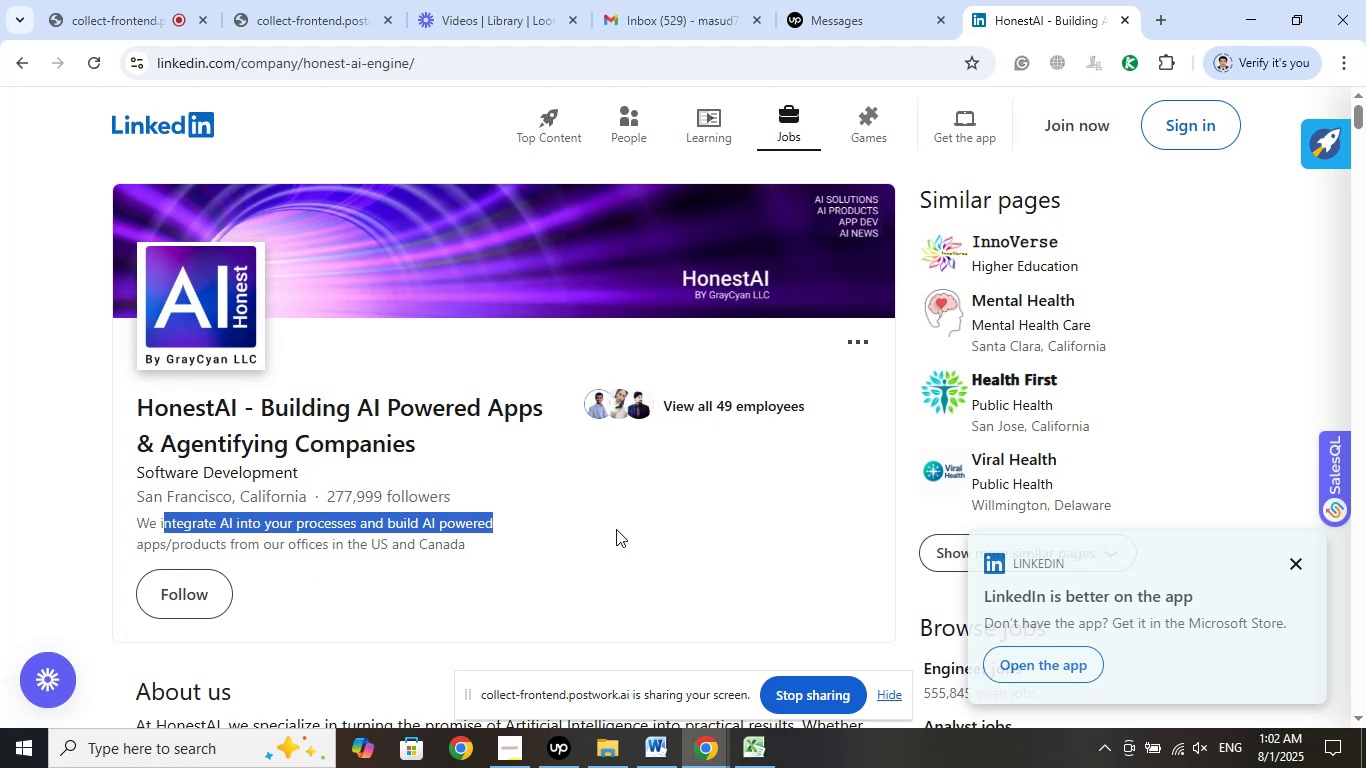 
left_click([616, 529])
 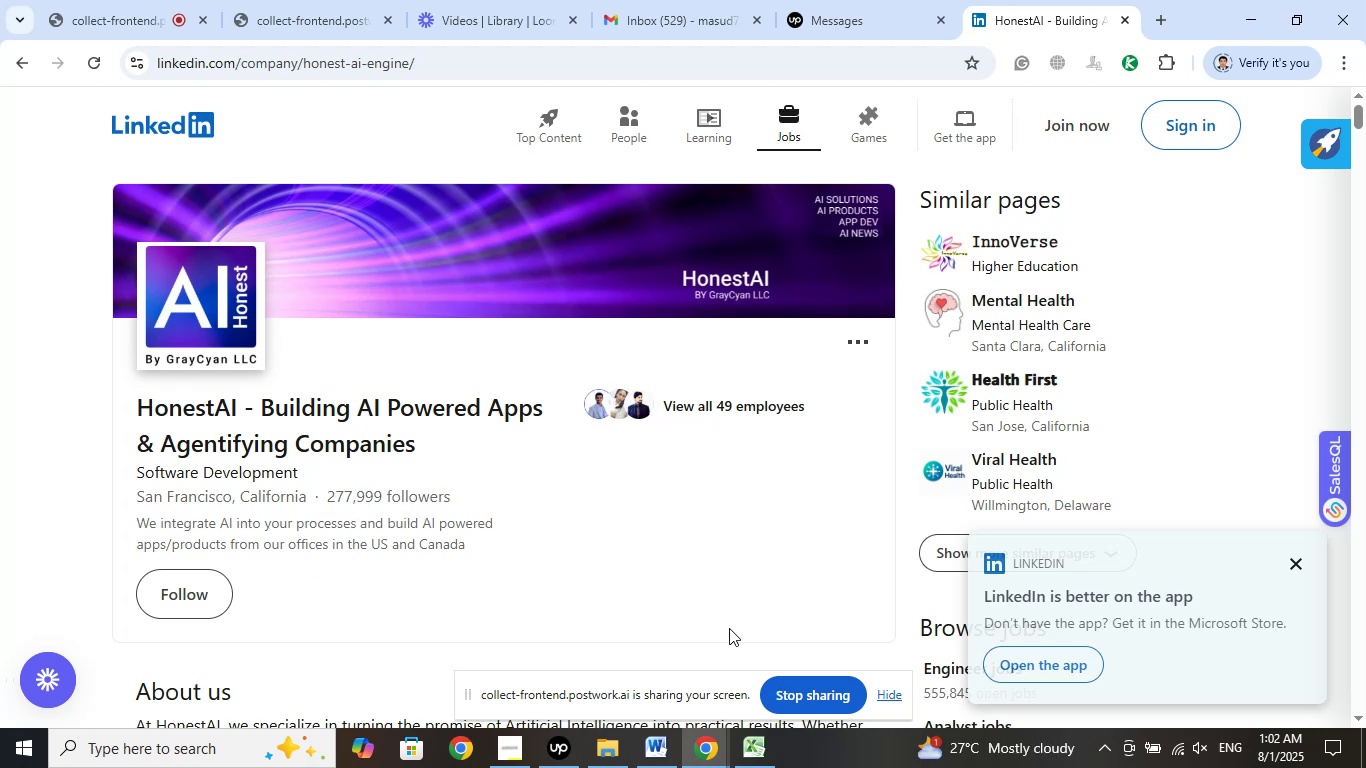 
wait(5.1)
 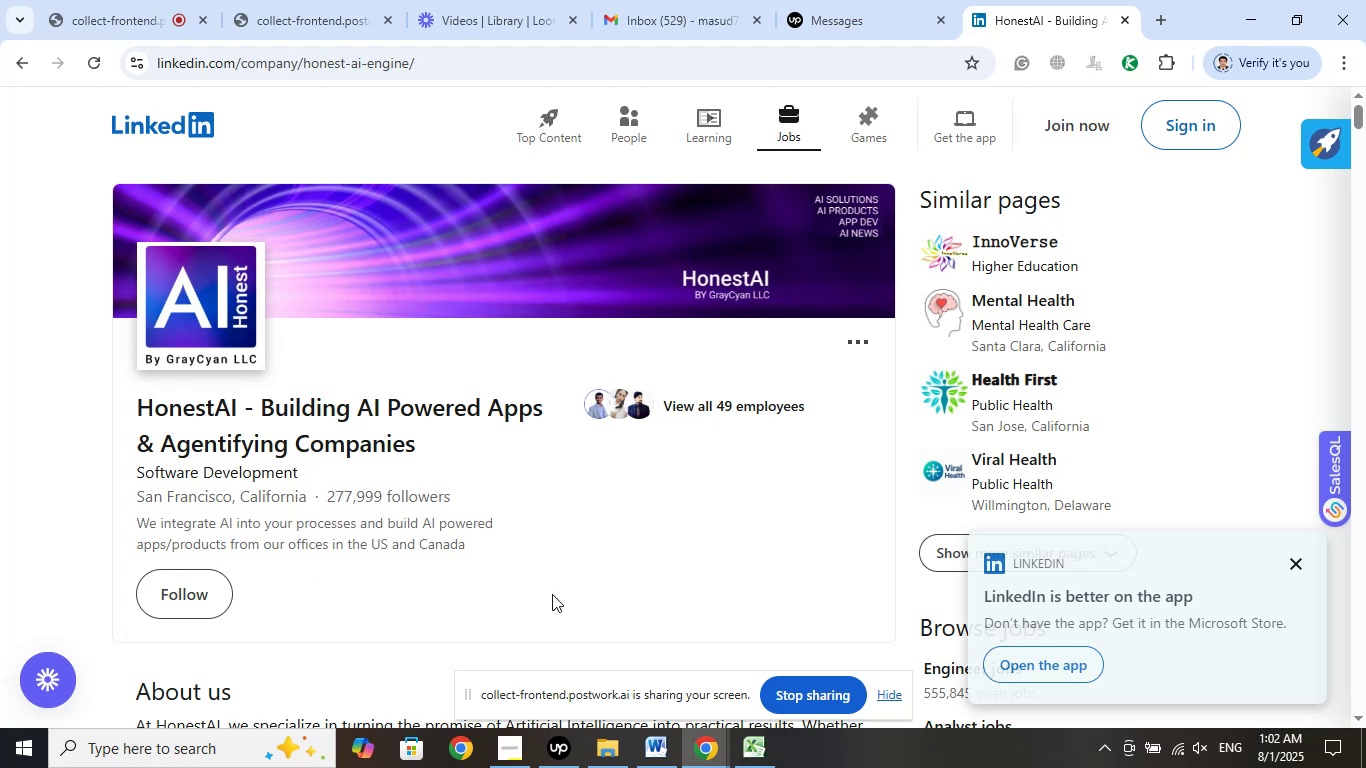 
left_click([741, 583])
 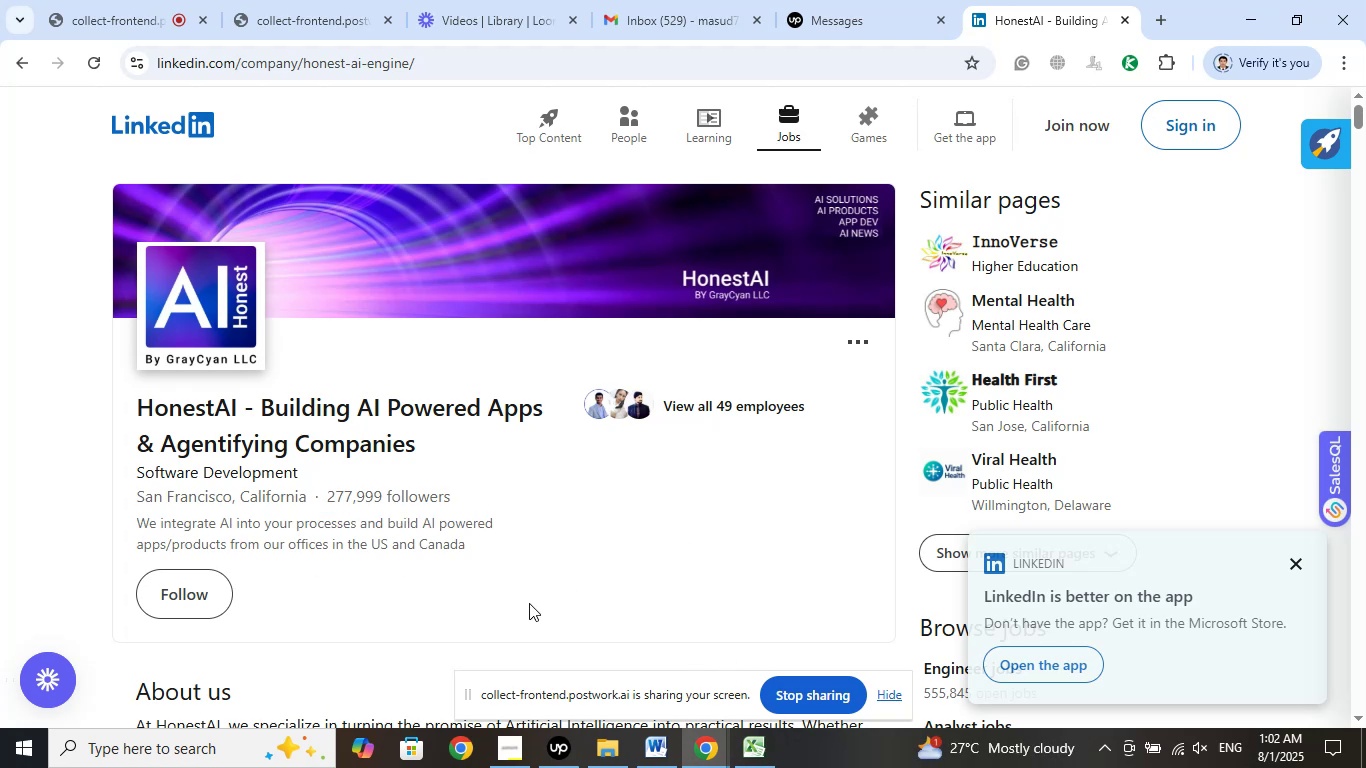 
scroll: coordinate [565, 563], scroll_direction: down, amount: 4.0
 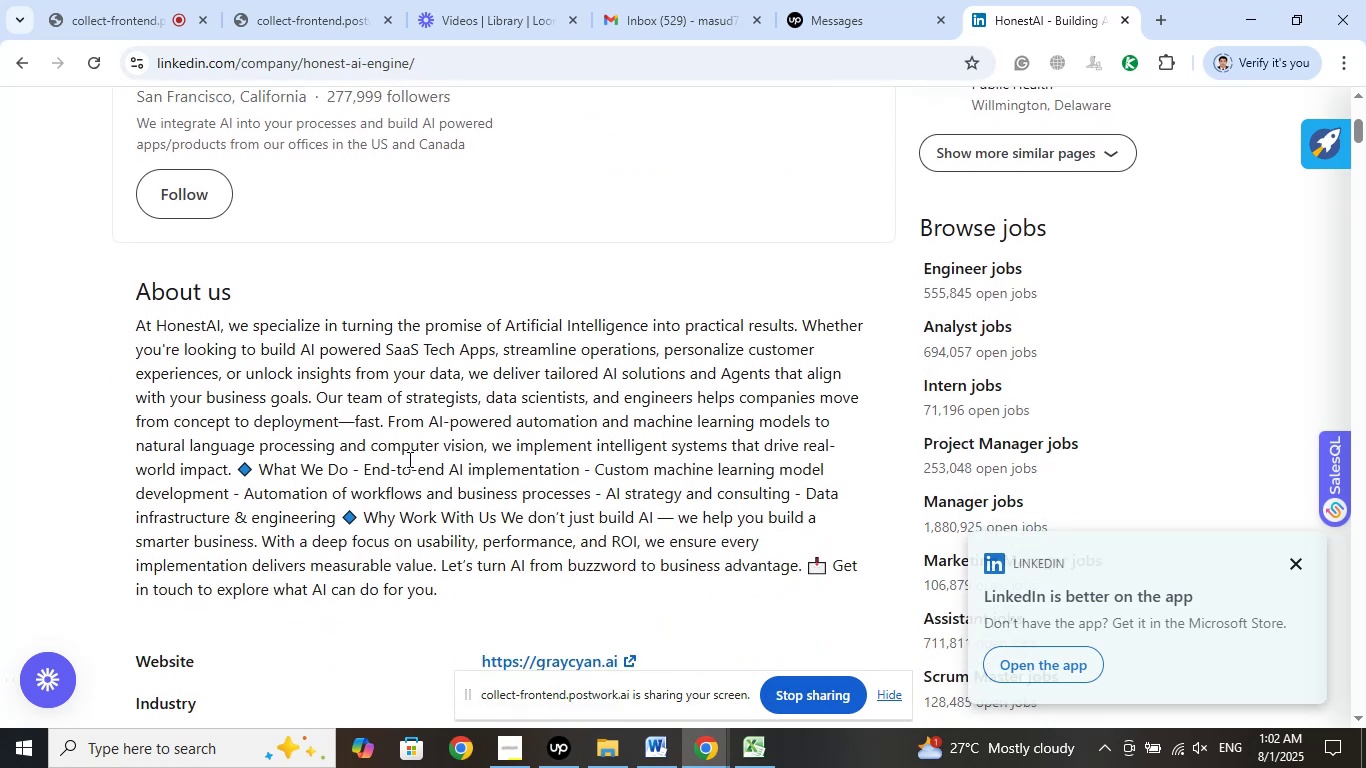 
left_click_drag(start_coordinate=[241, 389], to_coordinate=[501, 385])
 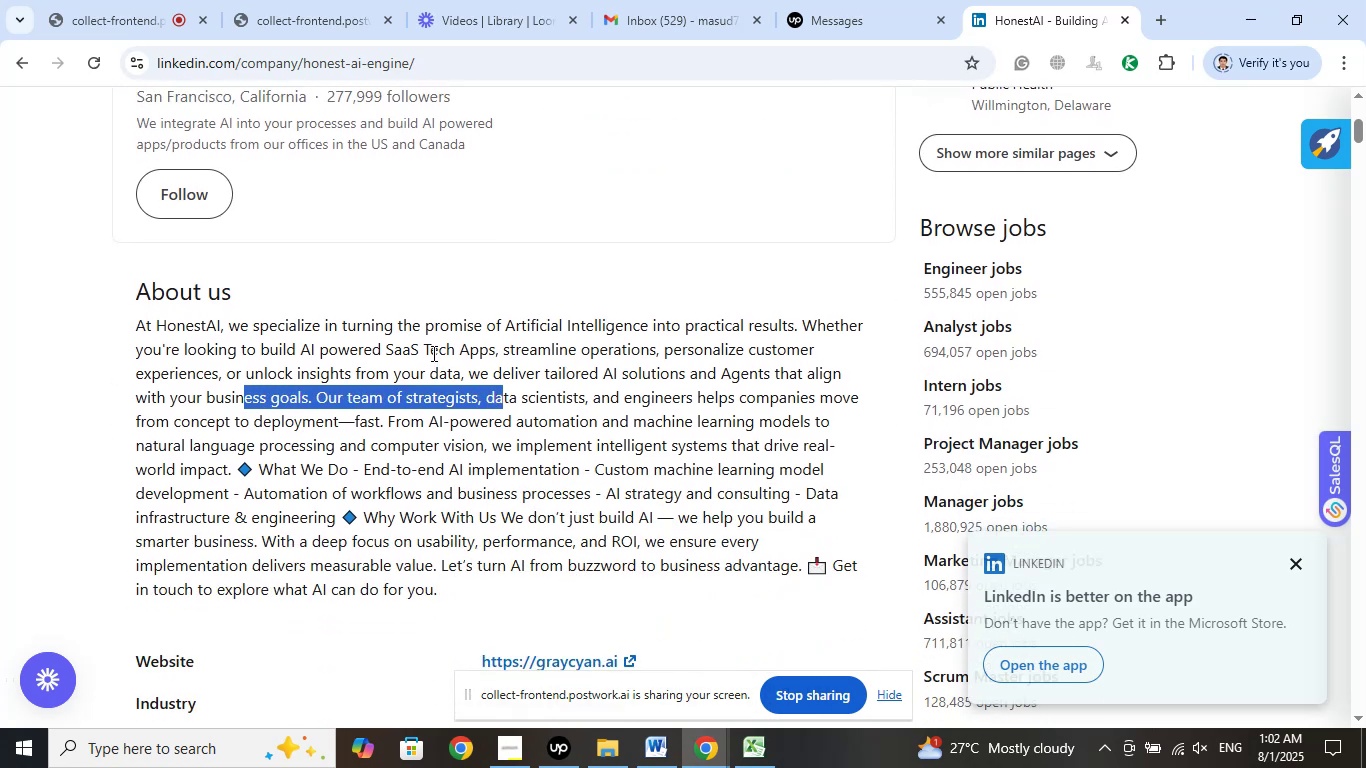 
left_click([432, 353])
 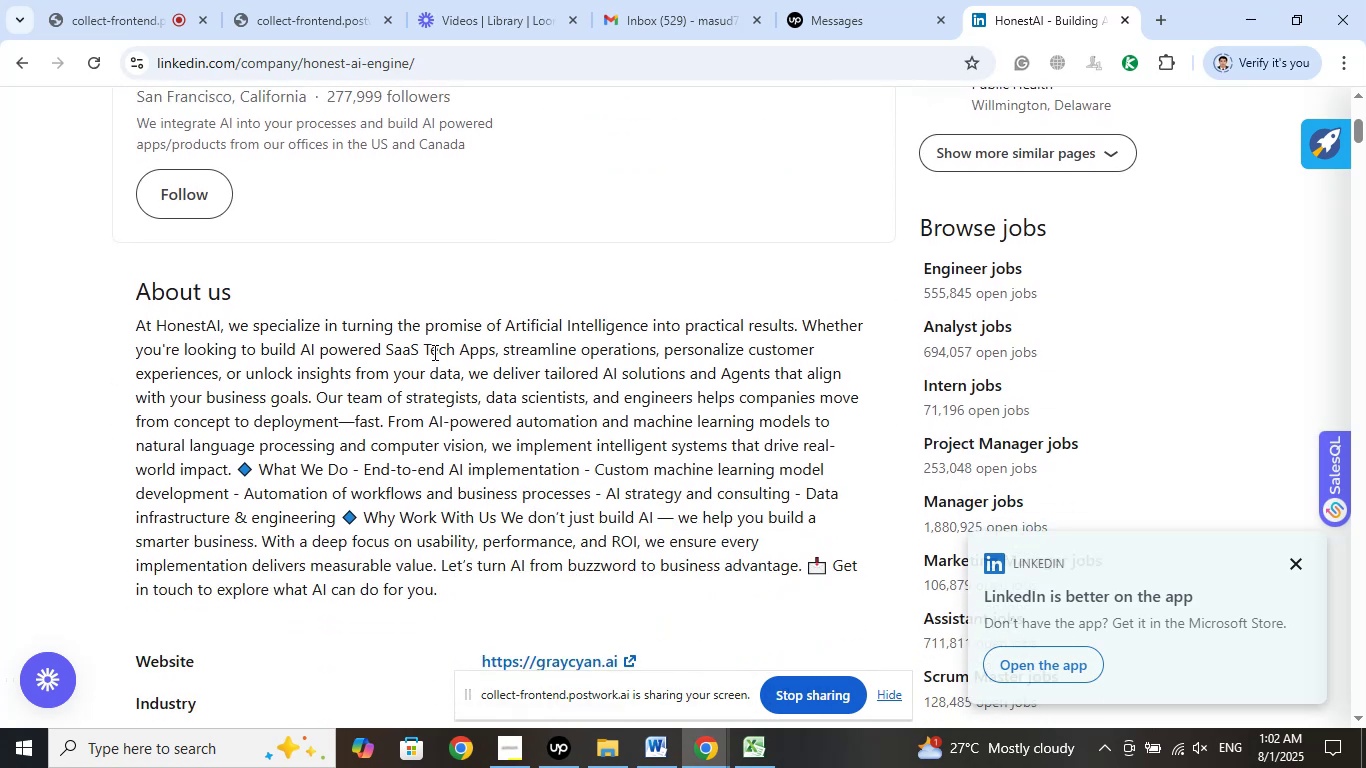 
scroll: coordinate [451, 468], scroll_direction: down, amount: 11.0
 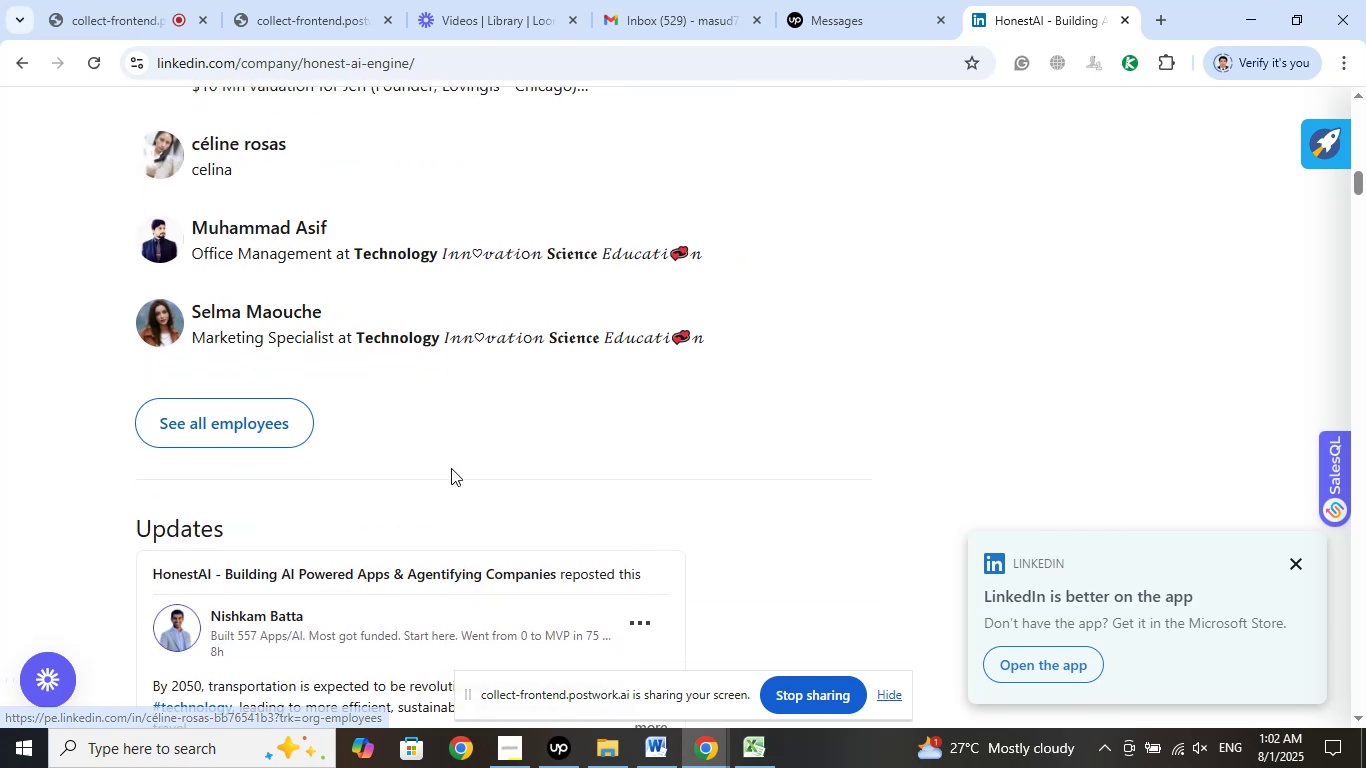 
scroll: coordinate [451, 468], scroll_direction: up, amount: 17.0
 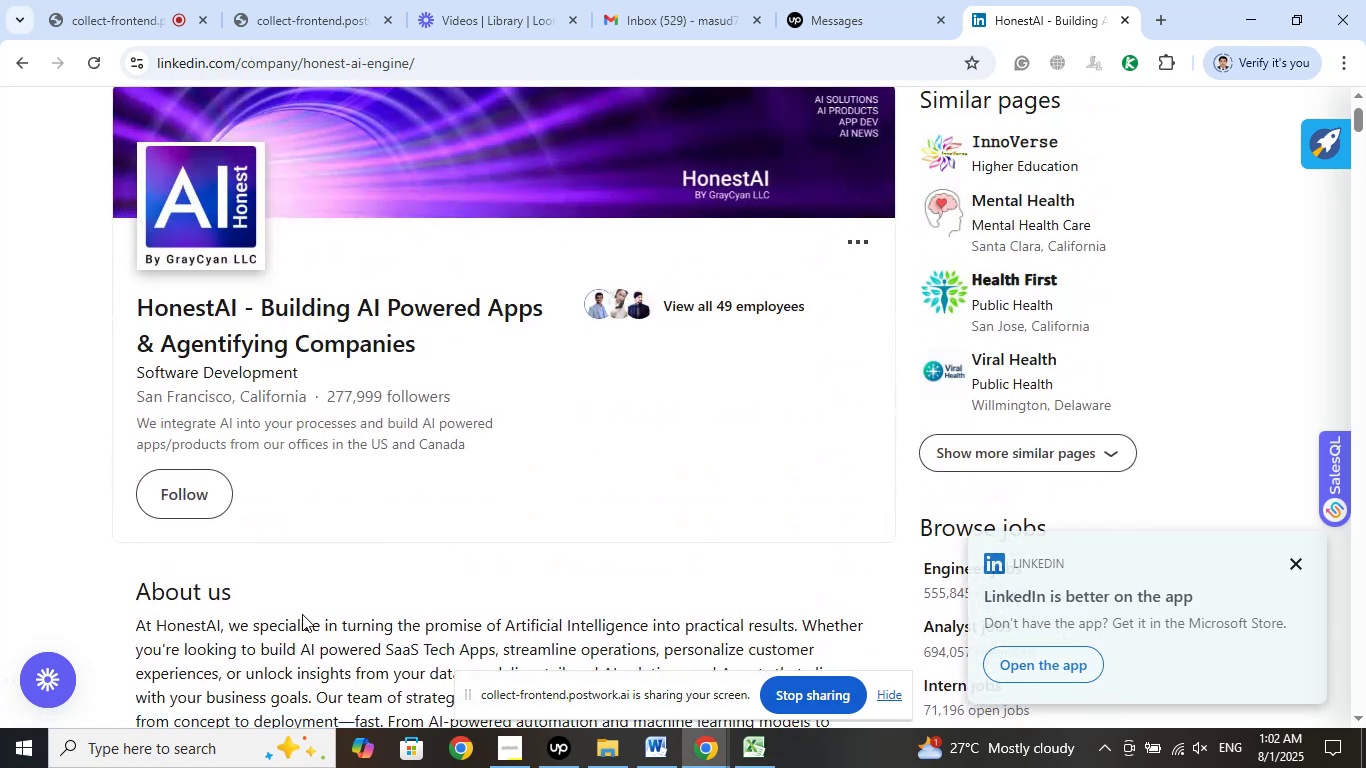 
left_click_drag(start_coordinate=[259, 622], to_coordinate=[331, 624])
 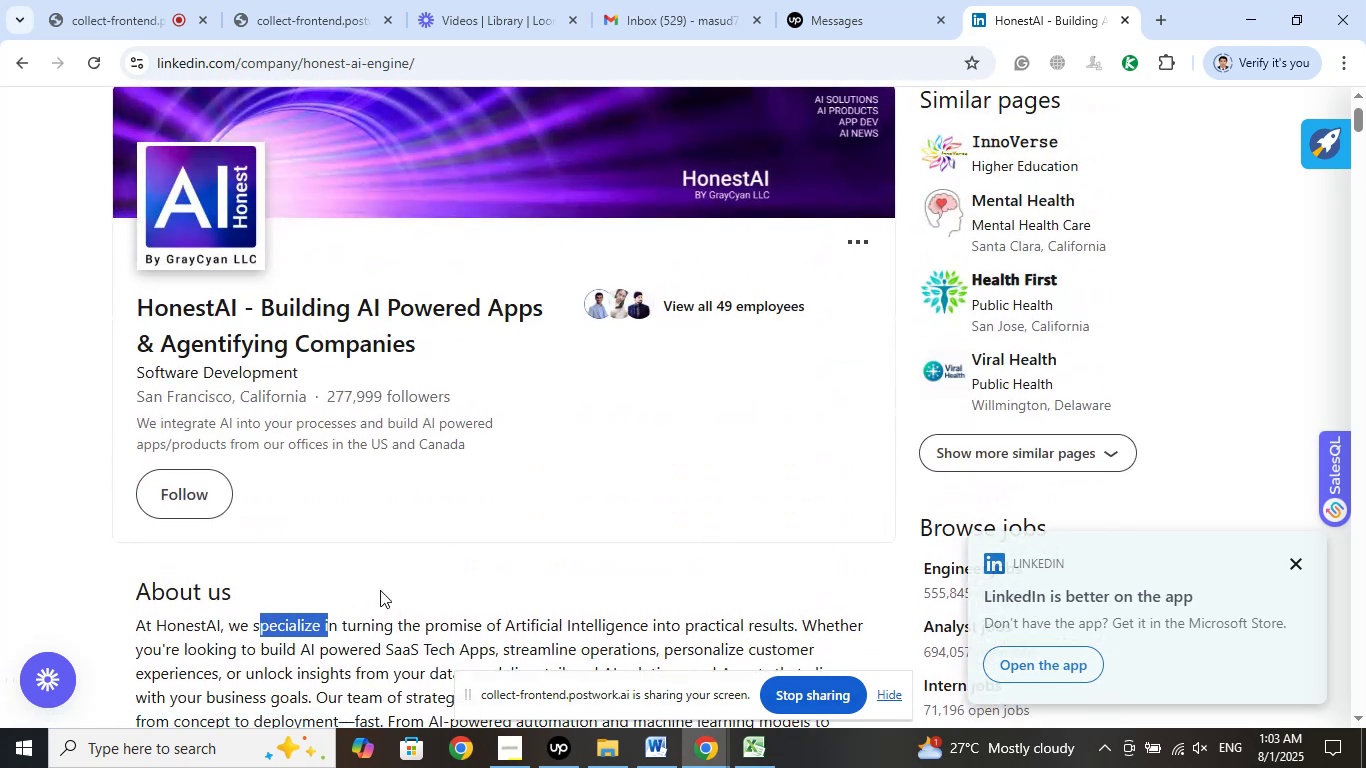 
left_click([380, 590])
 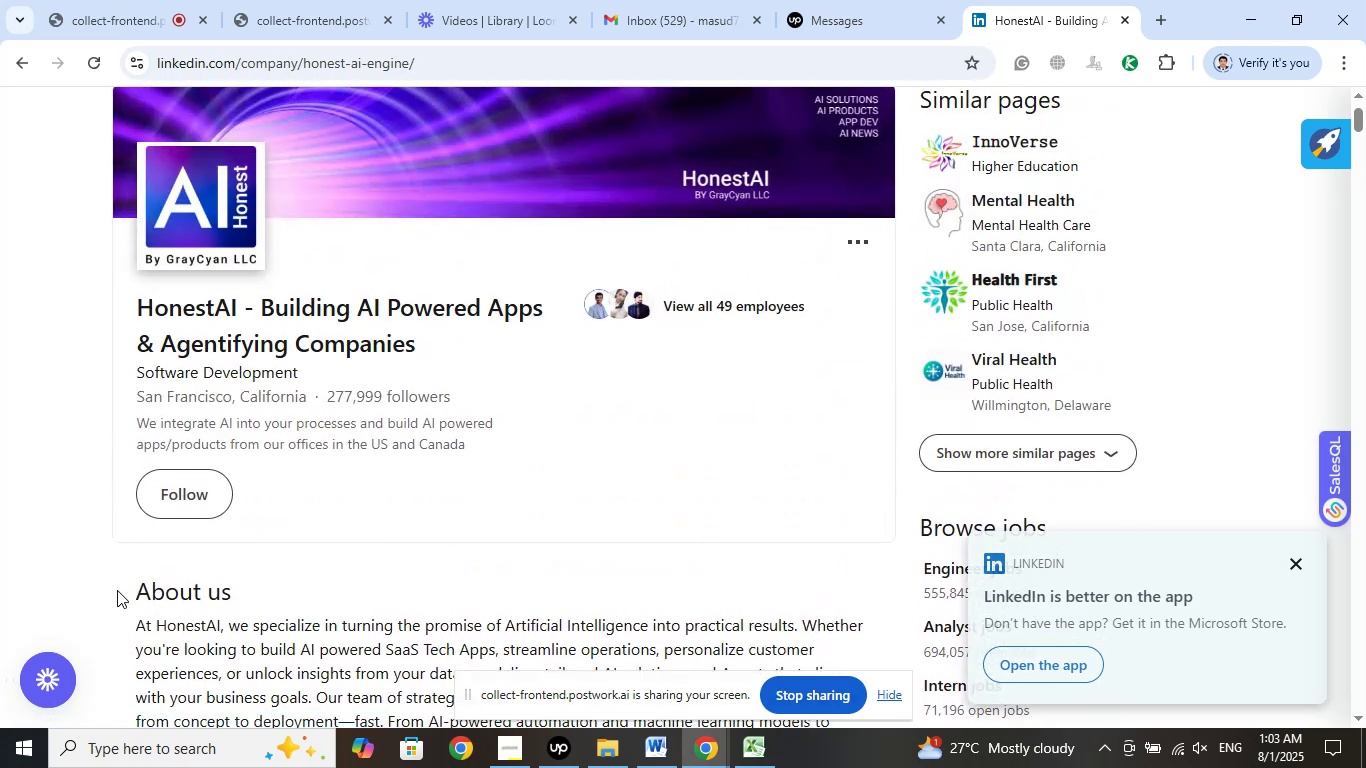 
left_click_drag(start_coordinate=[115, 593], to_coordinate=[234, 593])
 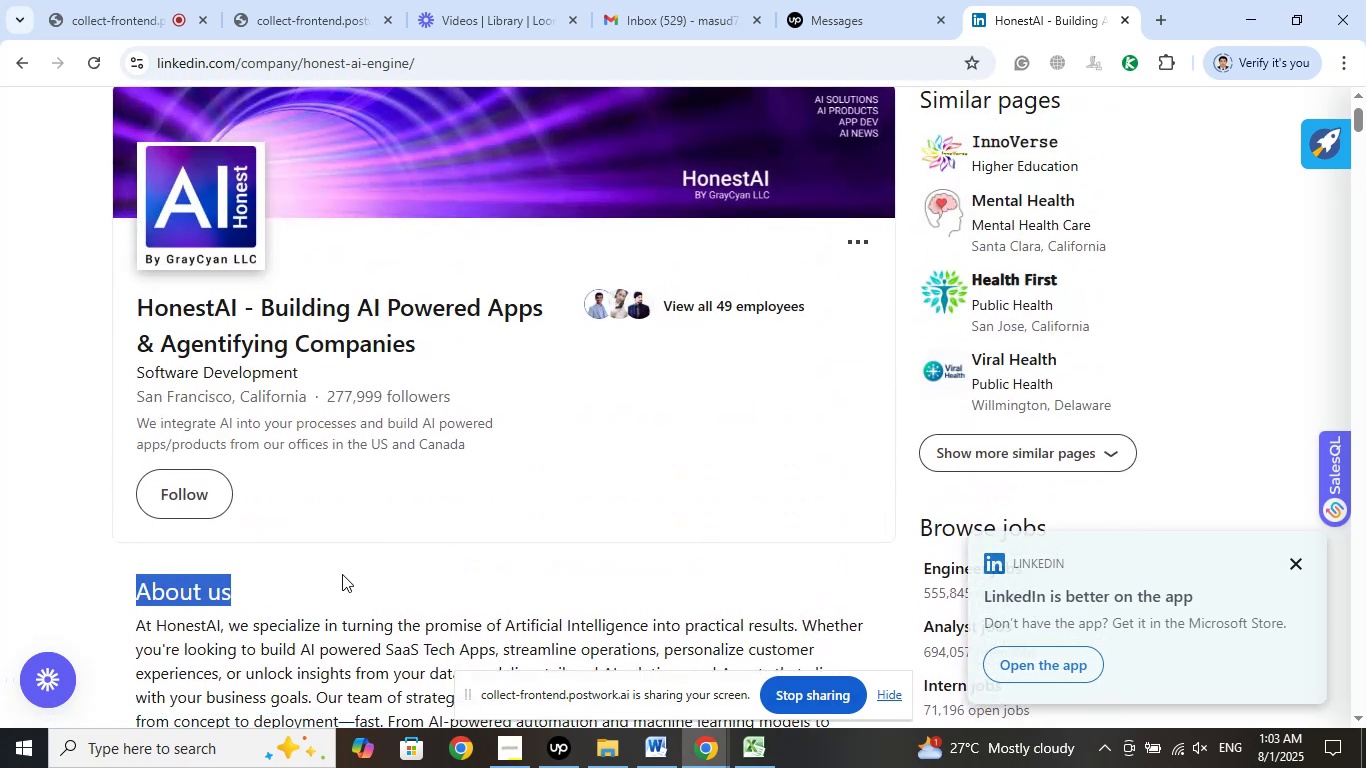 
left_click([342, 574])
 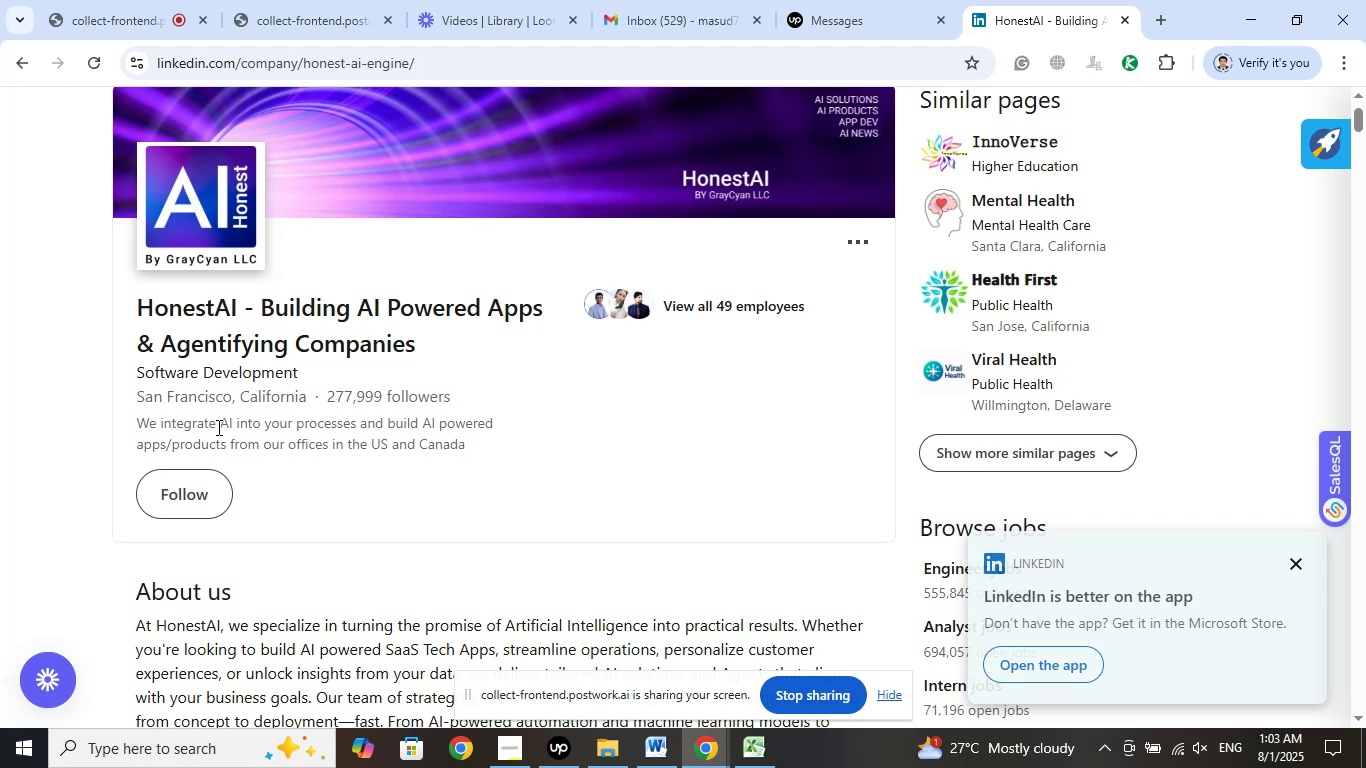 
left_click_drag(start_coordinate=[280, 411], to_coordinate=[361, 417])
 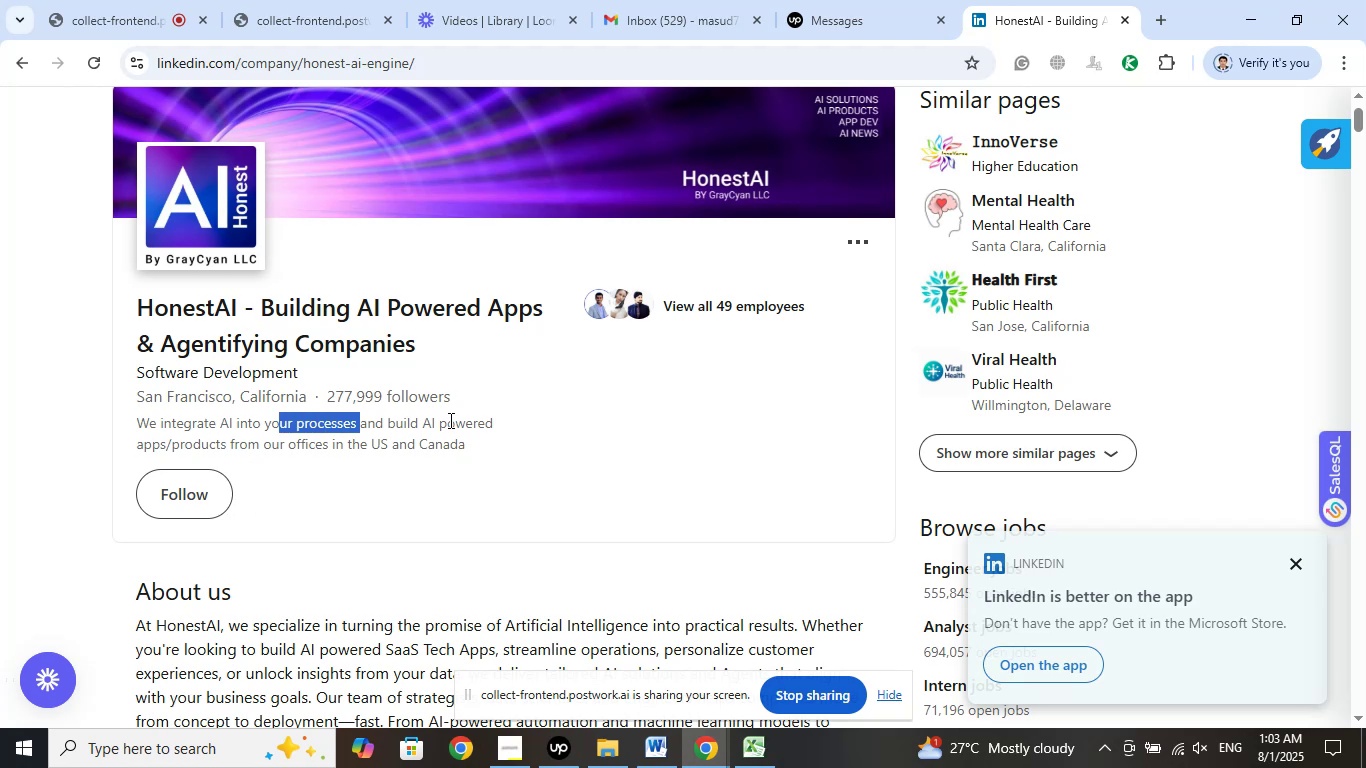 
left_click([449, 420])
 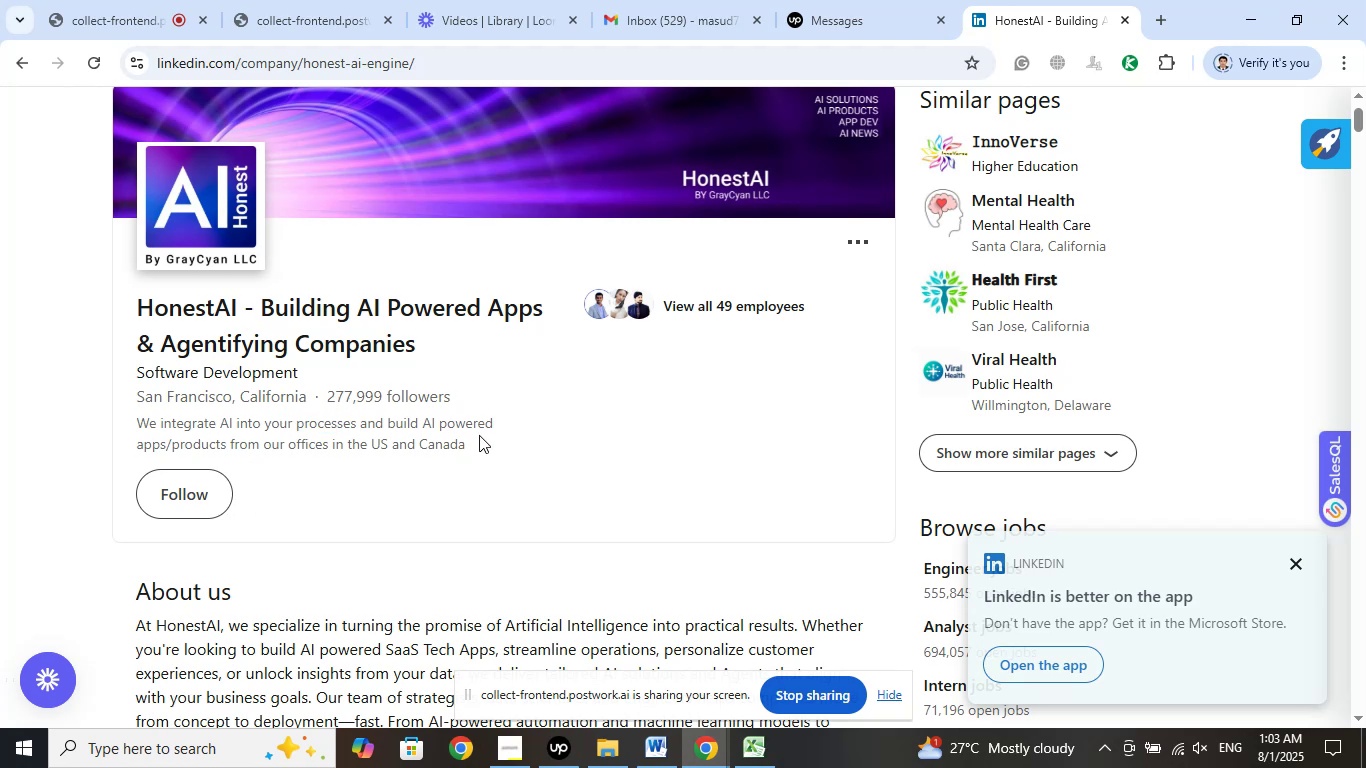 
left_click_drag(start_coordinate=[479, 436], to_coordinate=[398, 438])
 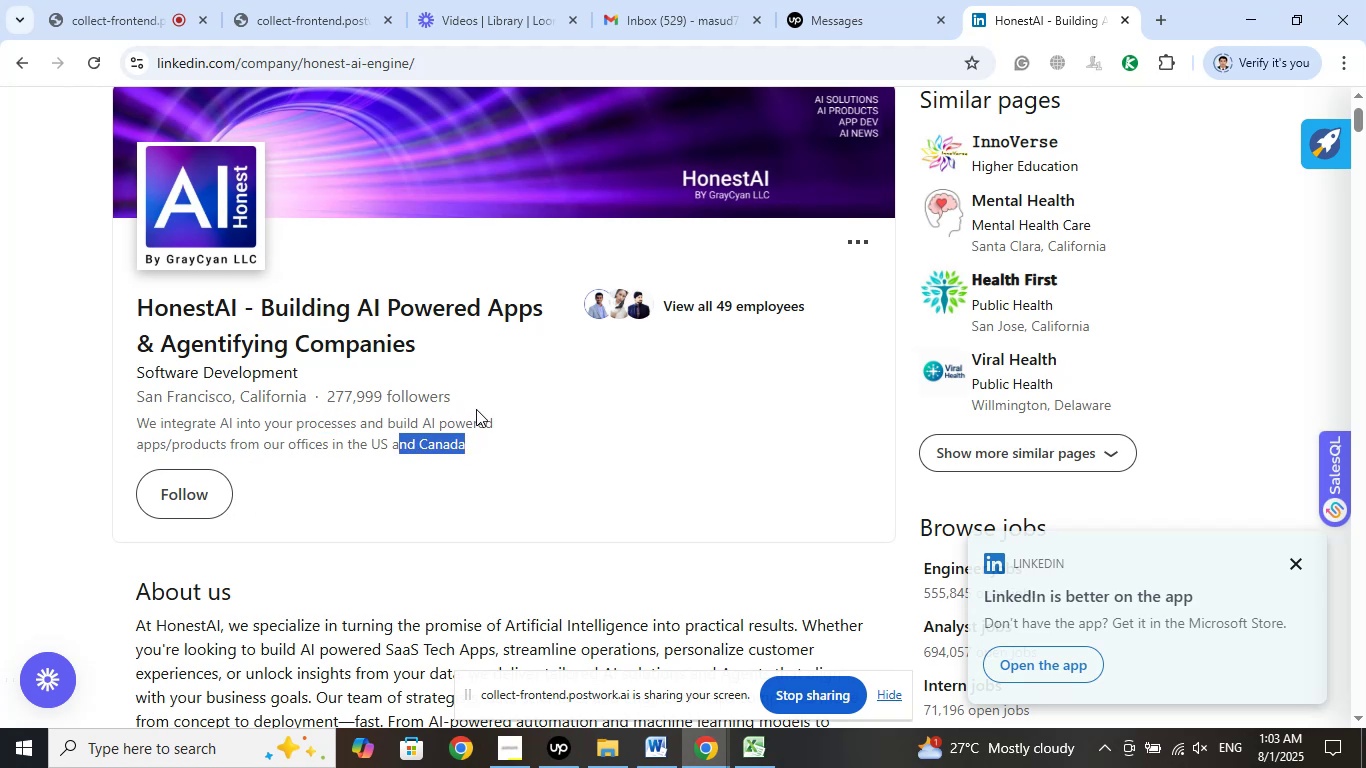 
left_click([476, 409])
 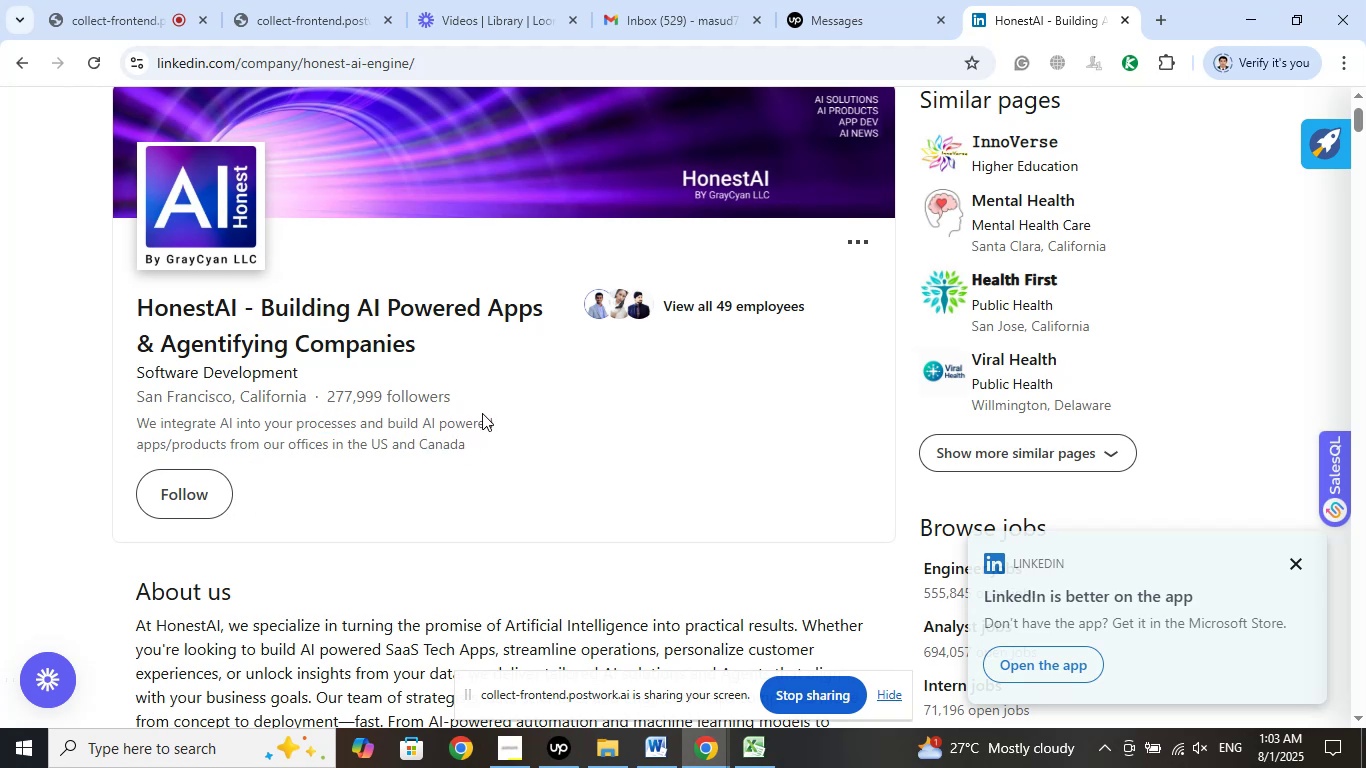 
scroll: coordinate [580, 539], scroll_direction: down, amount: 20.0
 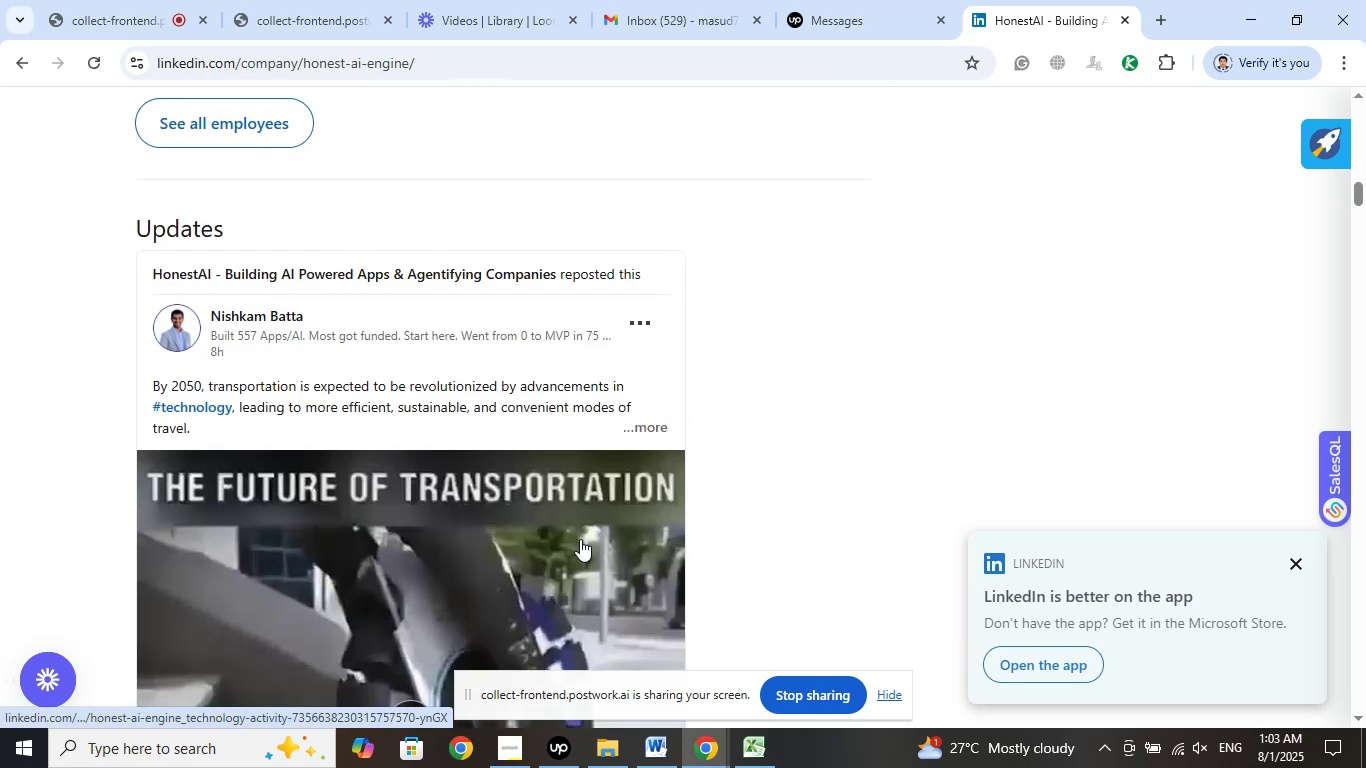 
scroll: coordinate [577, 540], scroll_direction: up, amount: 21.0
 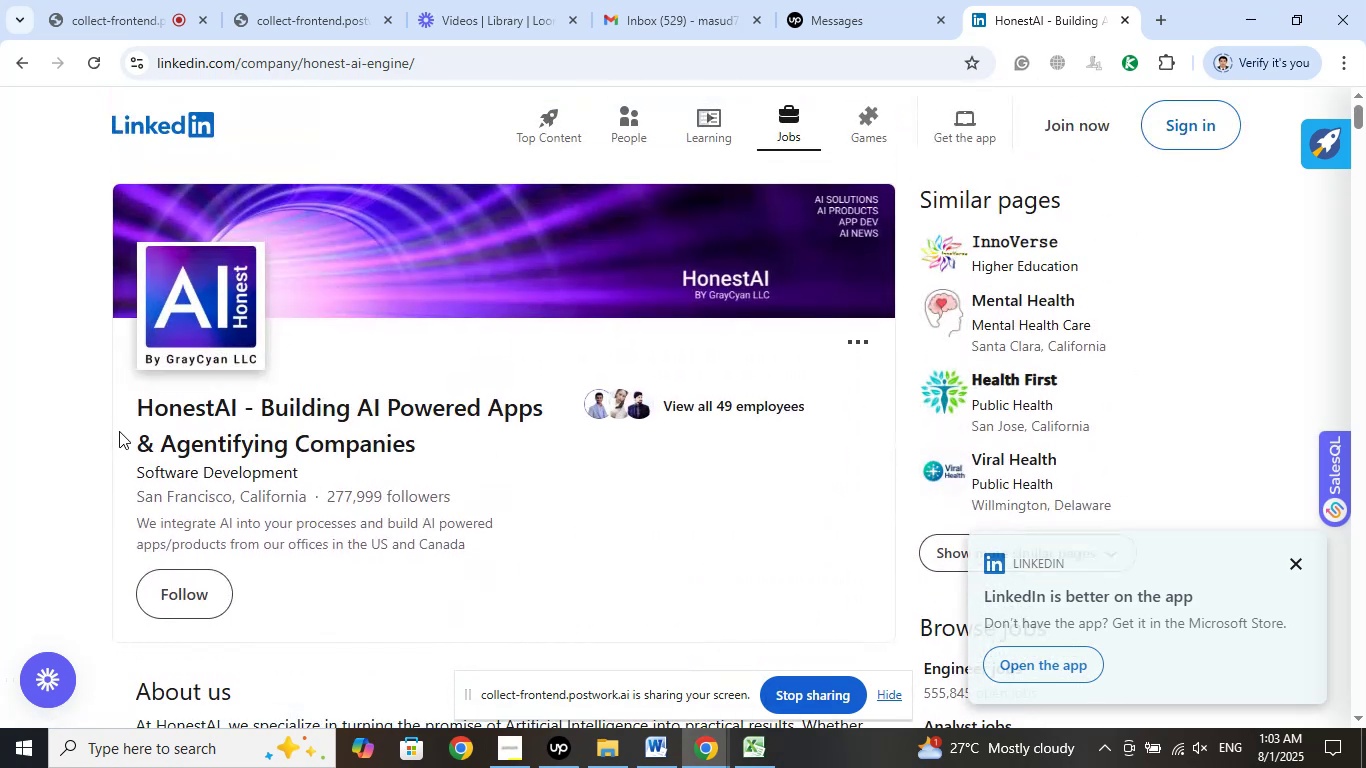 
left_click_drag(start_coordinate=[116, 412], to_coordinate=[312, 424])
 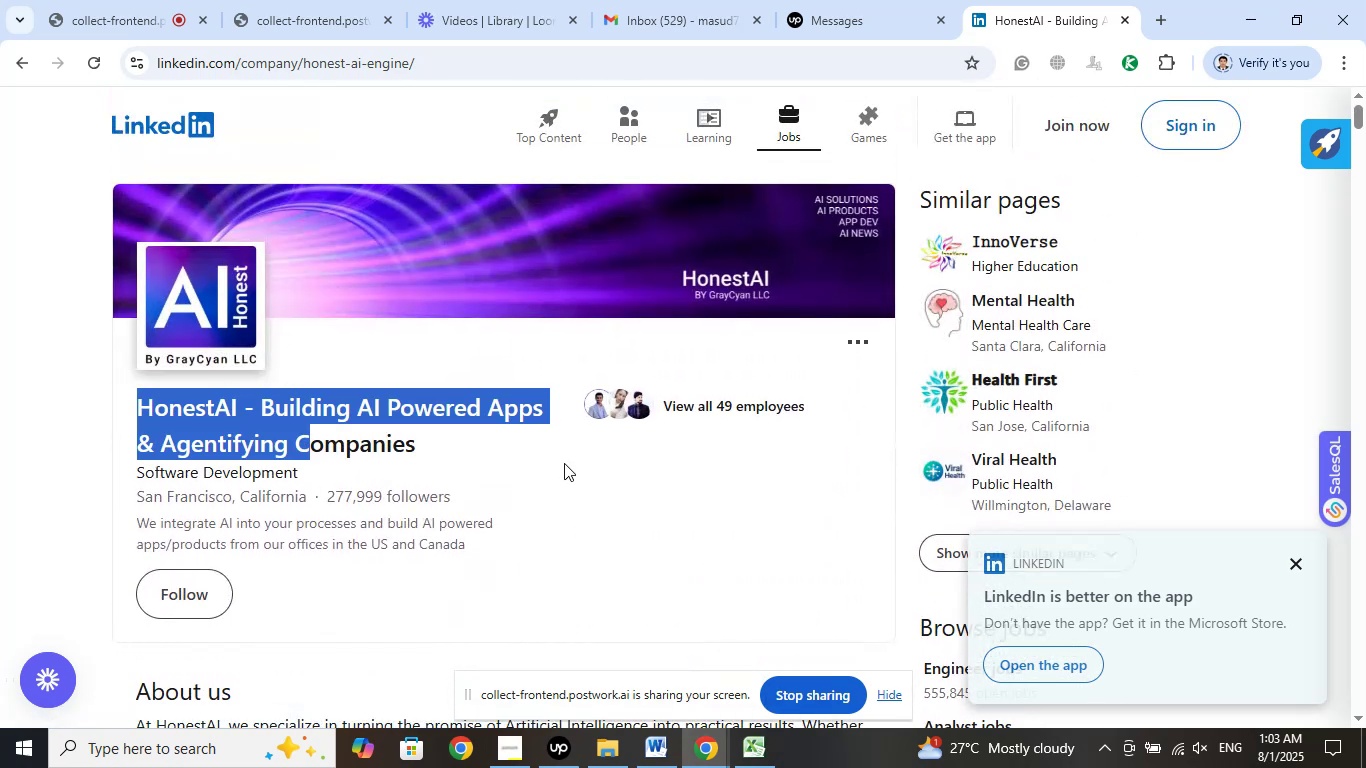 
left_click([564, 463])
 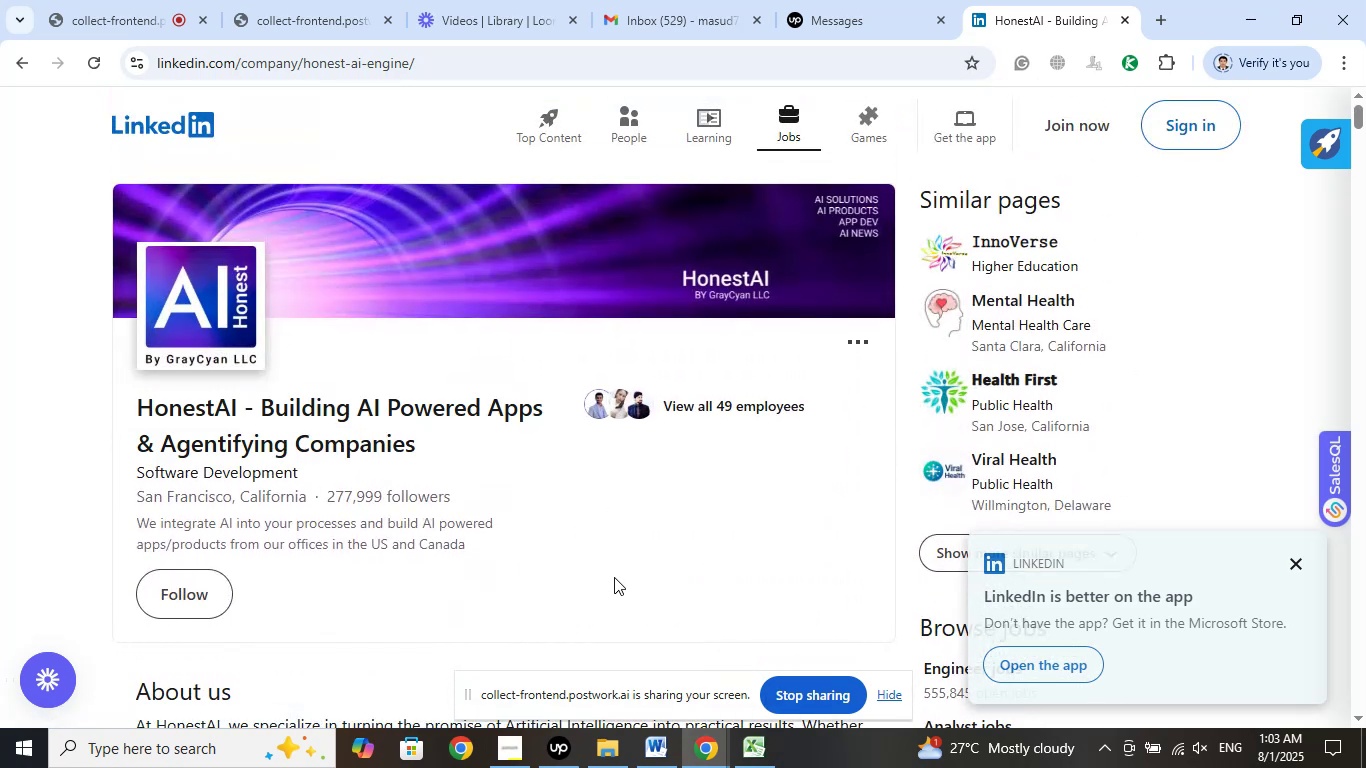 
scroll: coordinate [614, 577], scroll_direction: down, amount: 4.0
 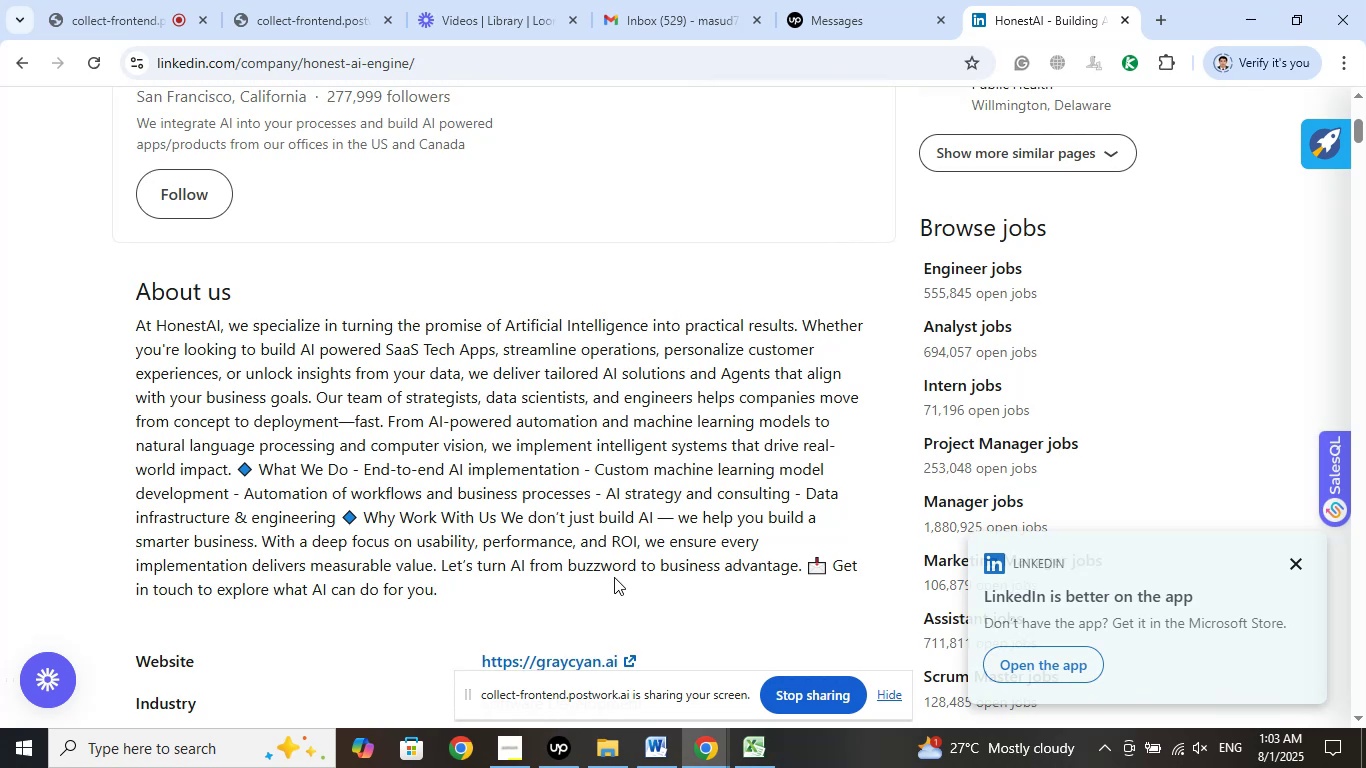 
left_click_drag(start_coordinate=[542, 565], to_coordinate=[612, 564])
 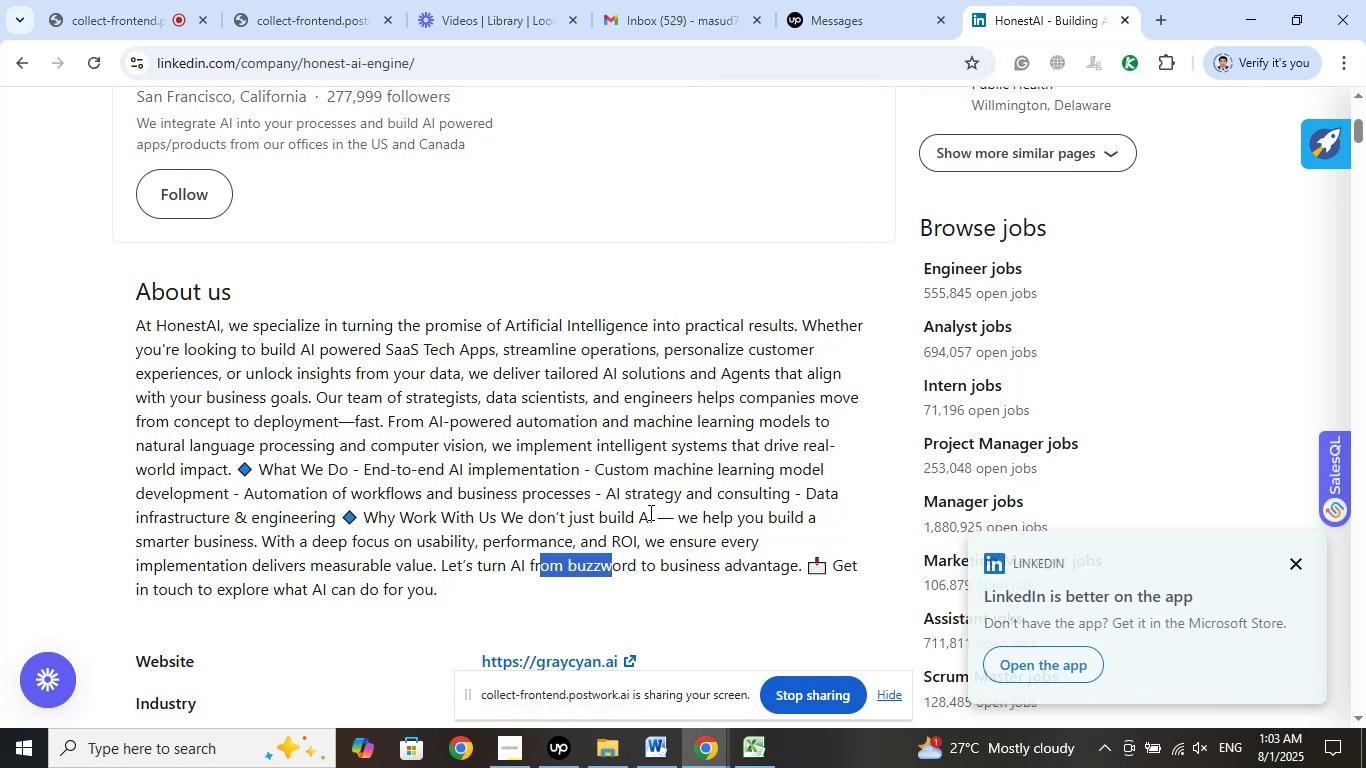 
left_click([649, 512])
 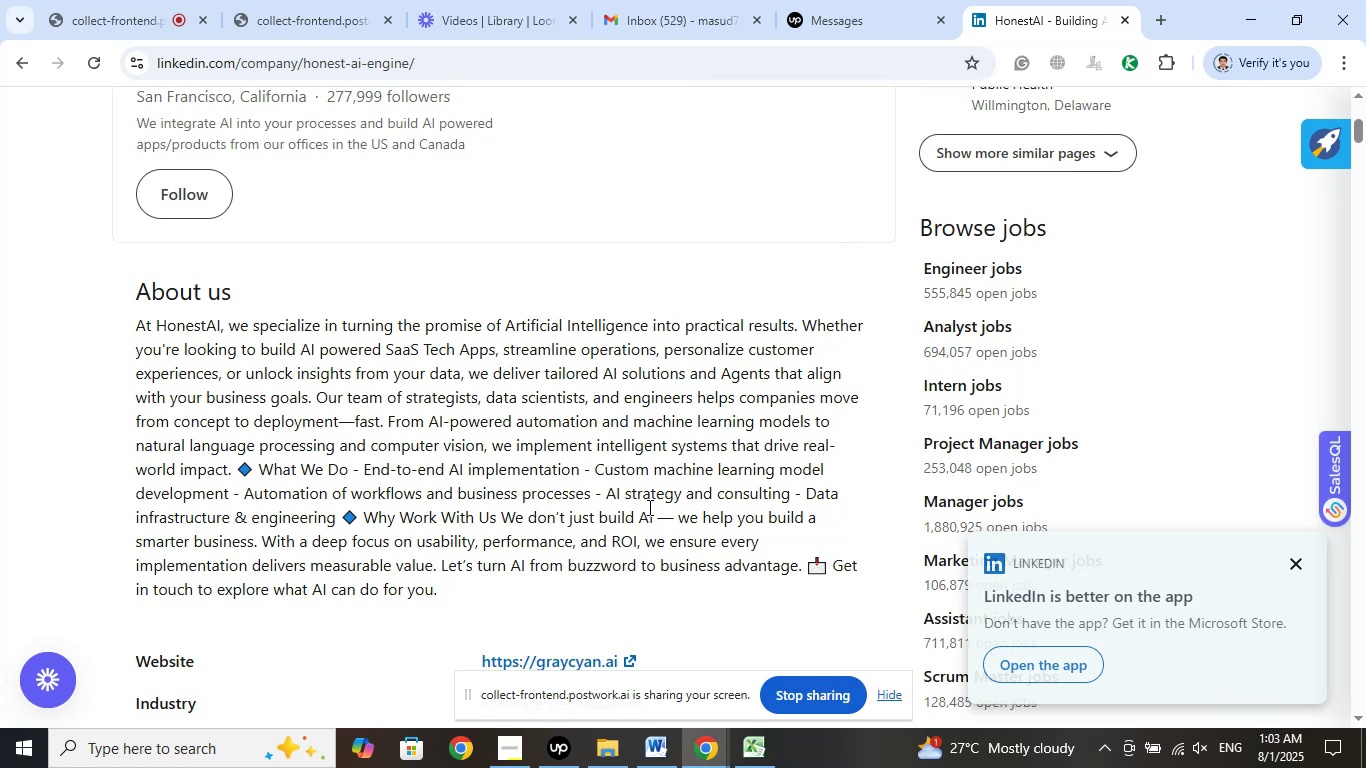 
scroll: coordinate [697, 532], scroll_direction: up, amount: 10.0
 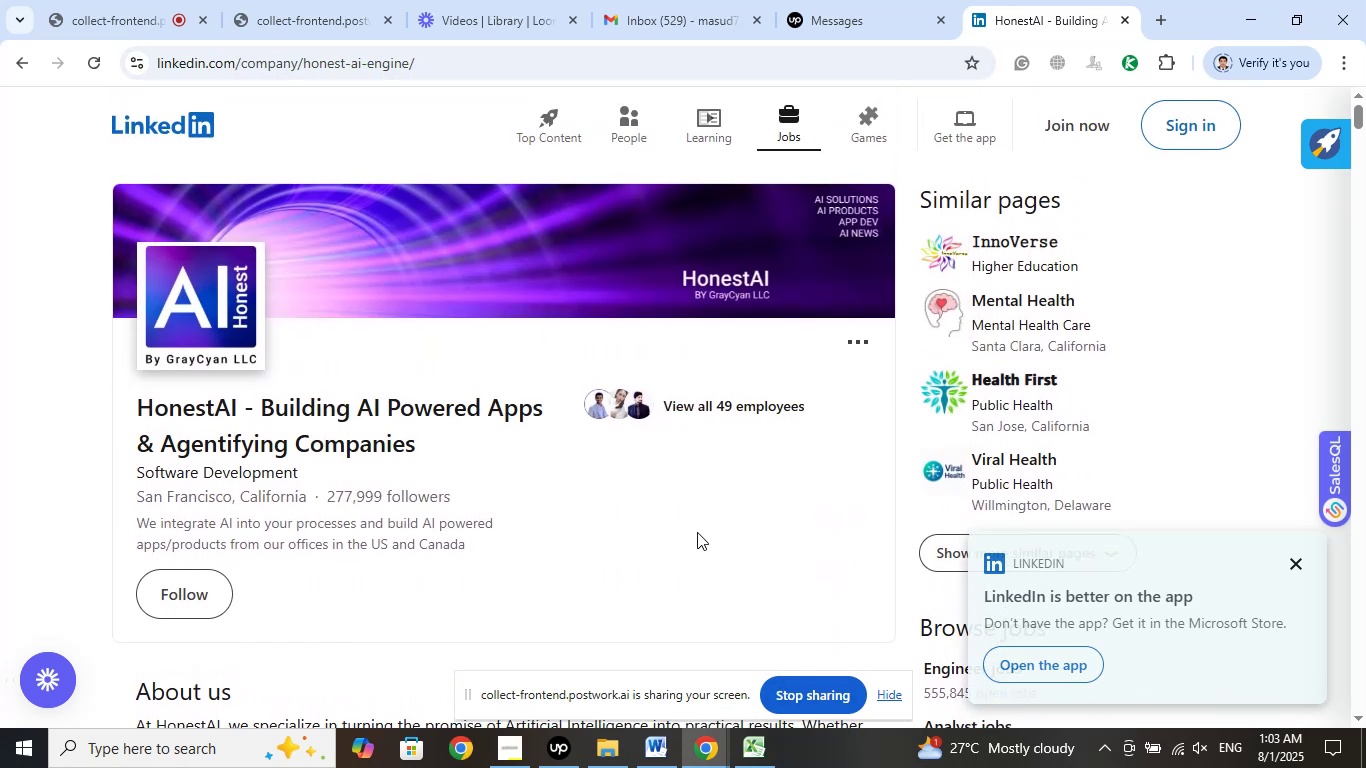 
scroll: coordinate [697, 532], scroll_direction: down, amount: 3.0
 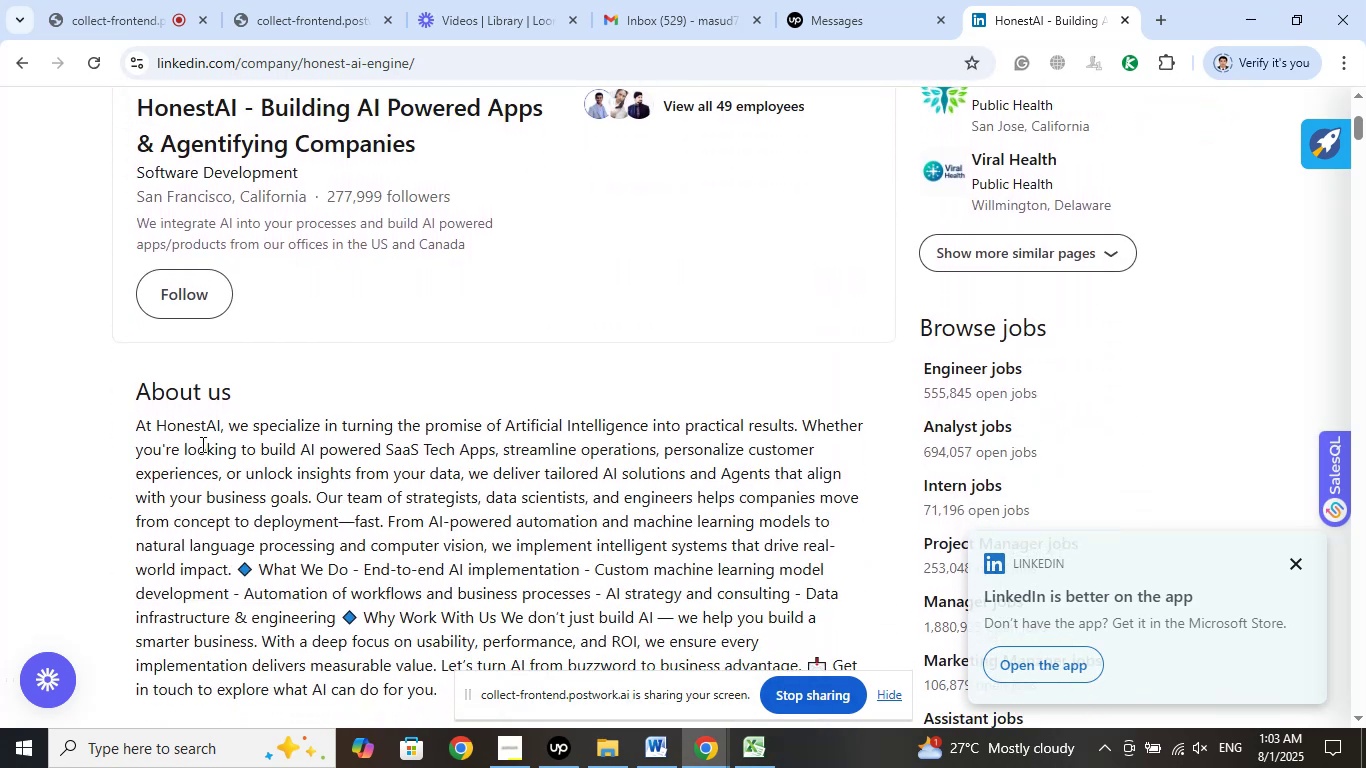 
left_click_drag(start_coordinate=[174, 429], to_coordinate=[287, 427])
 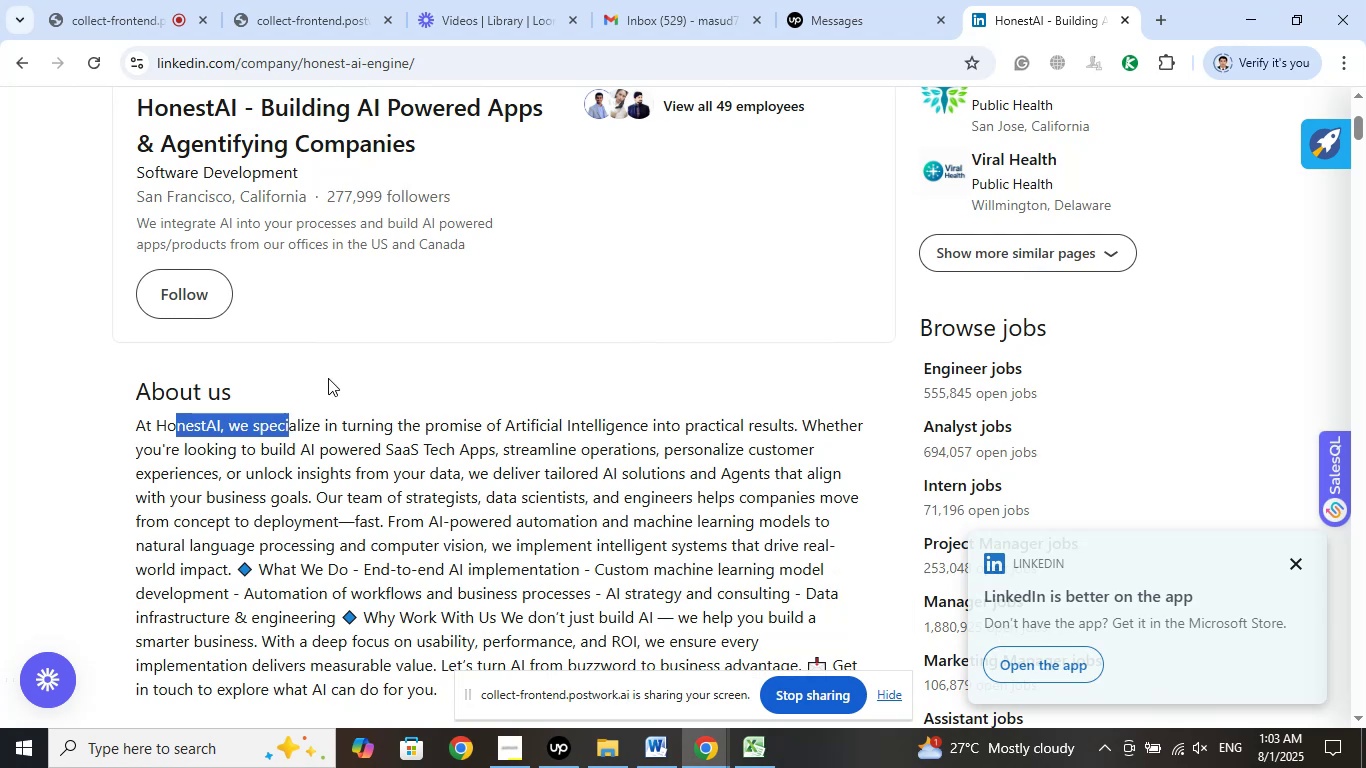 
left_click([328, 378])
 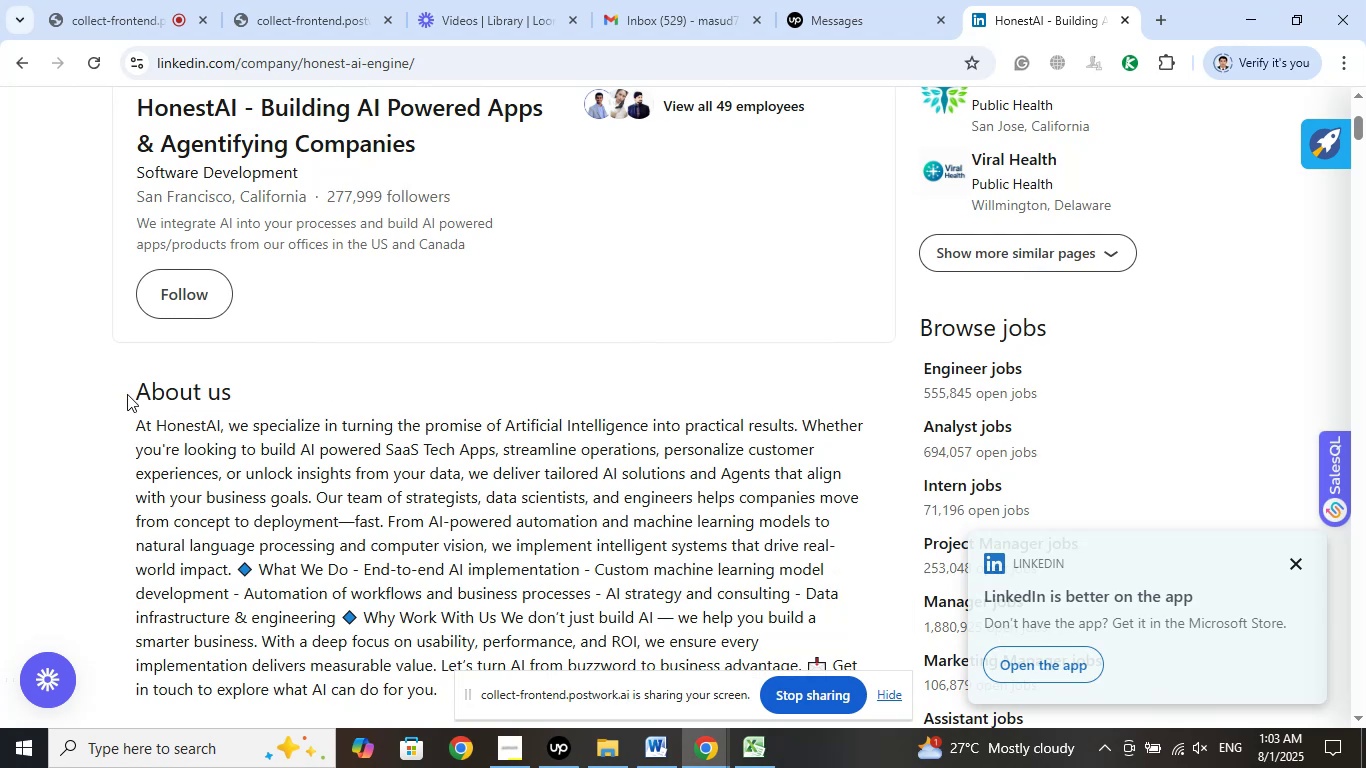 
left_click_drag(start_coordinate=[129, 394], to_coordinate=[242, 391])
 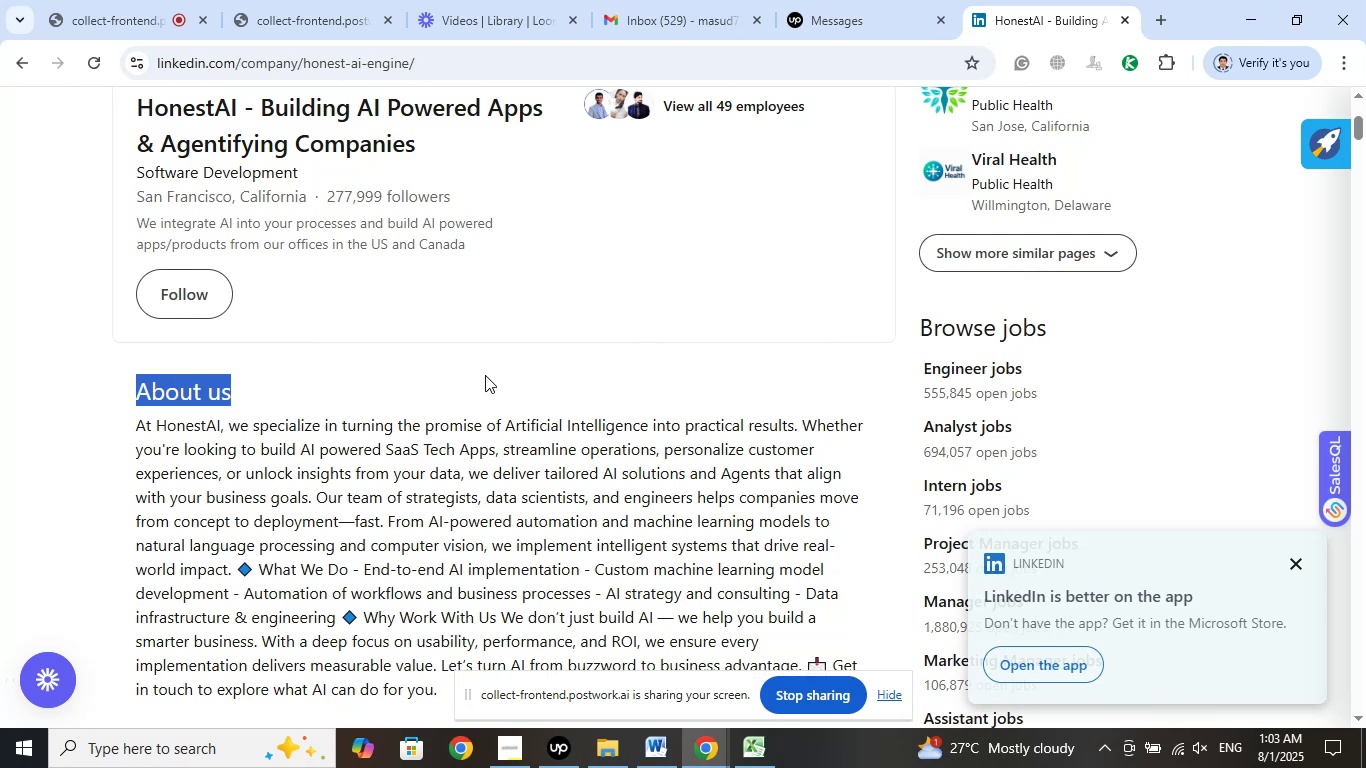 
left_click([485, 375])
 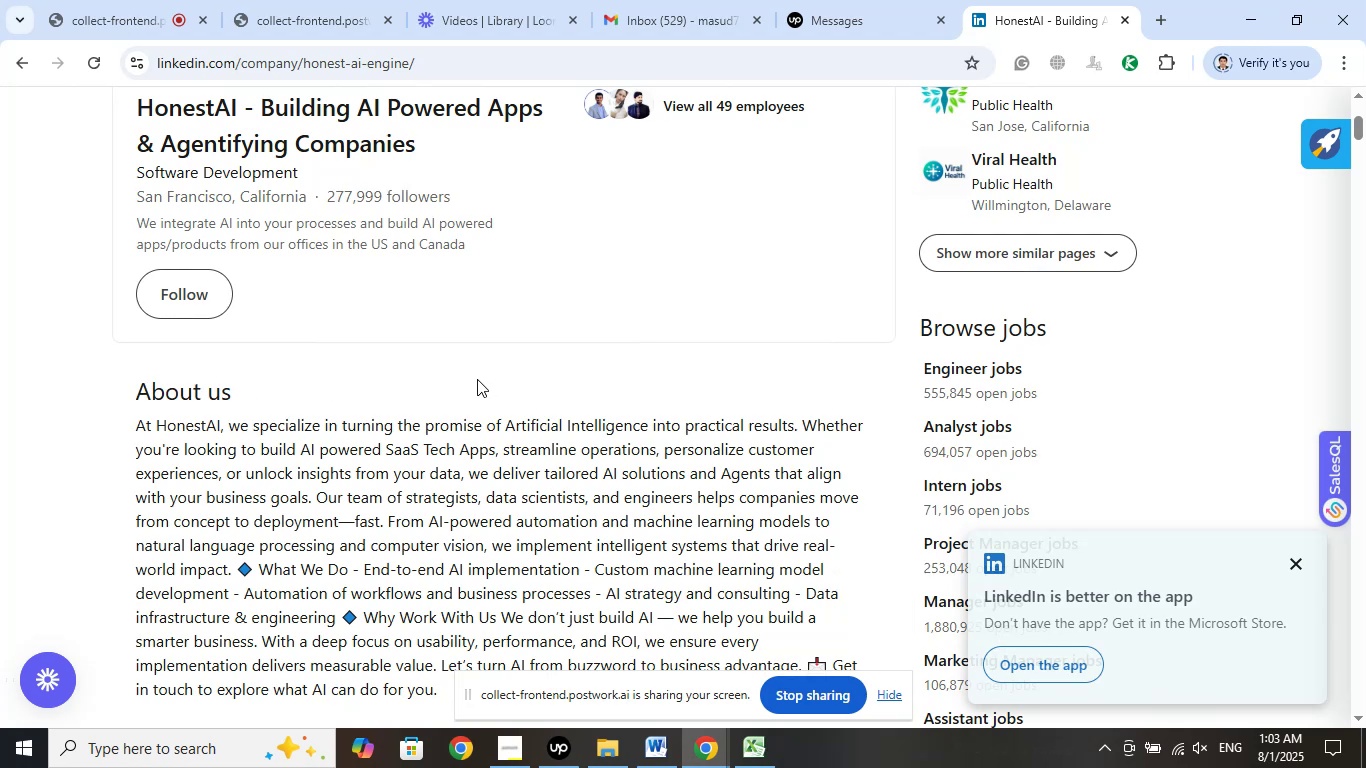 
wait(9.75)
 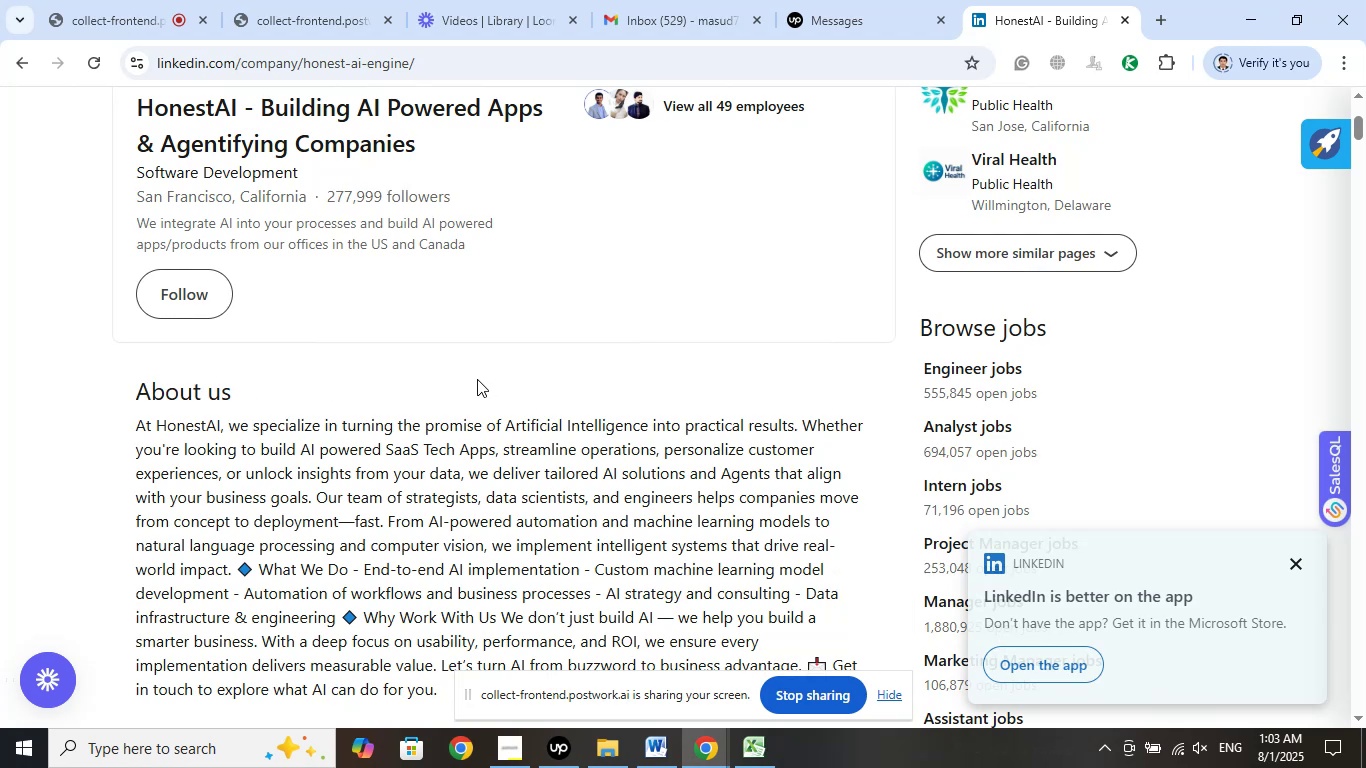 
left_click_drag(start_coordinate=[382, 421], to_coordinate=[508, 421])
 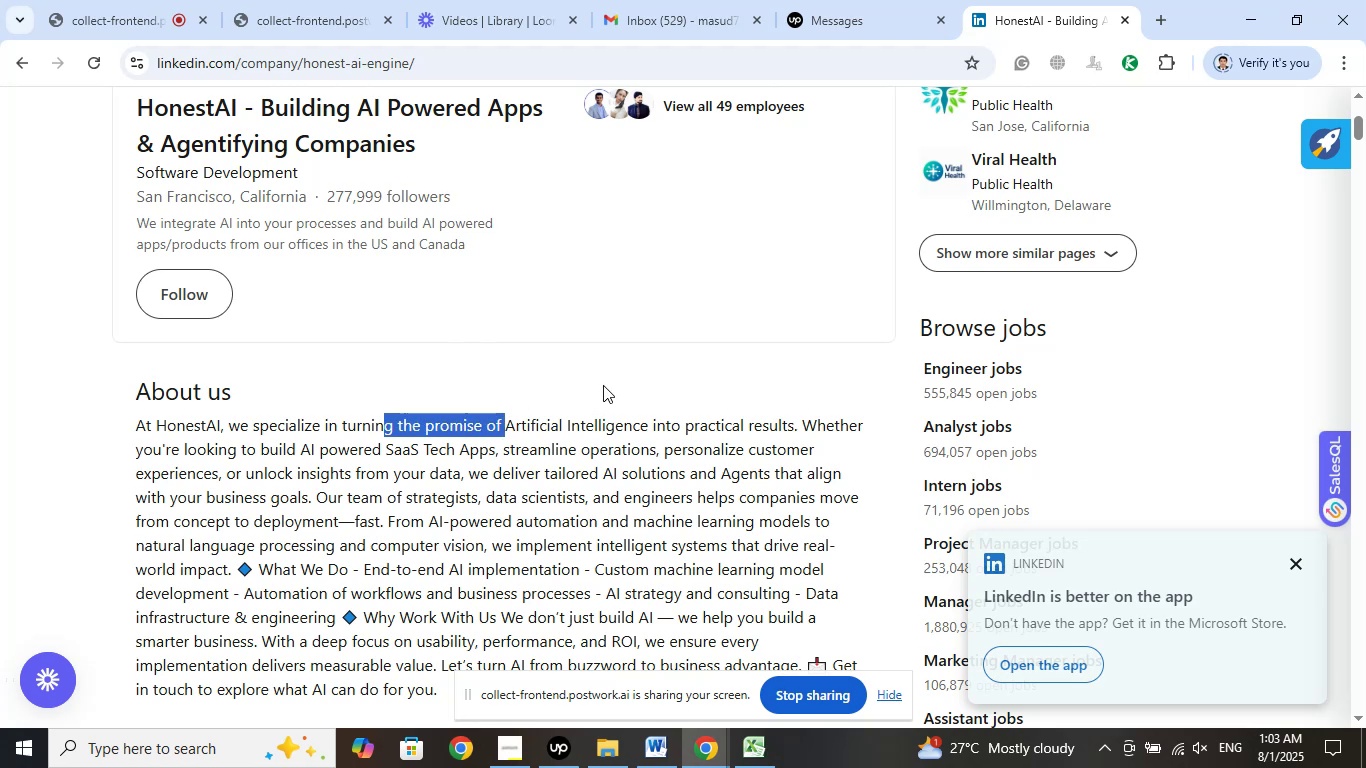 
left_click([603, 385])
 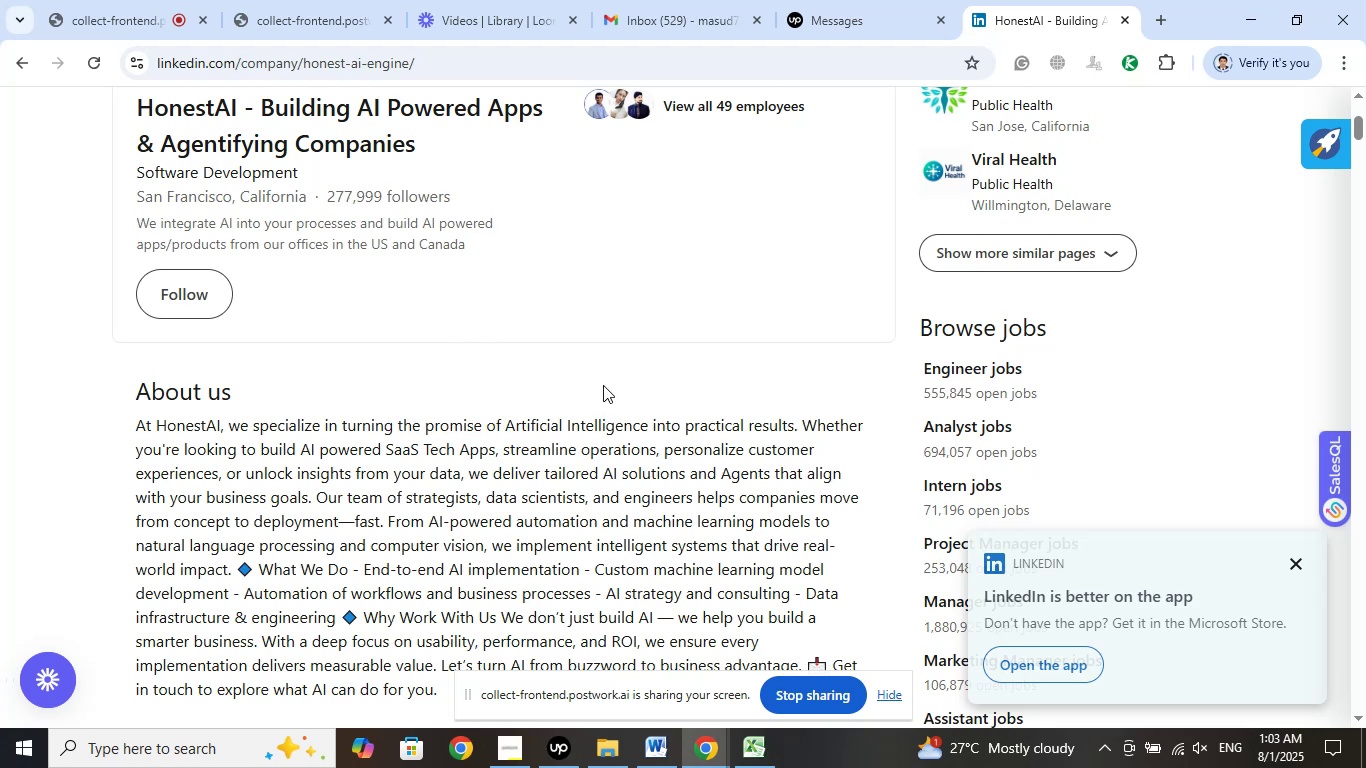 
scroll: coordinate [561, 543], scroll_direction: down, amount: 12.0
 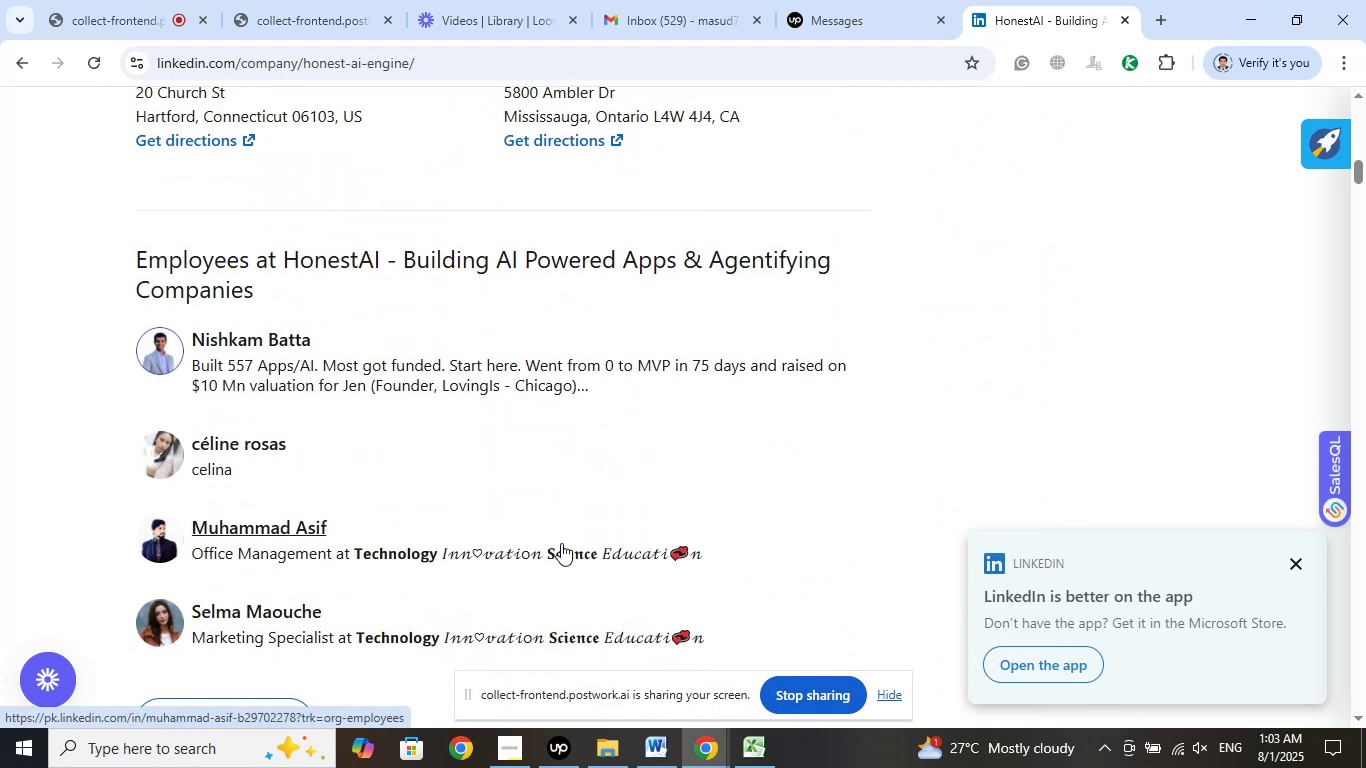 
scroll: coordinate [546, 559], scroll_direction: up, amount: 10.0
 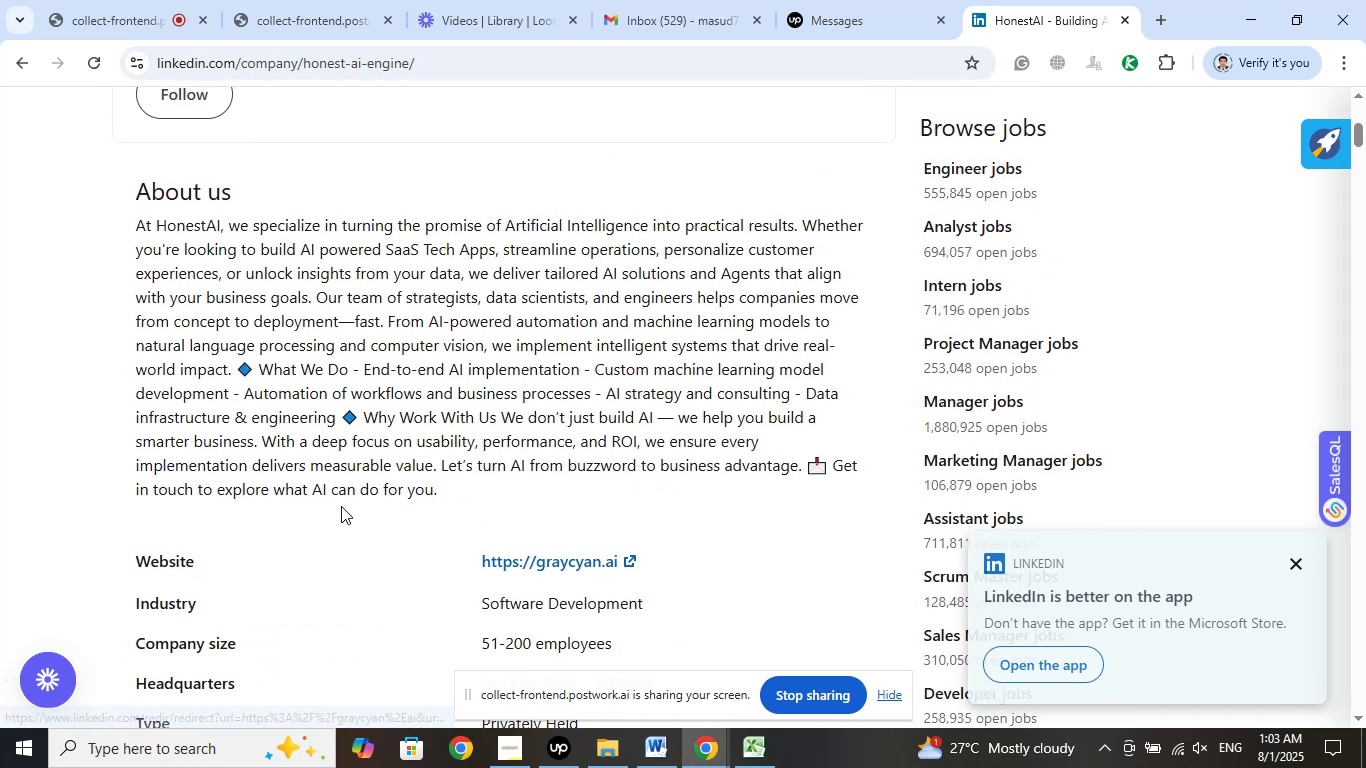 
left_click_drag(start_coordinate=[344, 490], to_coordinate=[442, 489])
 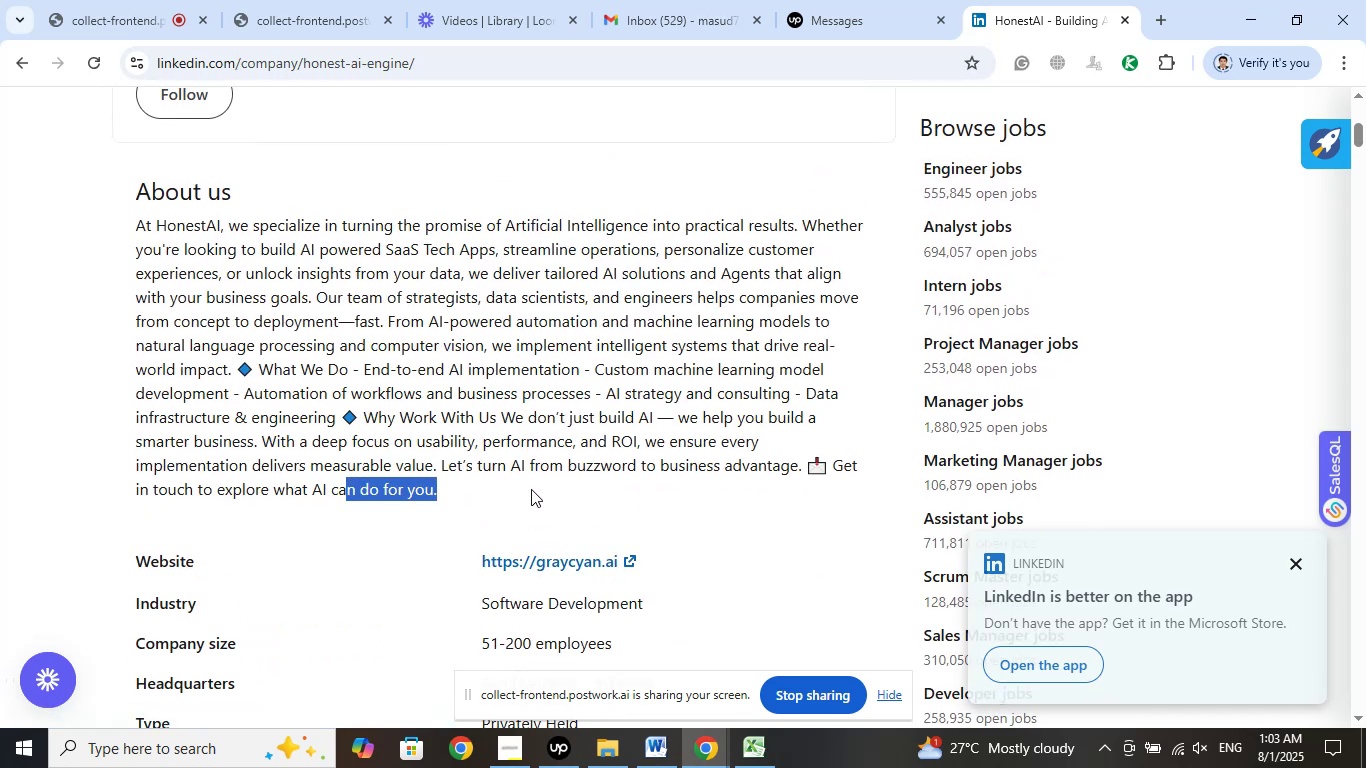 
left_click([531, 489])
 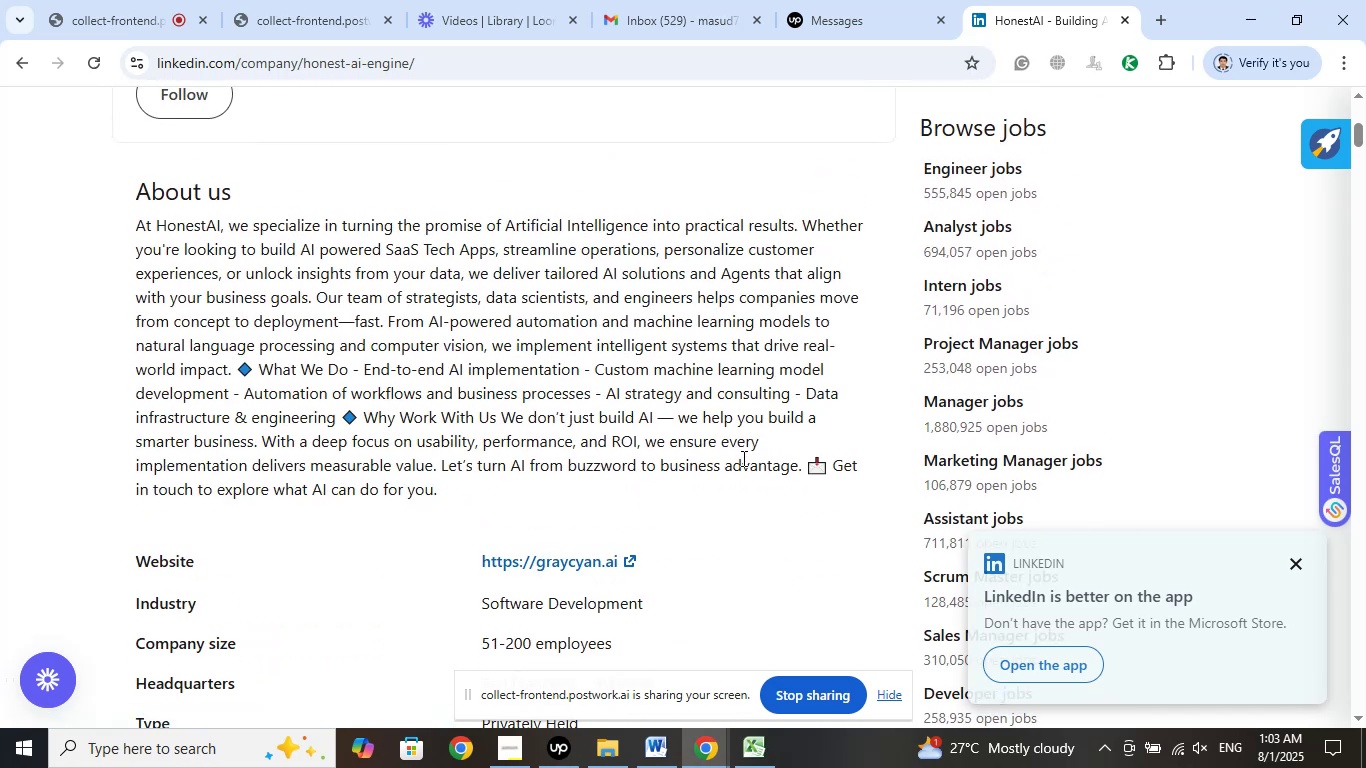 
scroll: coordinate [623, 518], scroll_direction: up, amount: 5.0
 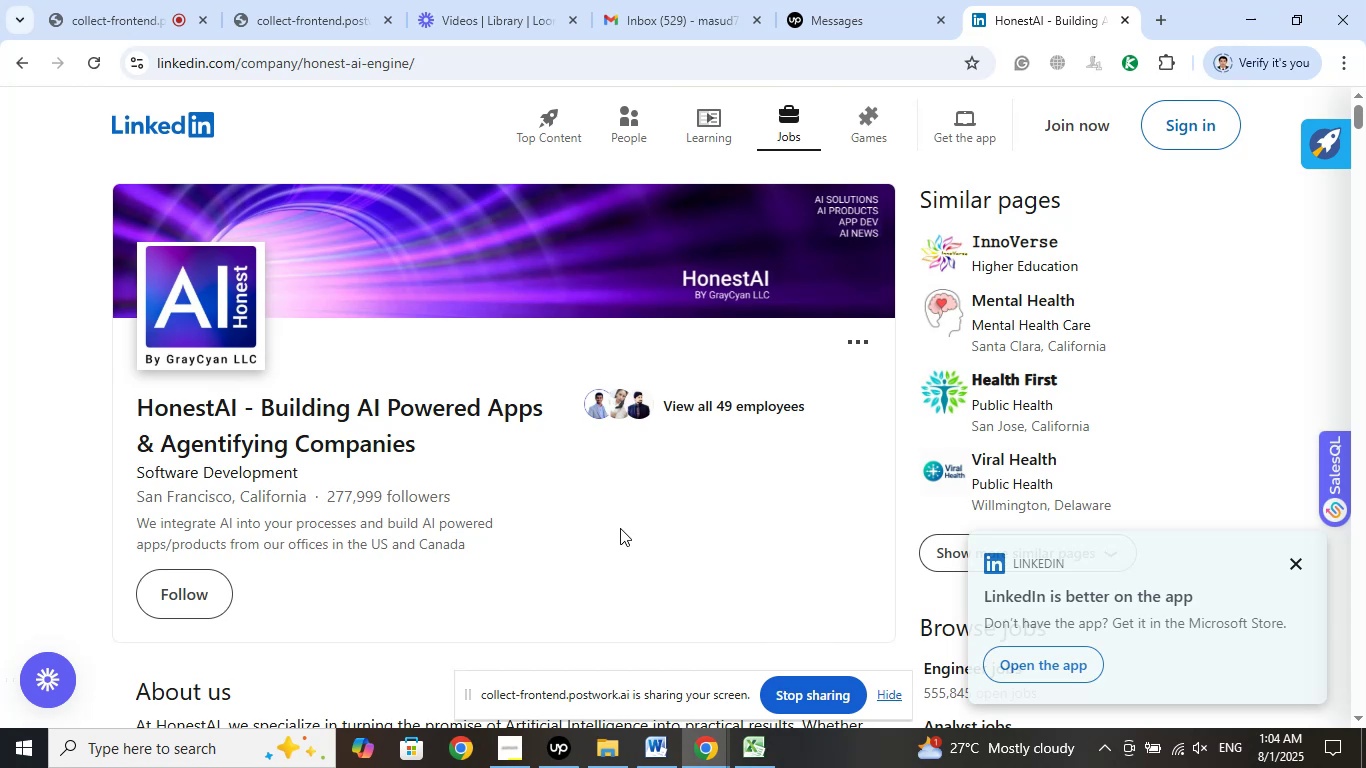 
scroll: coordinate [620, 528], scroll_direction: down, amount: 3.0
 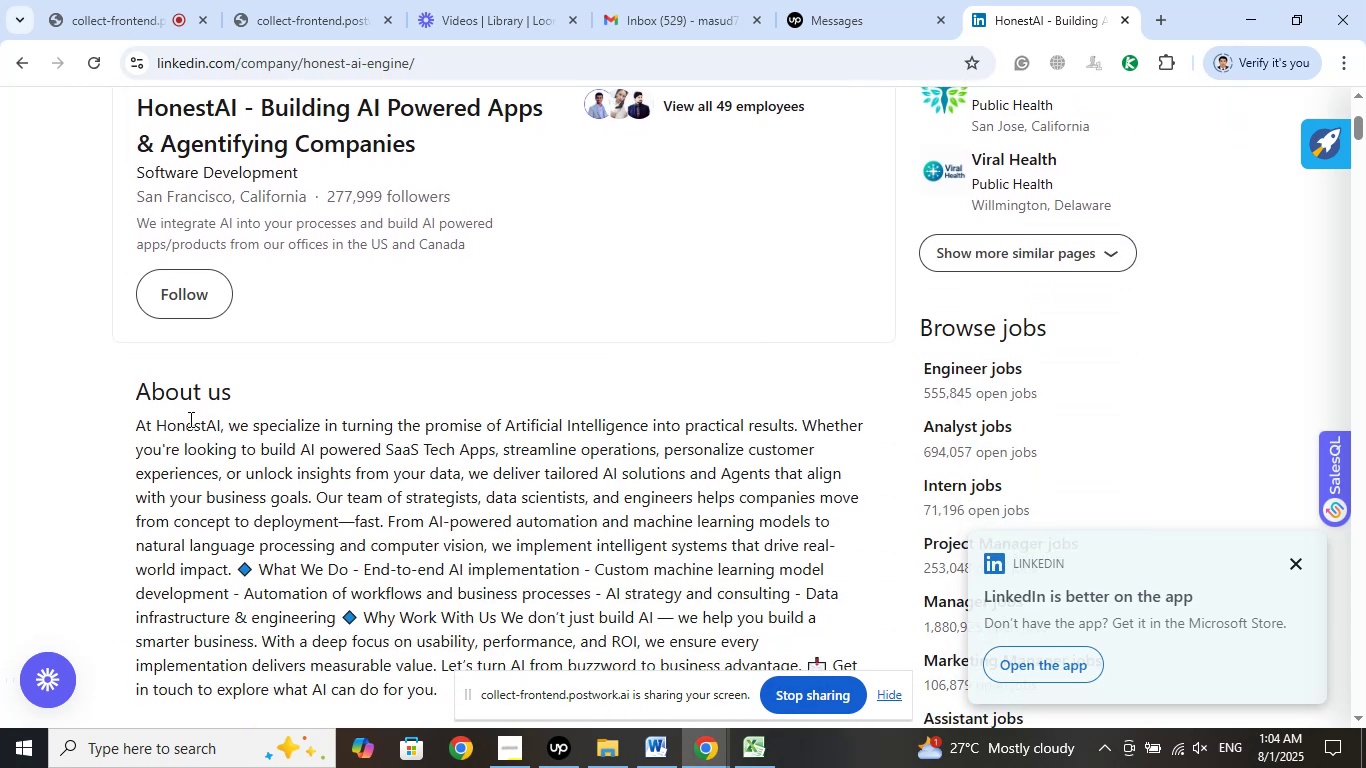 
left_click_drag(start_coordinate=[146, 387], to_coordinate=[204, 388])
 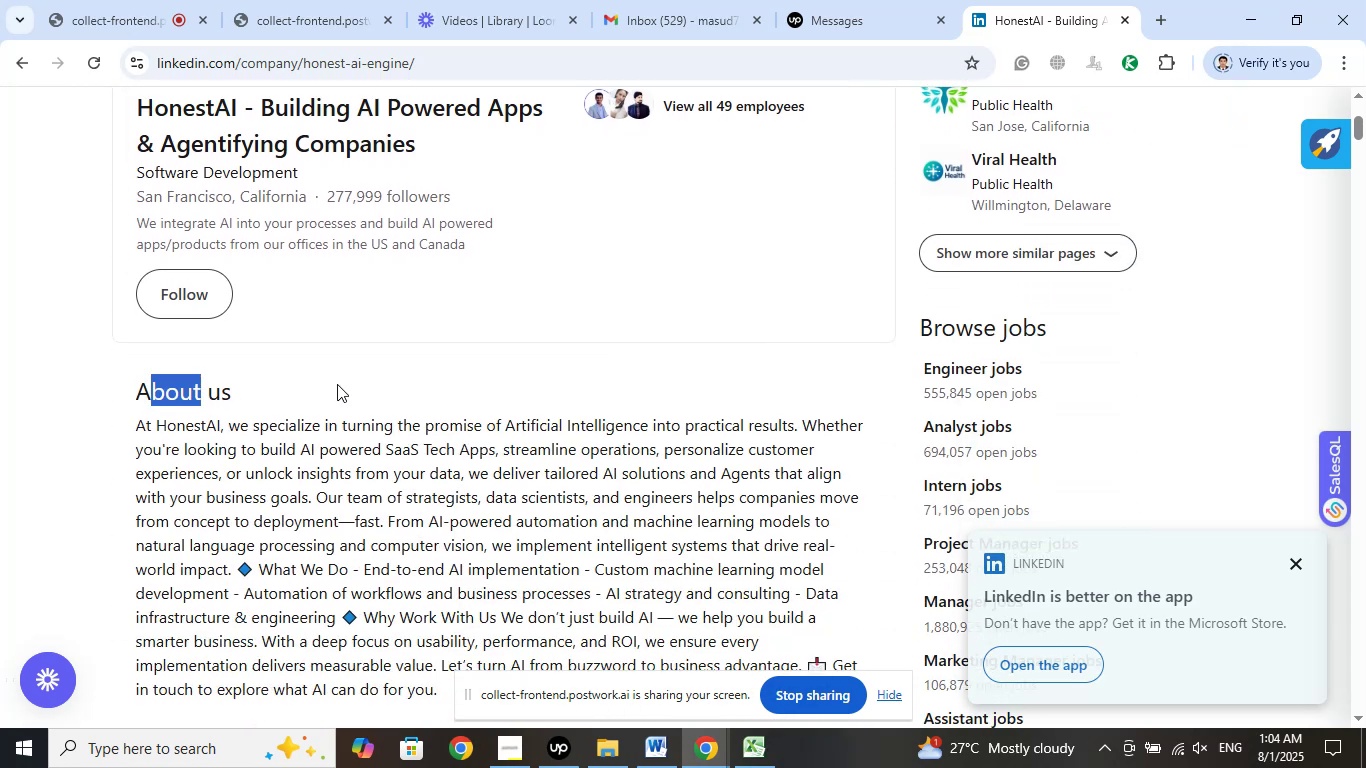 
left_click([337, 384])
 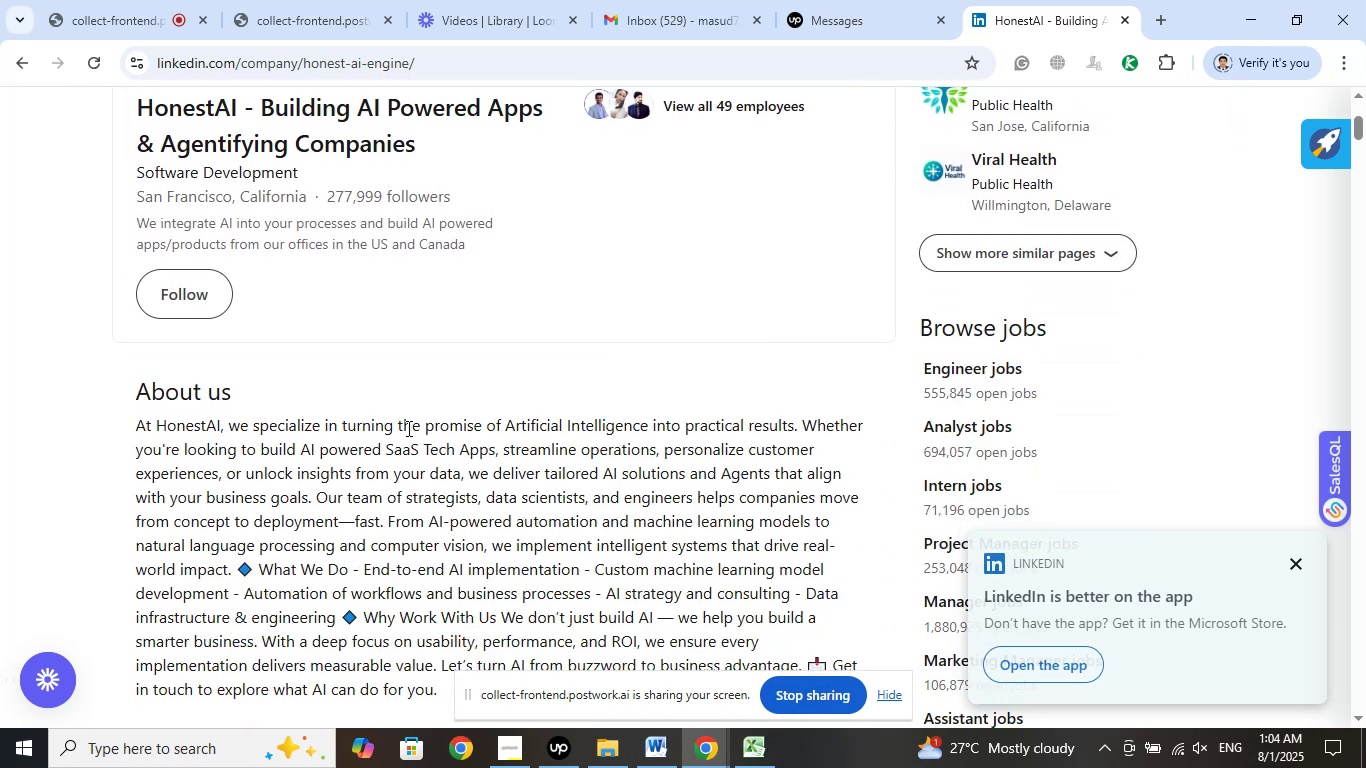 
scroll: coordinate [476, 465], scroll_direction: down, amount: 1.0
 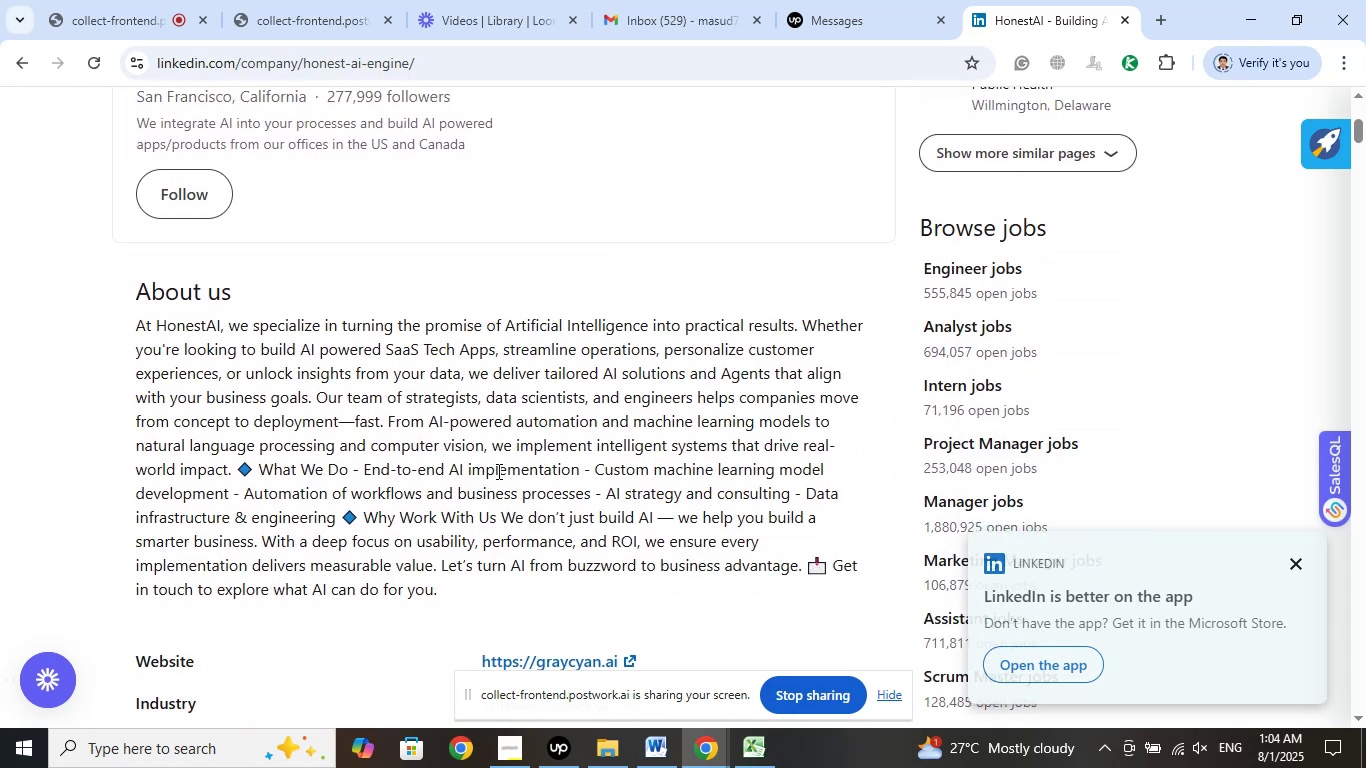 
left_click([524, 421])
 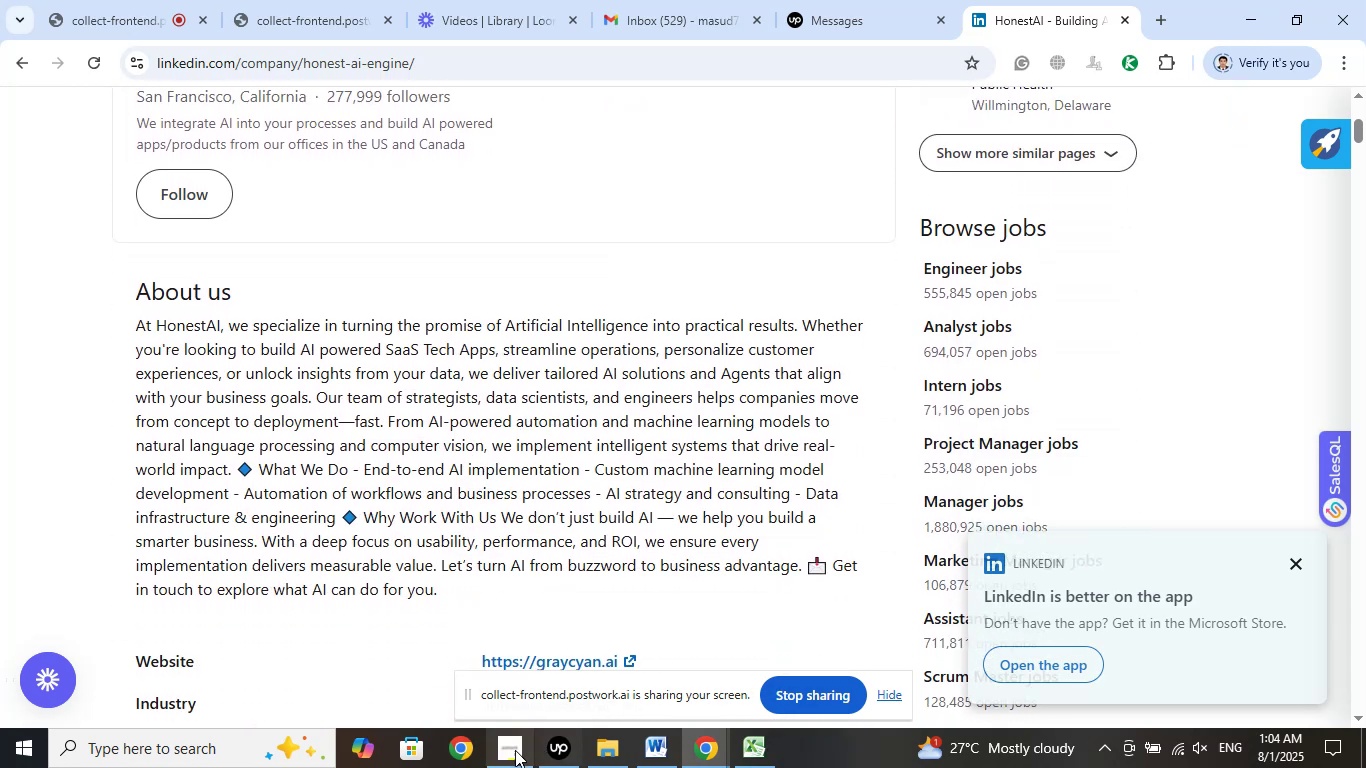 
left_click([515, 750])
 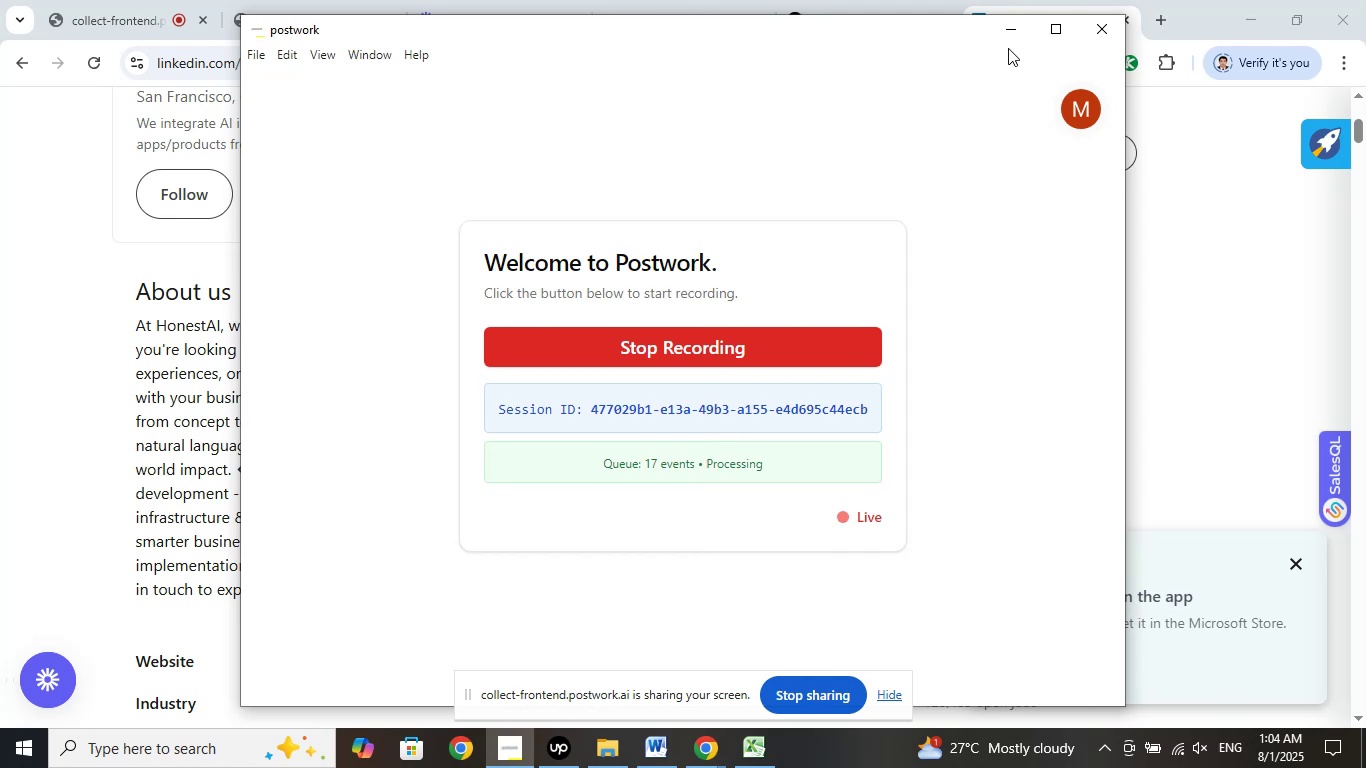 
left_click([1009, 31])
 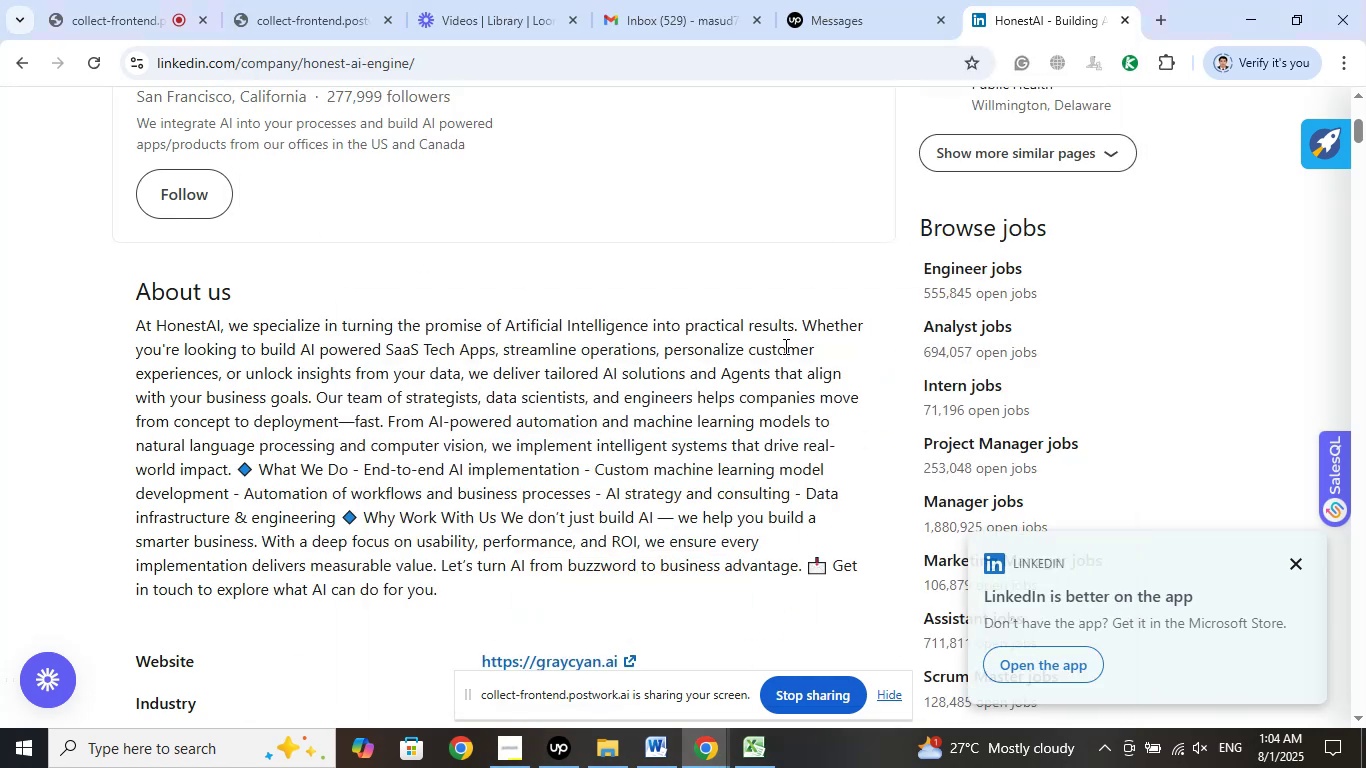 
wait(5.86)
 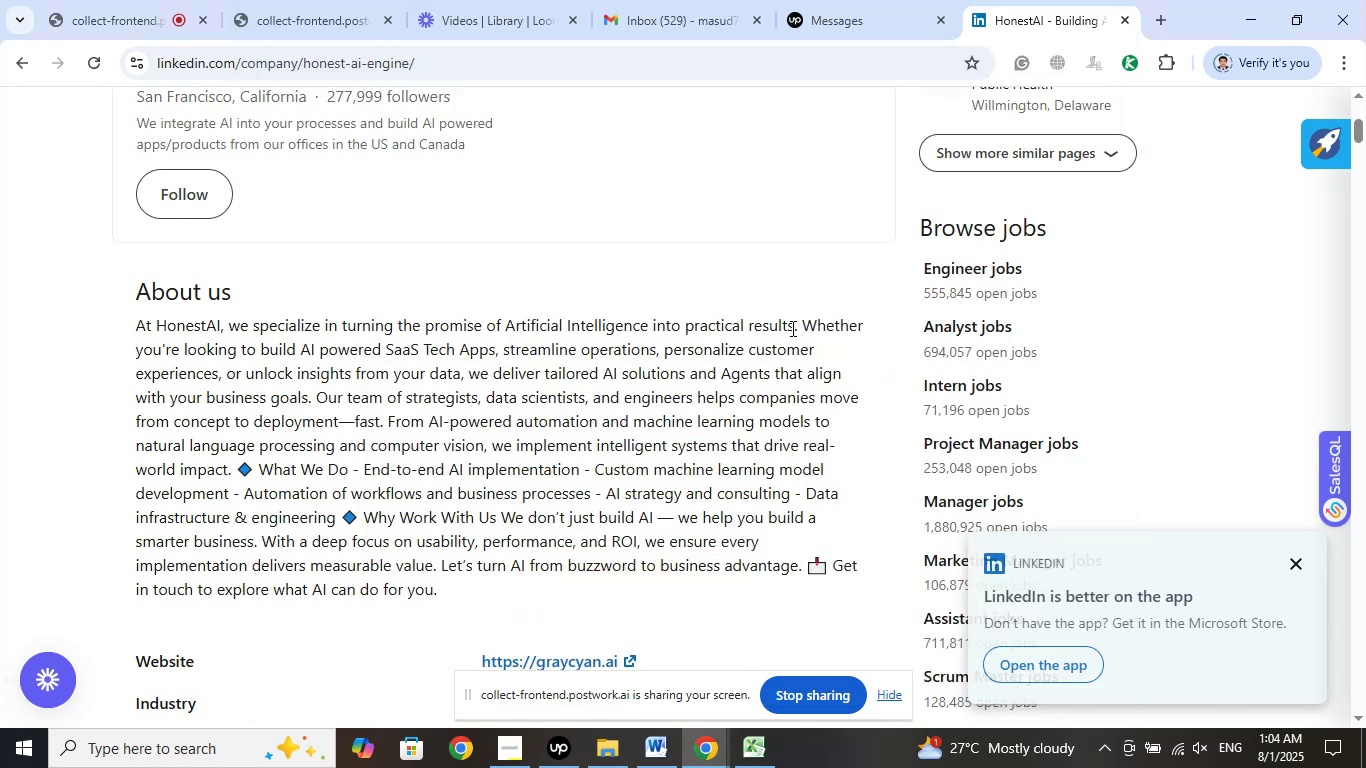 
left_click([109, 18])
 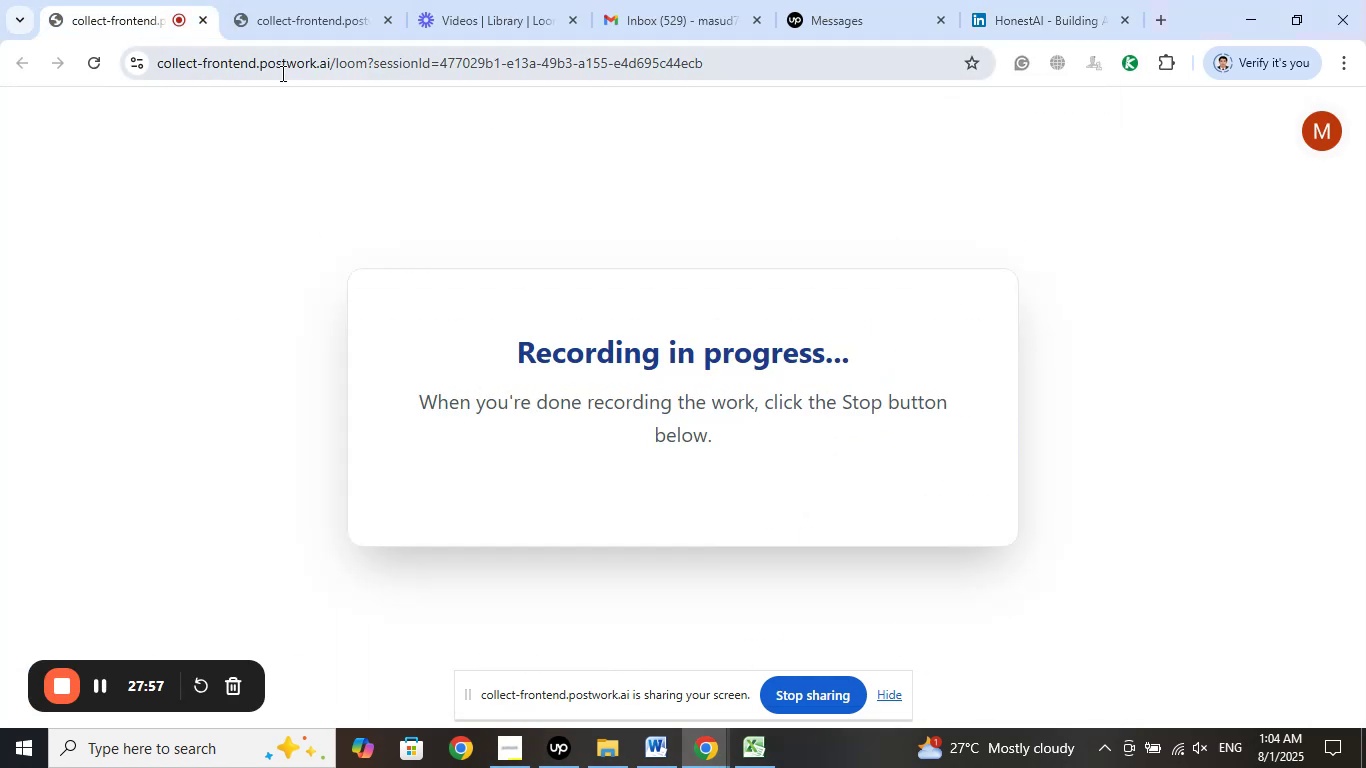 
left_click([296, 21])
 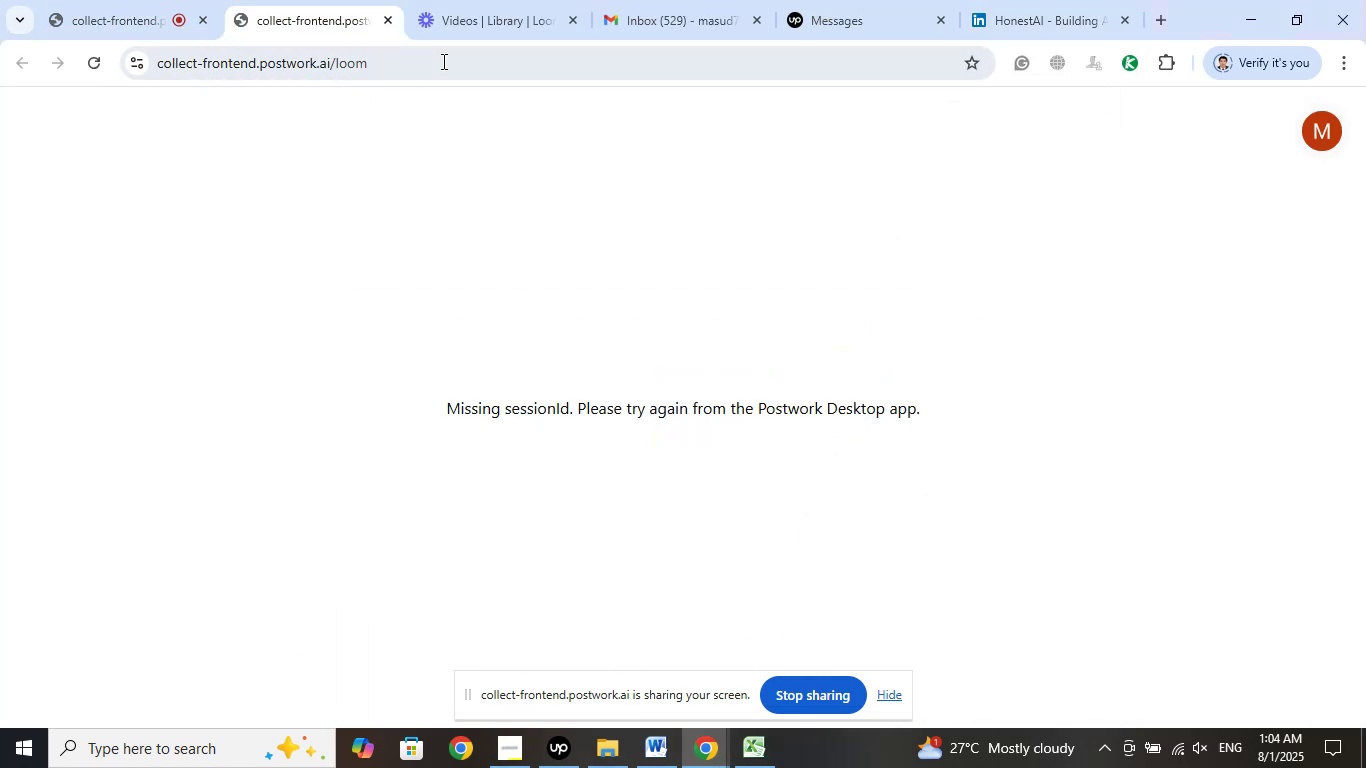 
left_click([457, 13])
 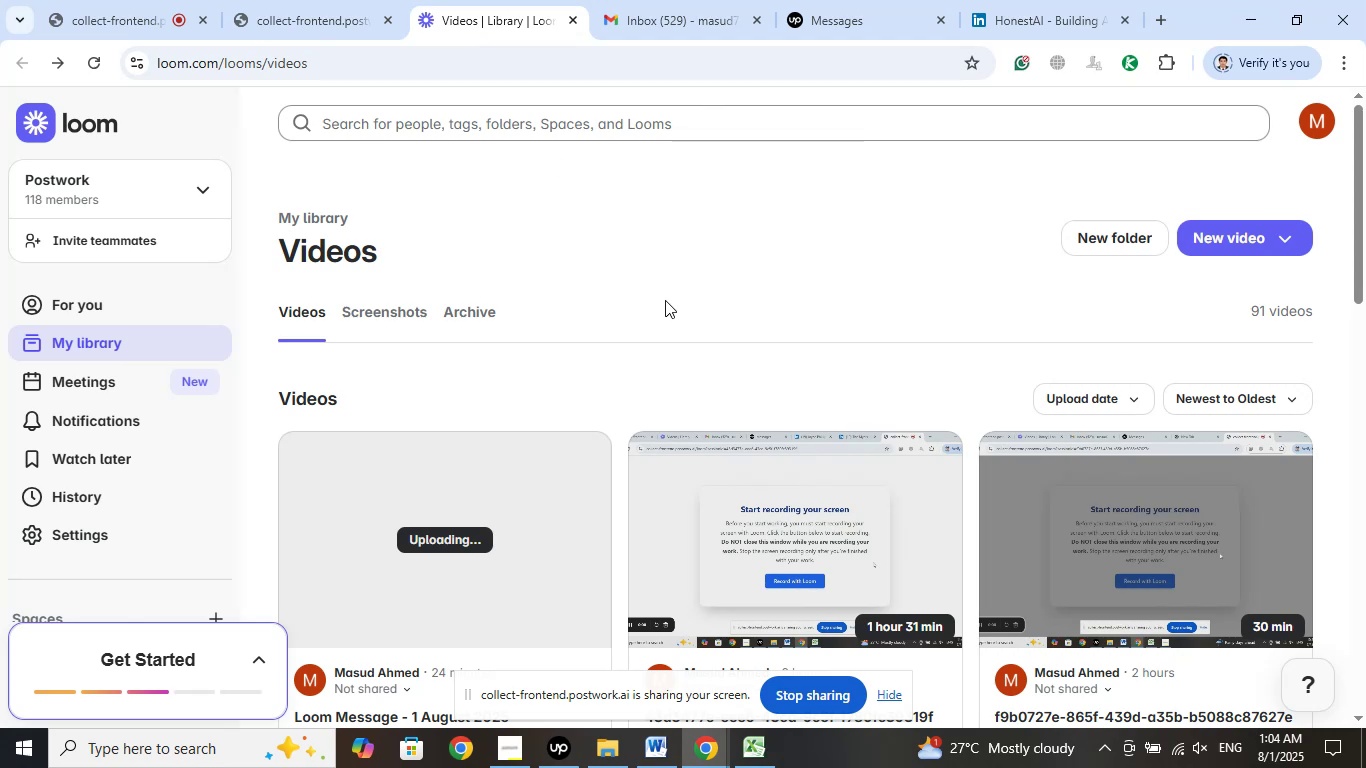 
scroll: coordinate [763, 328], scroll_direction: down, amount: 2.0
 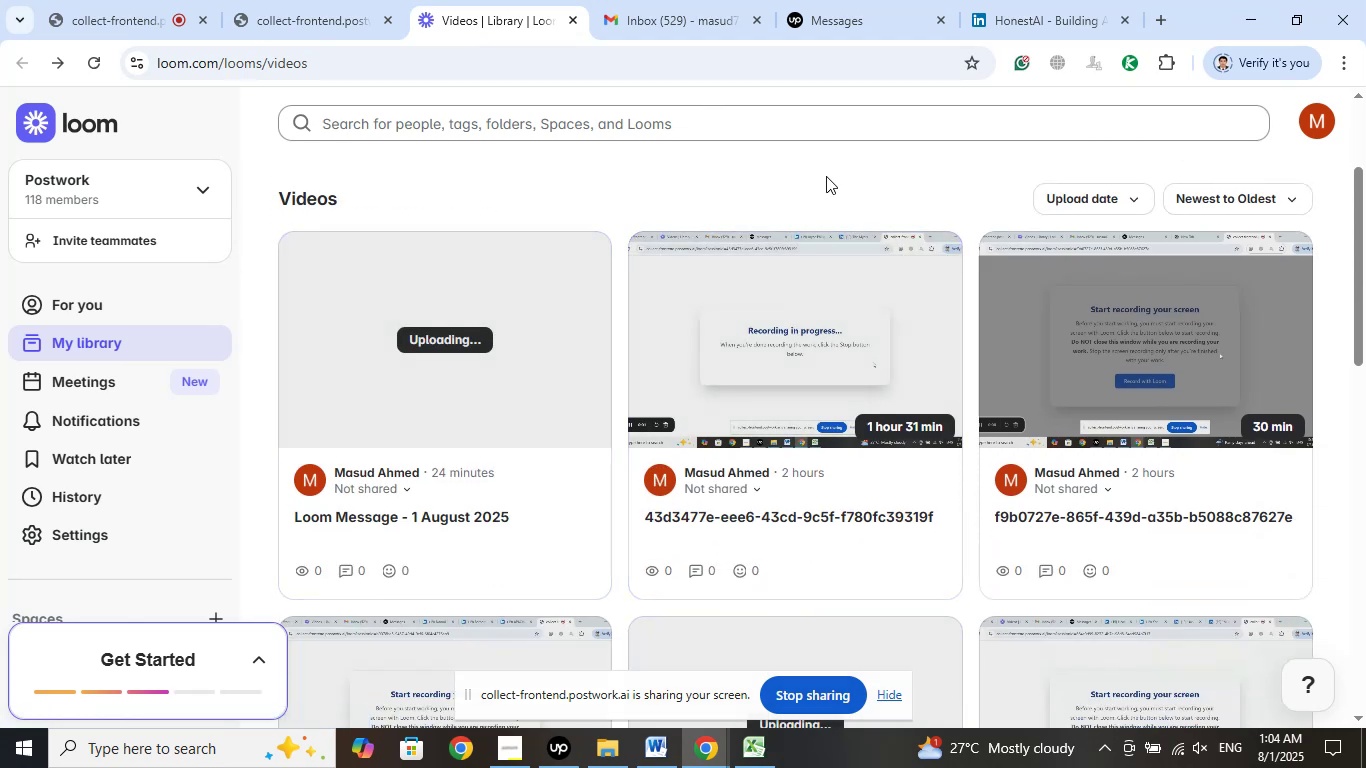 
wait(5.57)
 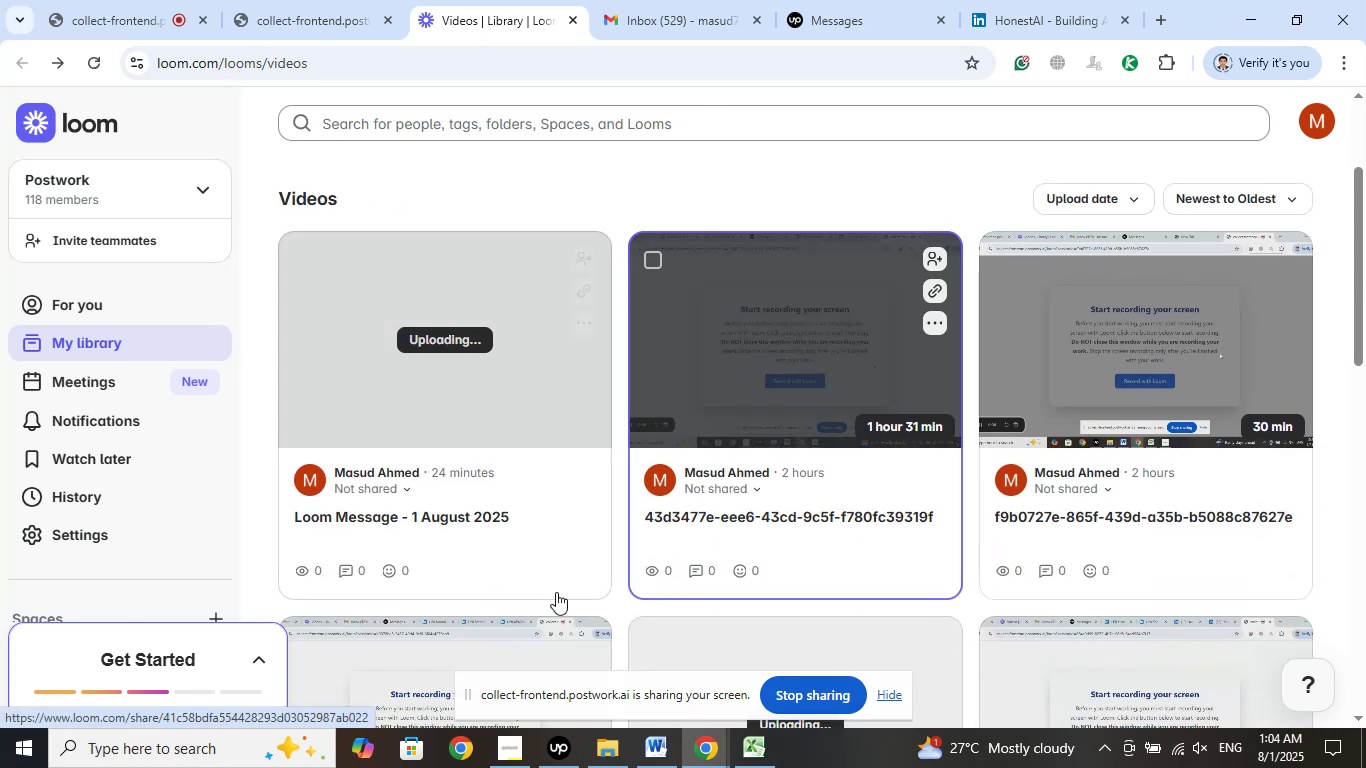 
scroll: coordinate [662, 559], scroll_direction: up, amount: 7.0
 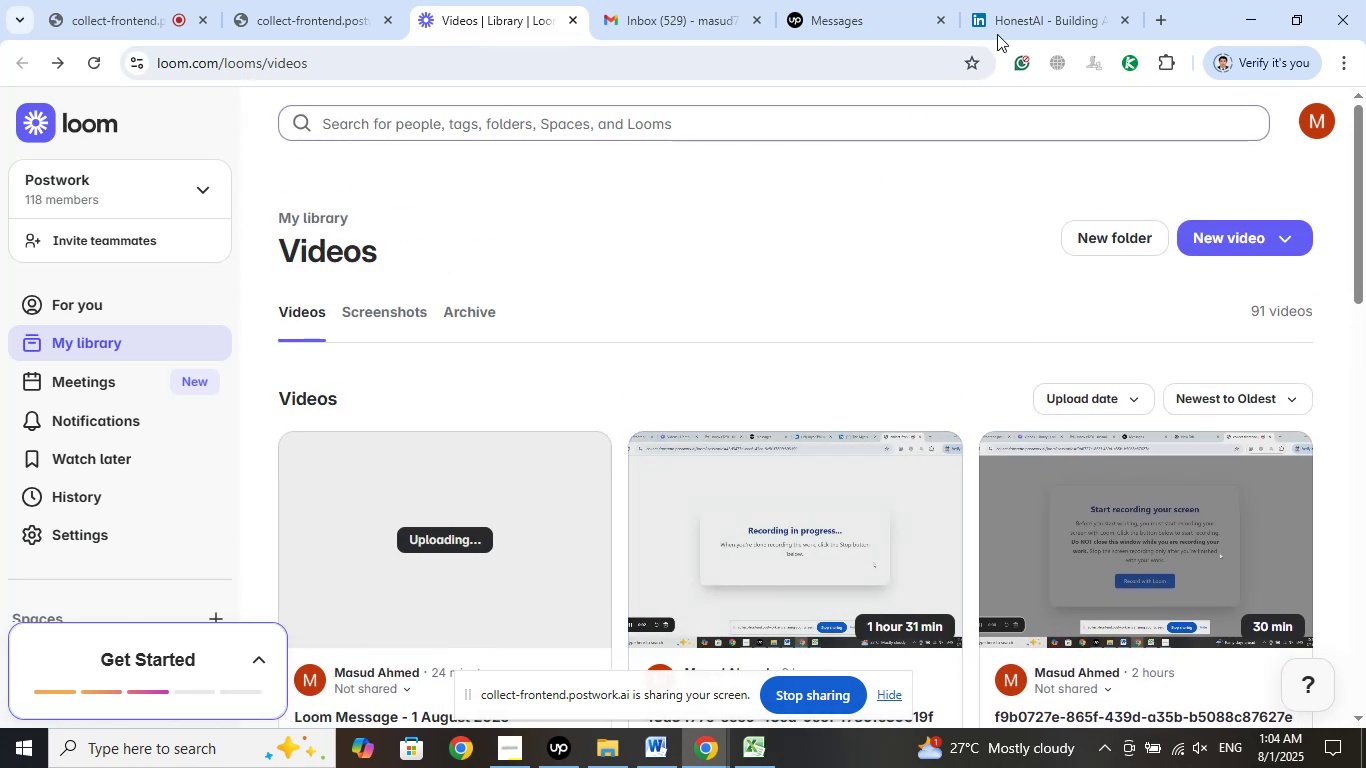 
left_click([1016, 22])
 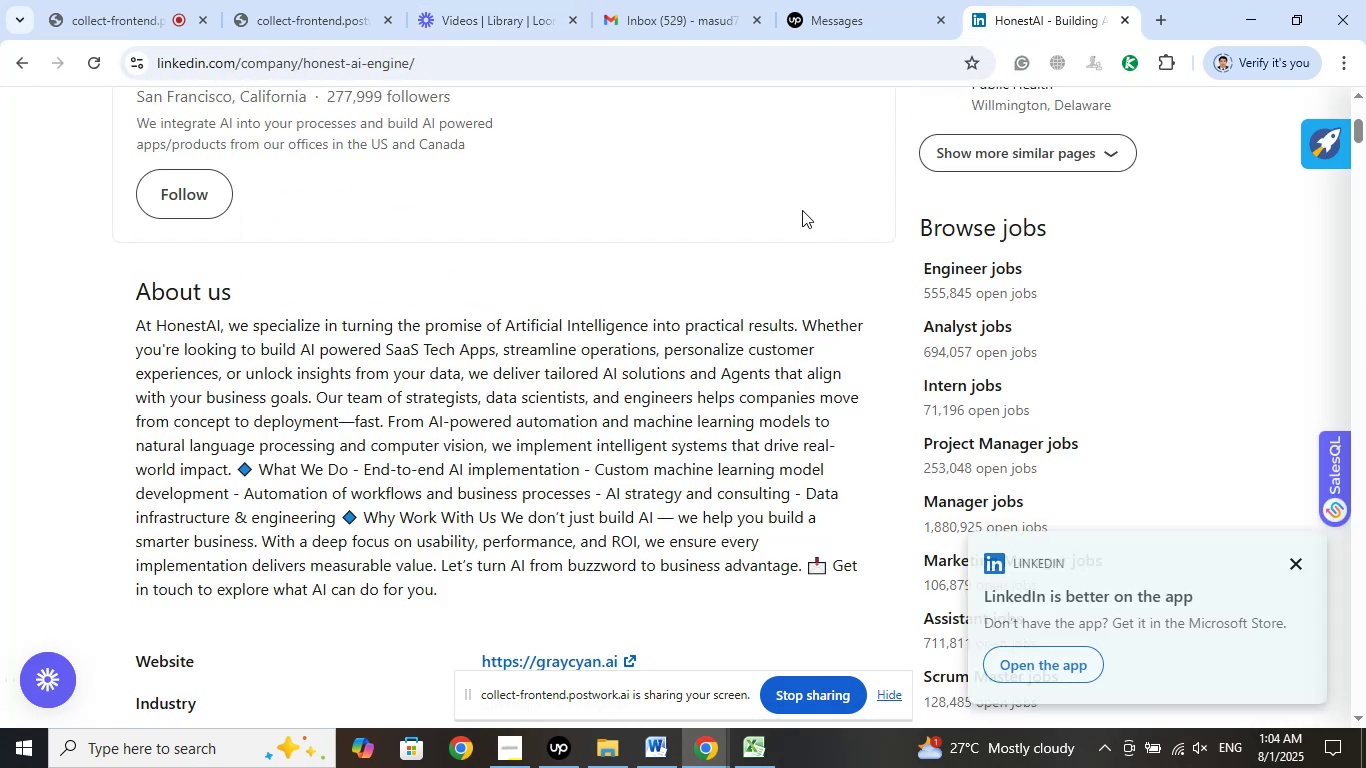 
scroll: coordinate [671, 487], scroll_direction: up, amount: 8.0
 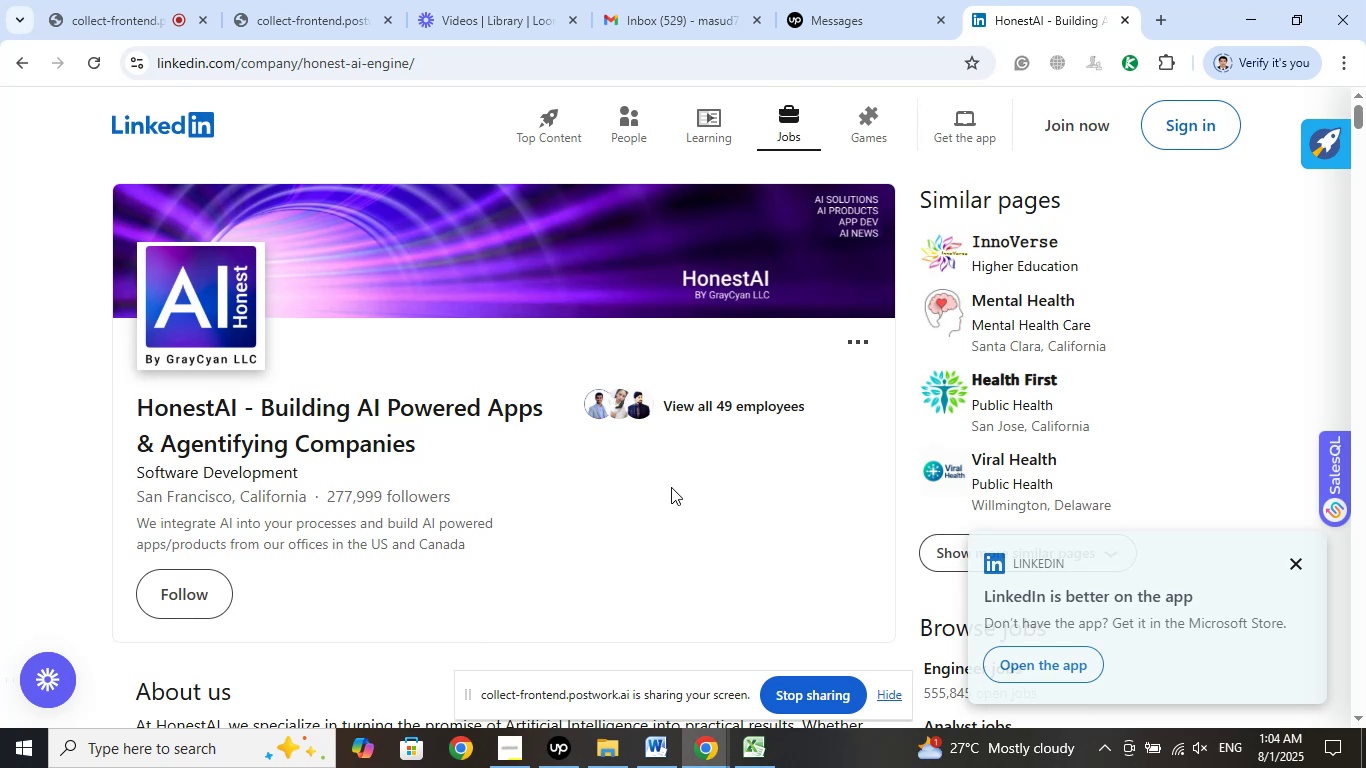 
wait(8.69)
 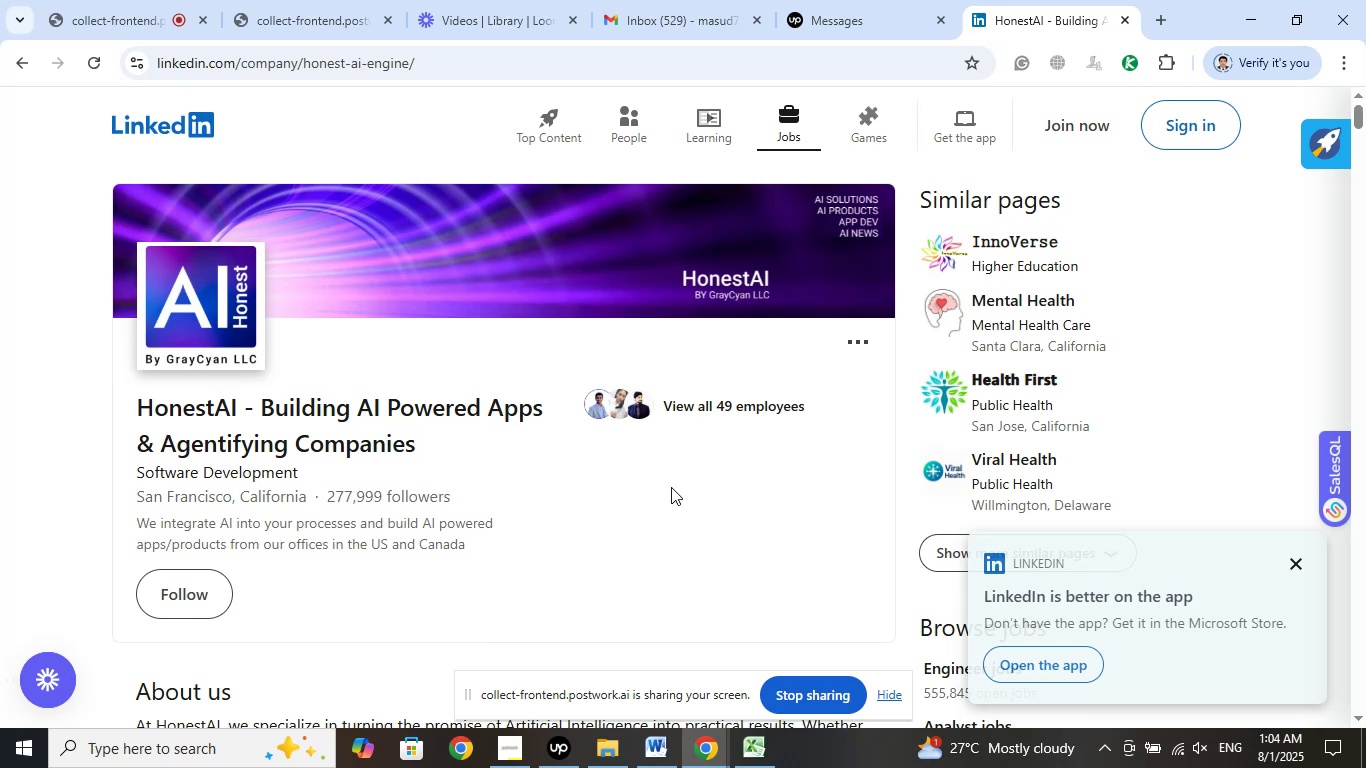 
left_click_drag(start_coordinate=[114, 409], to_coordinate=[274, 423])
 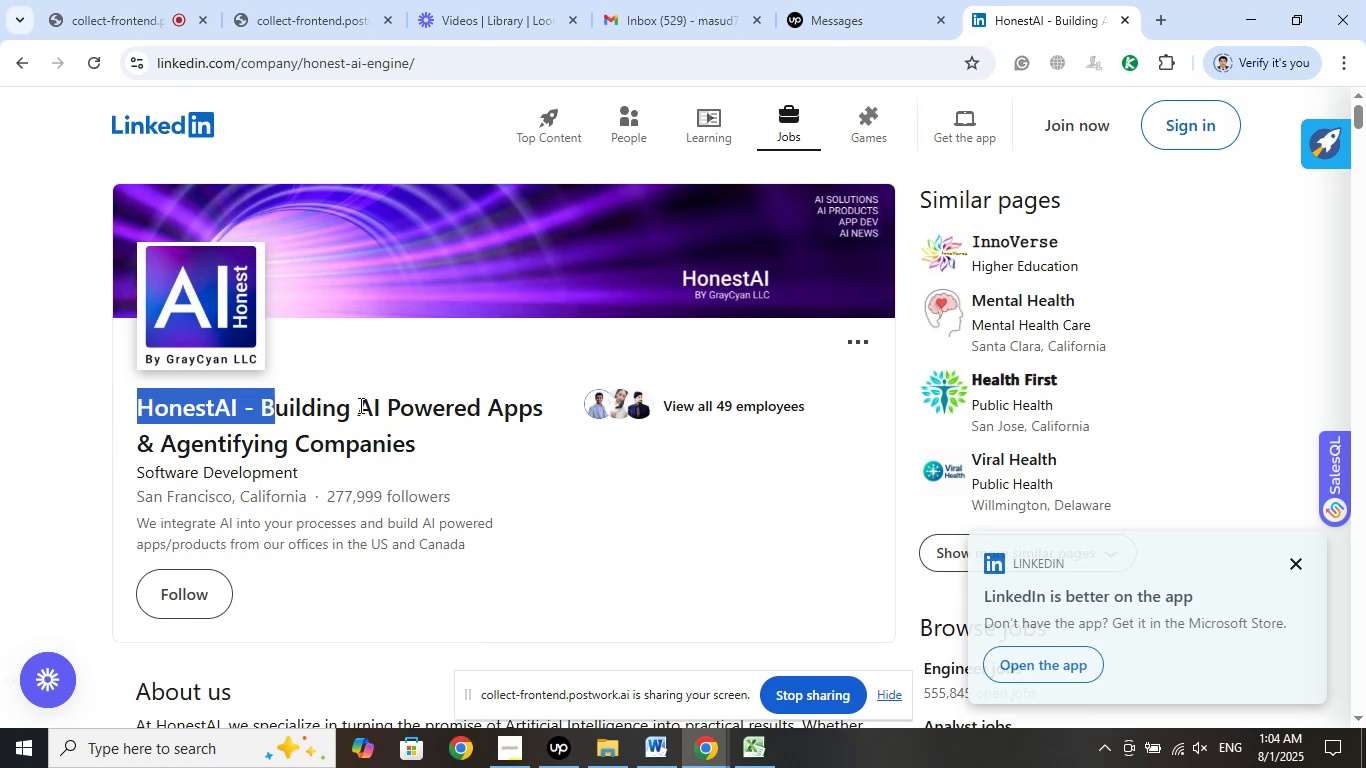 
left_click([359, 405])
 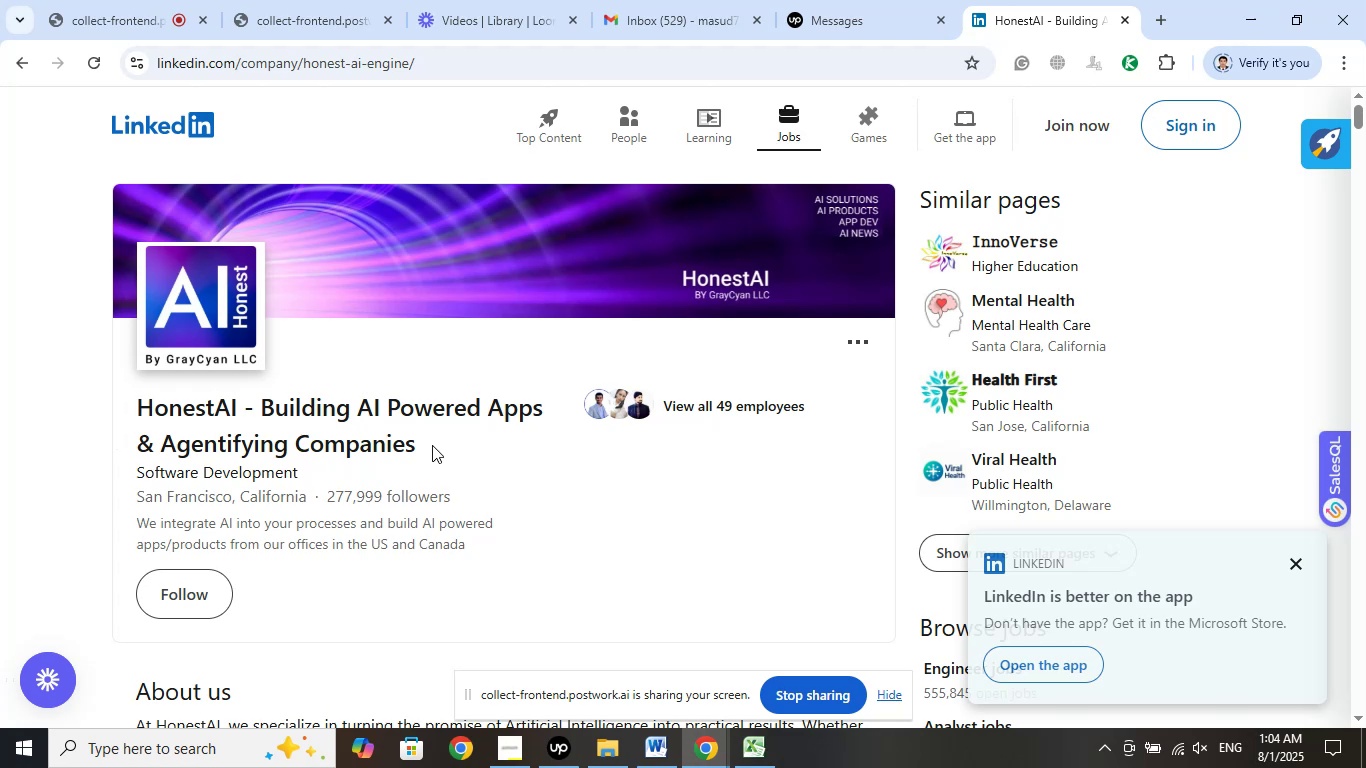 
left_click([432, 445])
 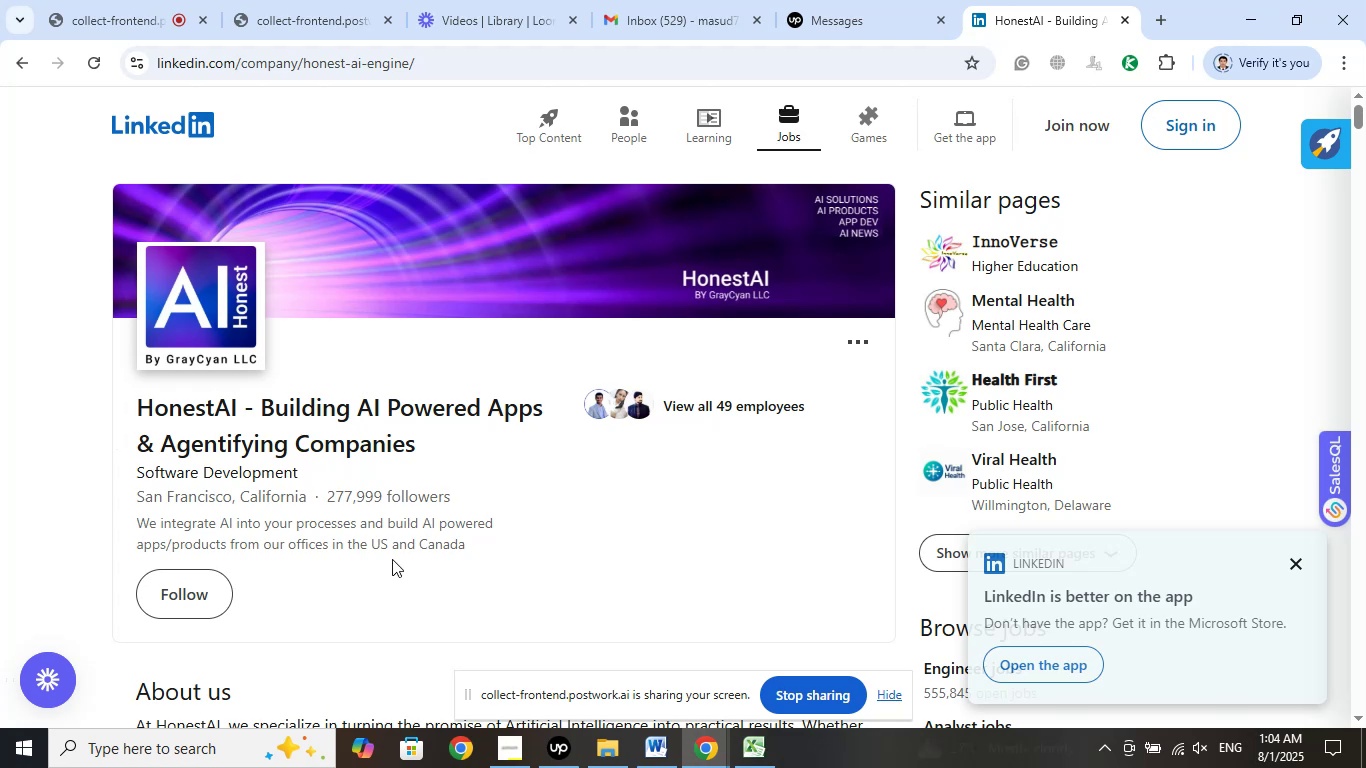 
left_click([432, 616])
 